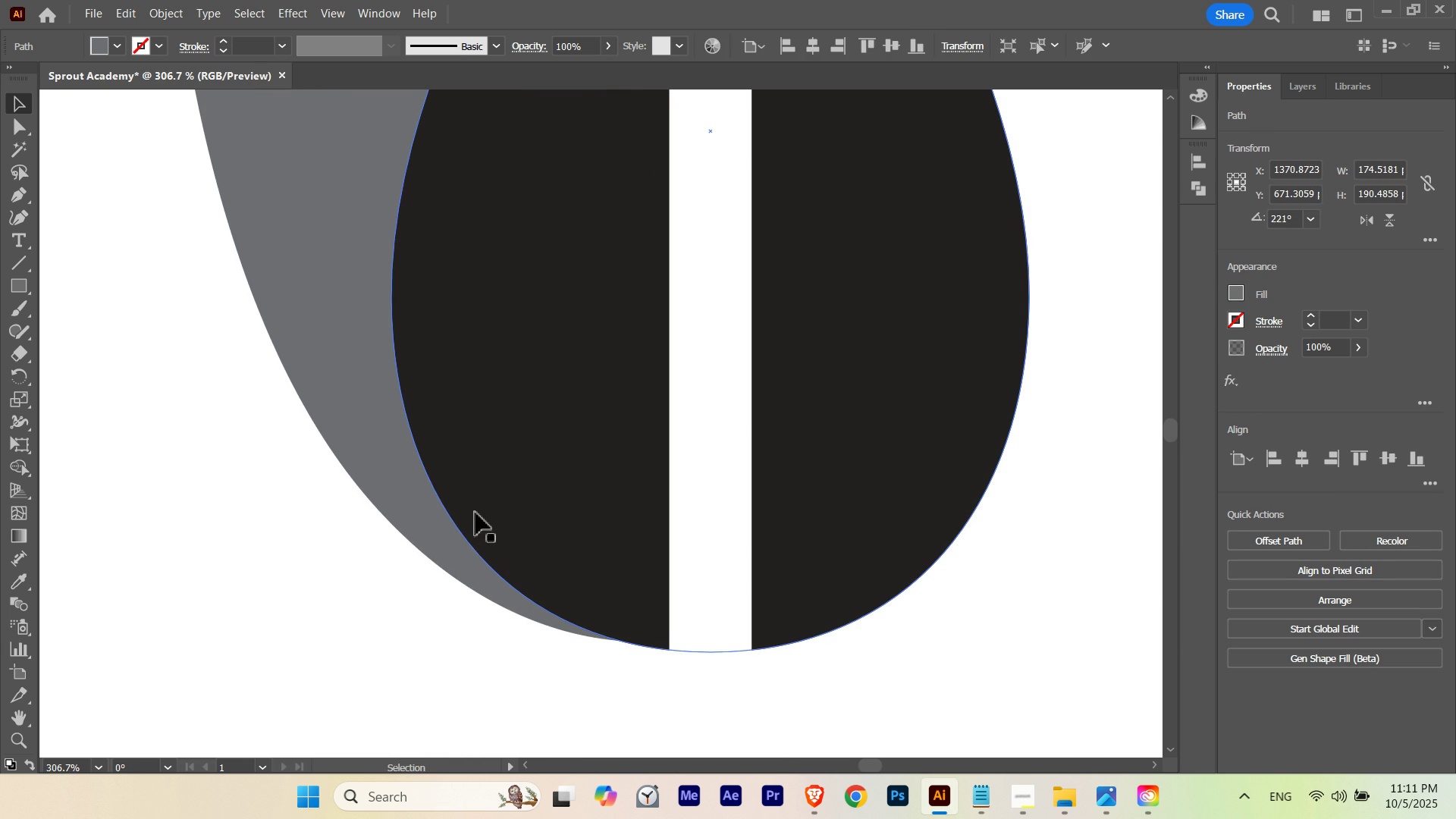 
left_click_drag(start_coordinate=[475, 513], to_coordinate=[471, 515])
 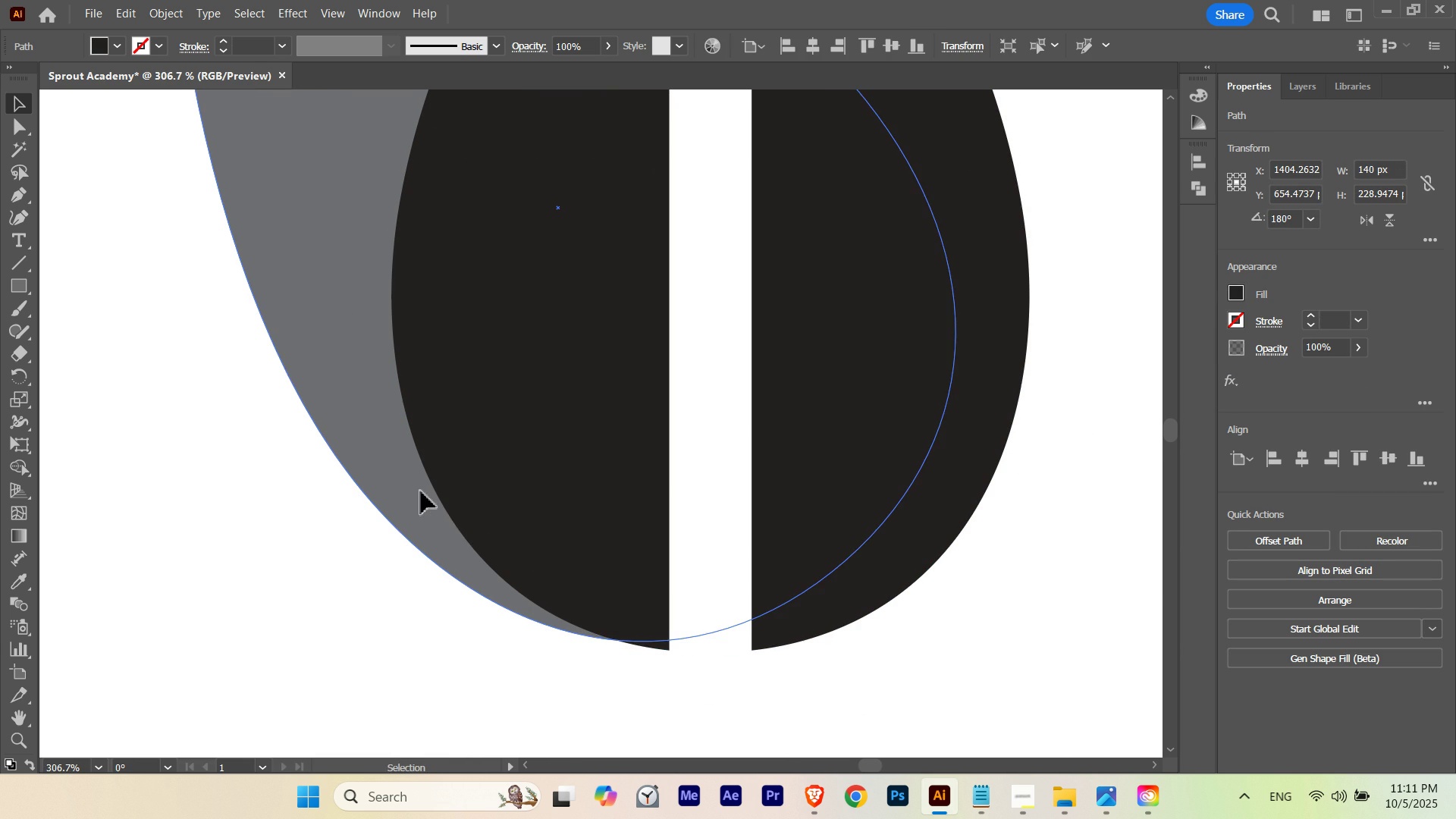 
left_click([421, 491])
 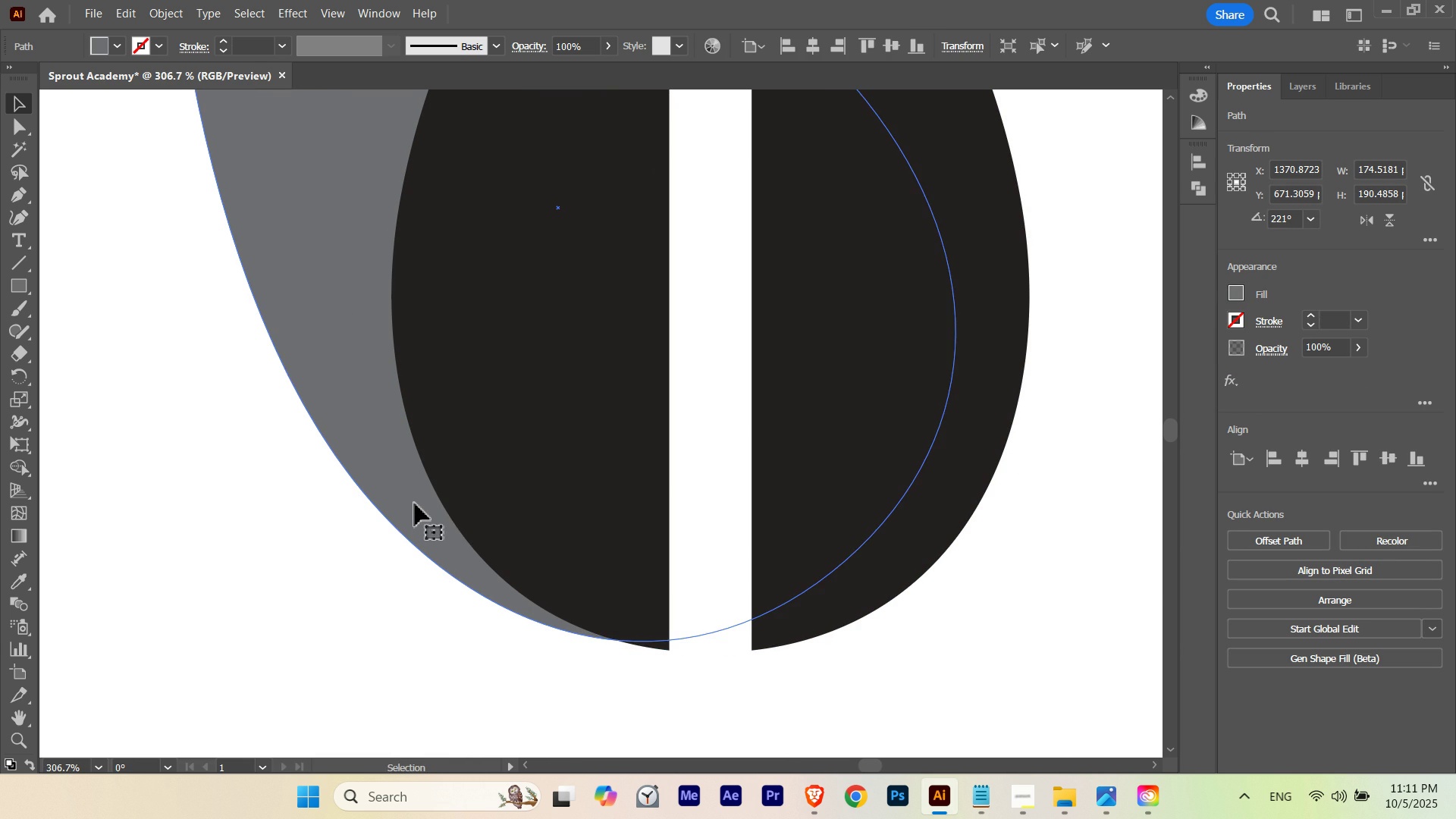 
left_click_drag(start_coordinate=[415, 503], to_coordinate=[415, 510])
 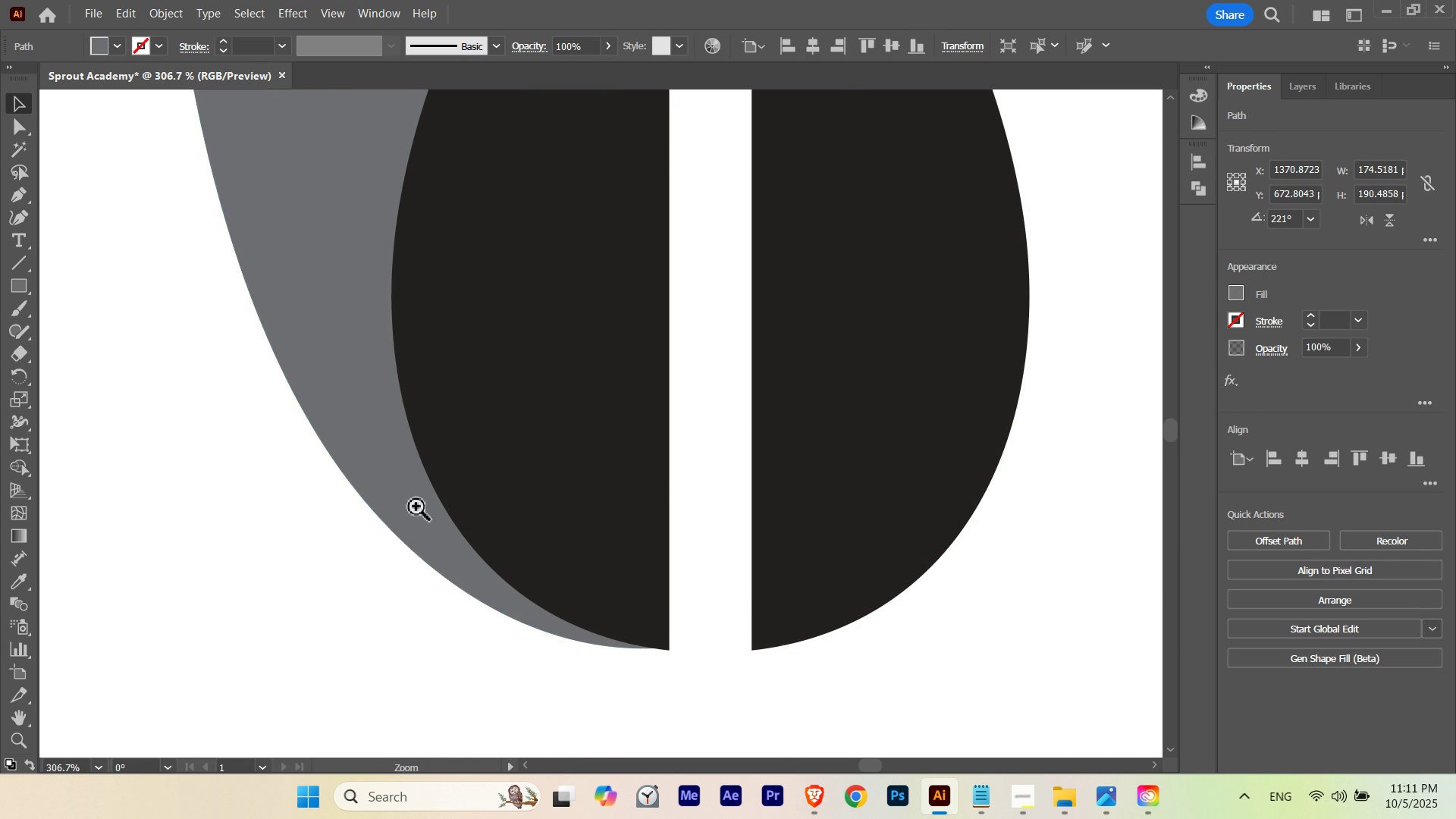 
hold_key(key=ShiftLeft, duration=2.91)
 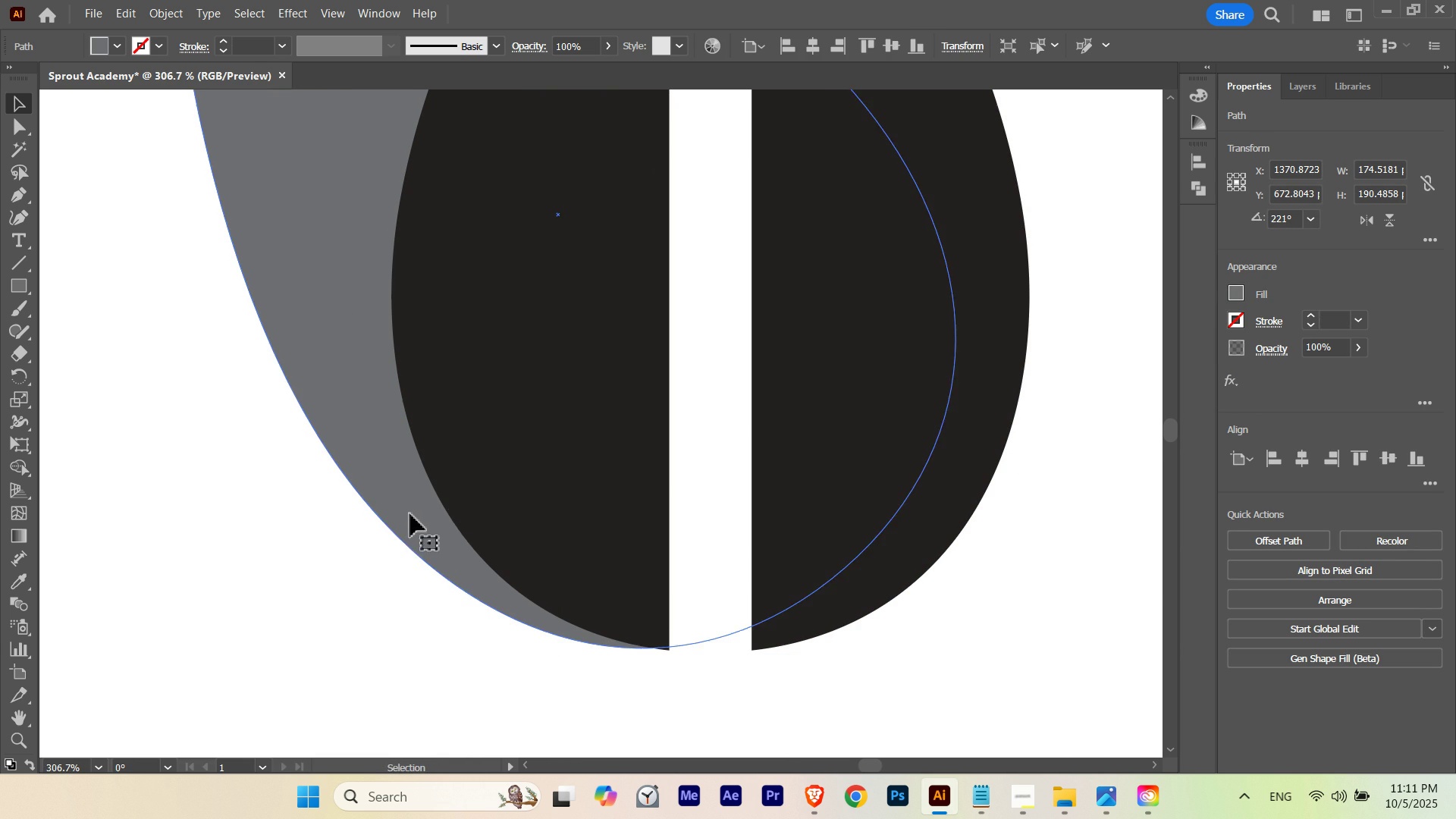 
hold_key(key=ControlLeft, duration=0.5)
 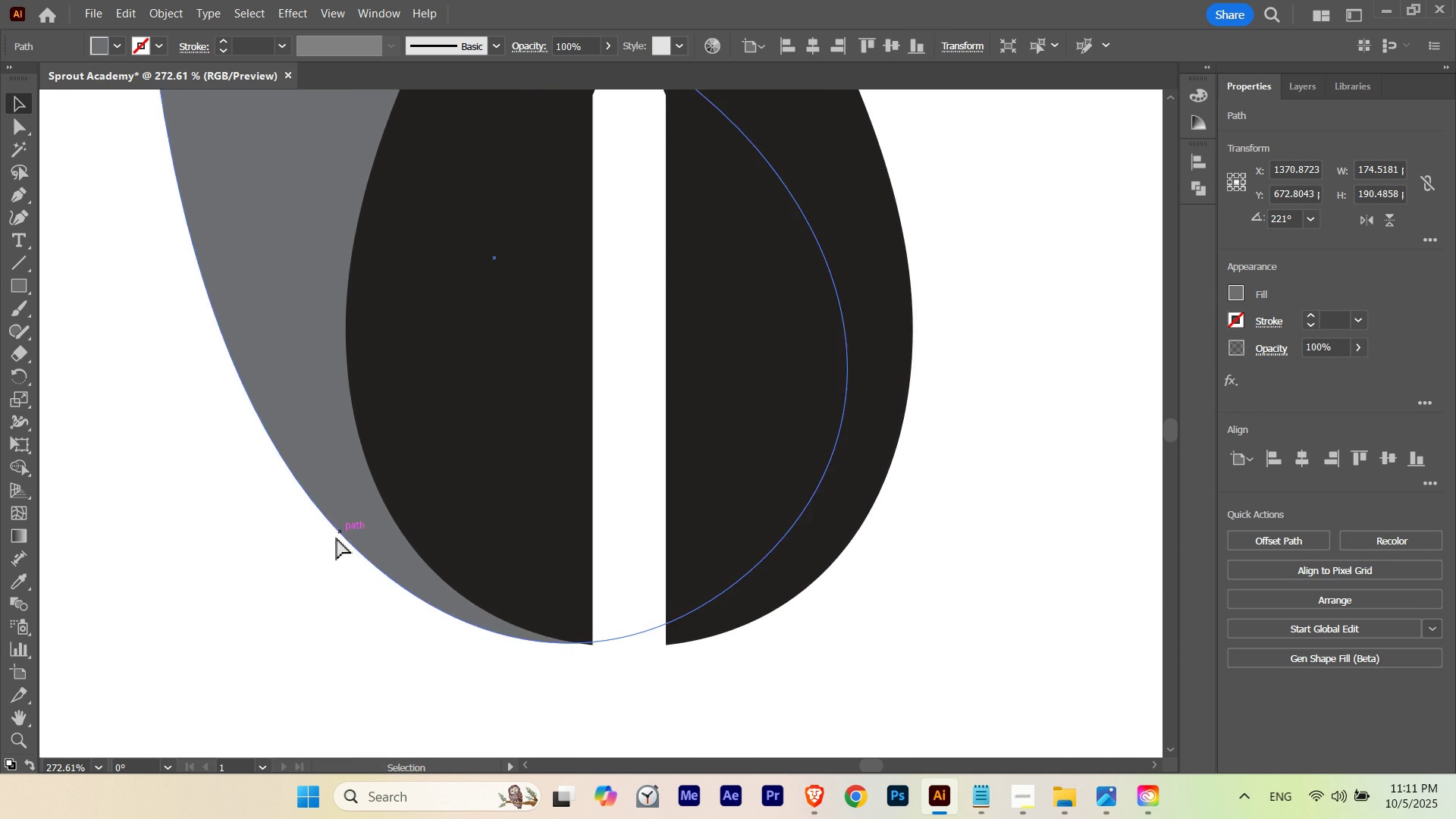 
hold_key(key=Space, duration=0.92)
 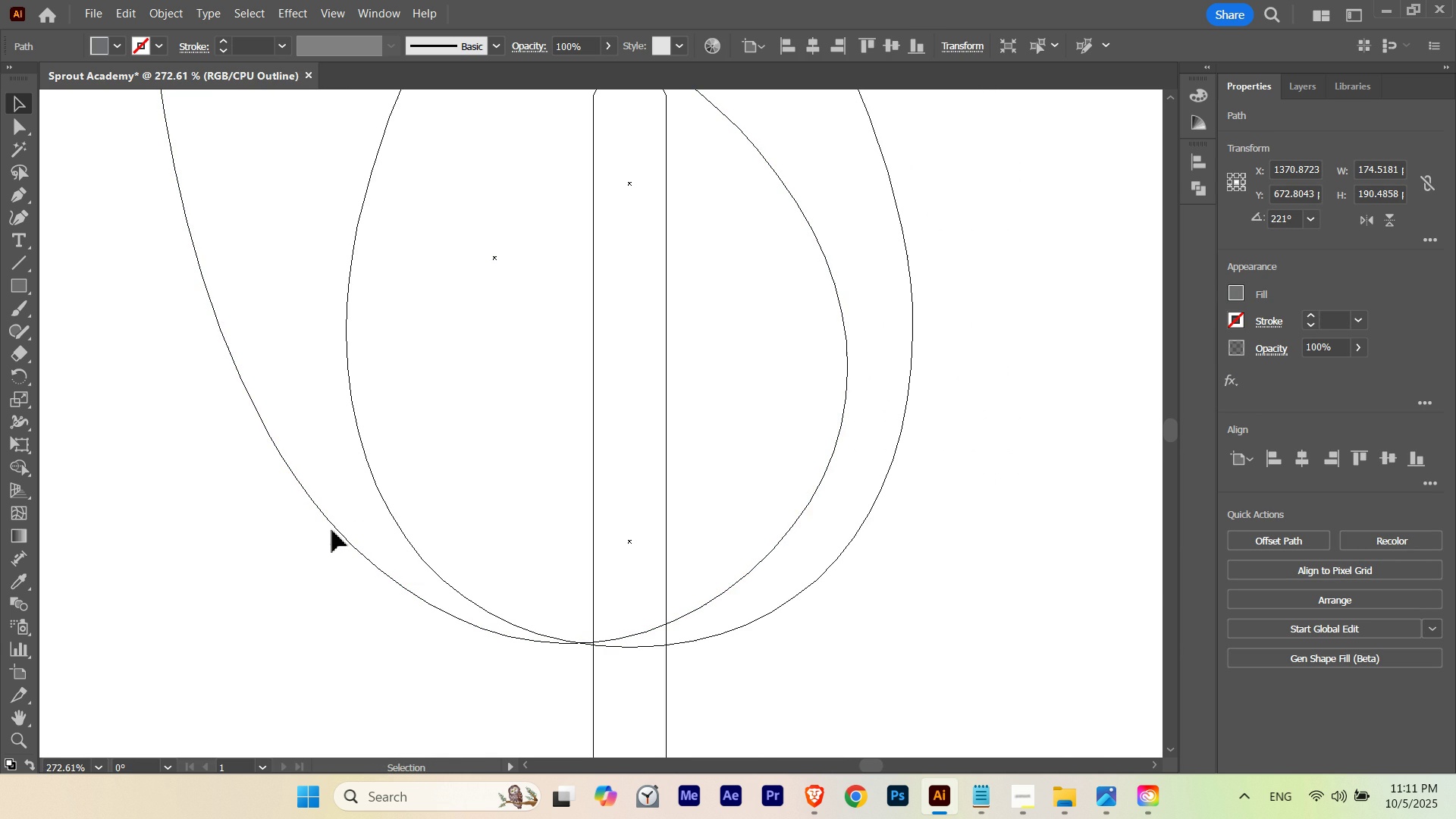 
left_click_drag(start_coordinate=[416, 507], to_coordinate=[391, 519])
 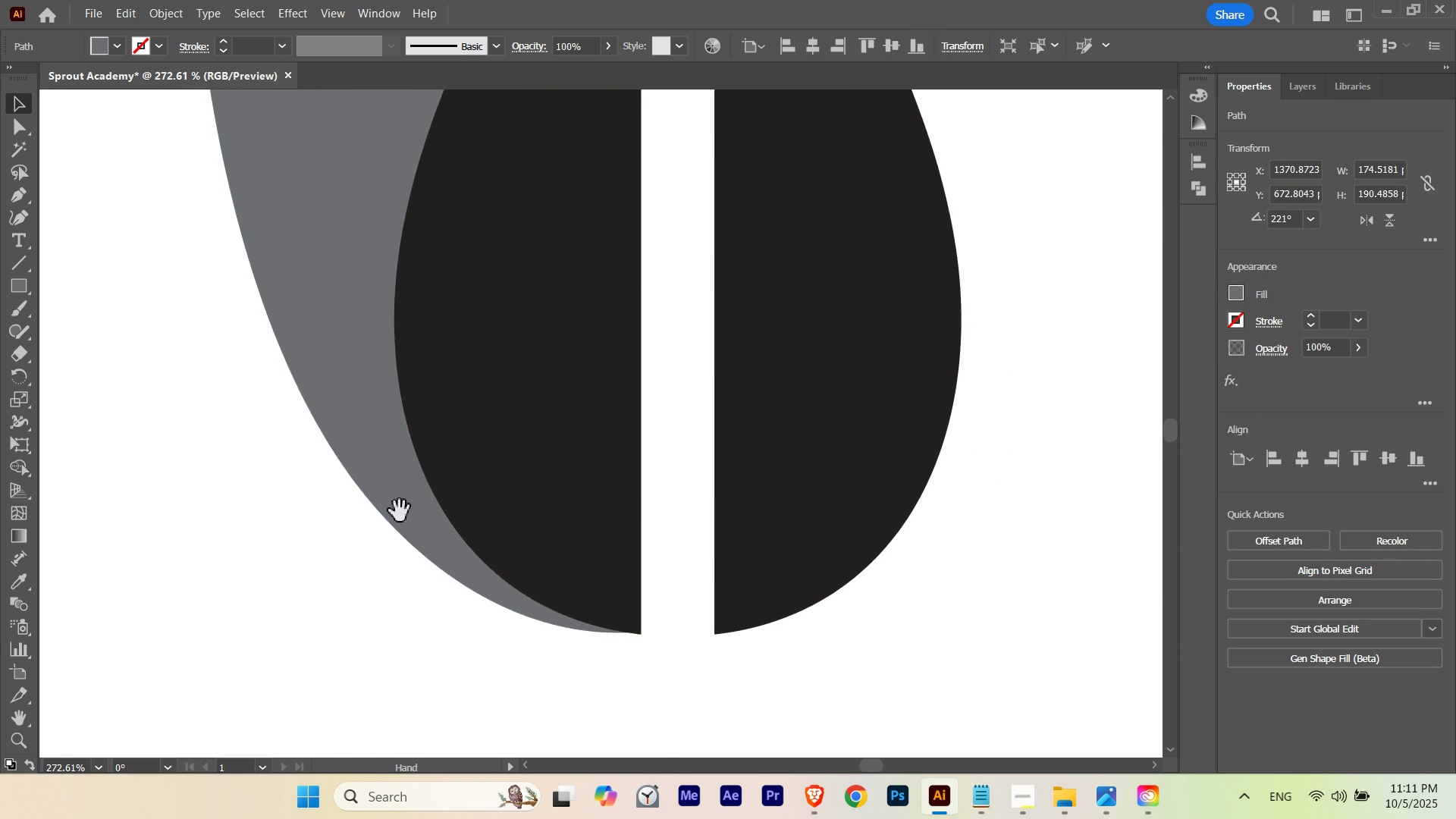 
left_click_drag(start_coordinate=[400, 511], to_coordinate=[347, 523])
 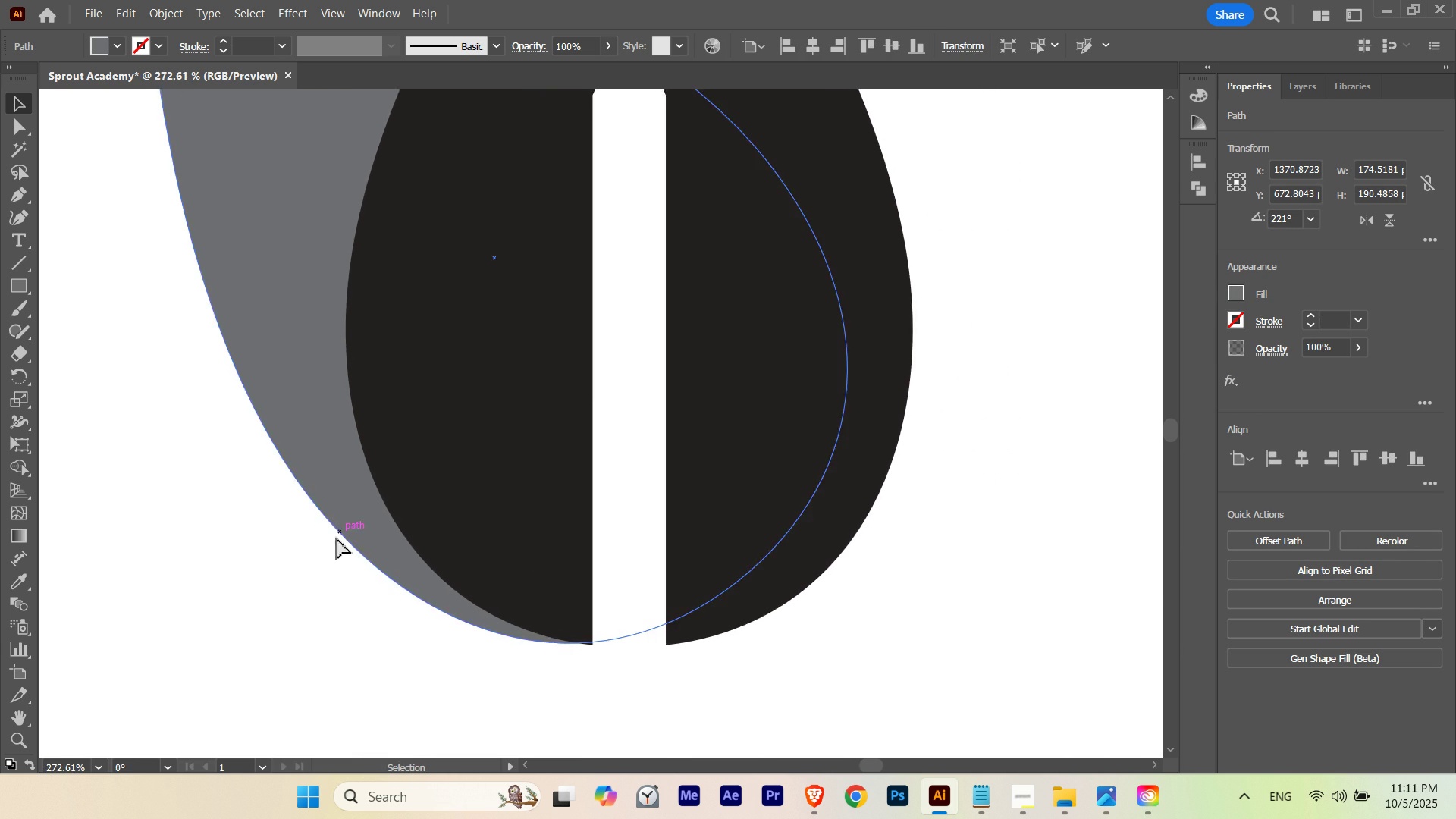 
key(Control+ControlLeft)
 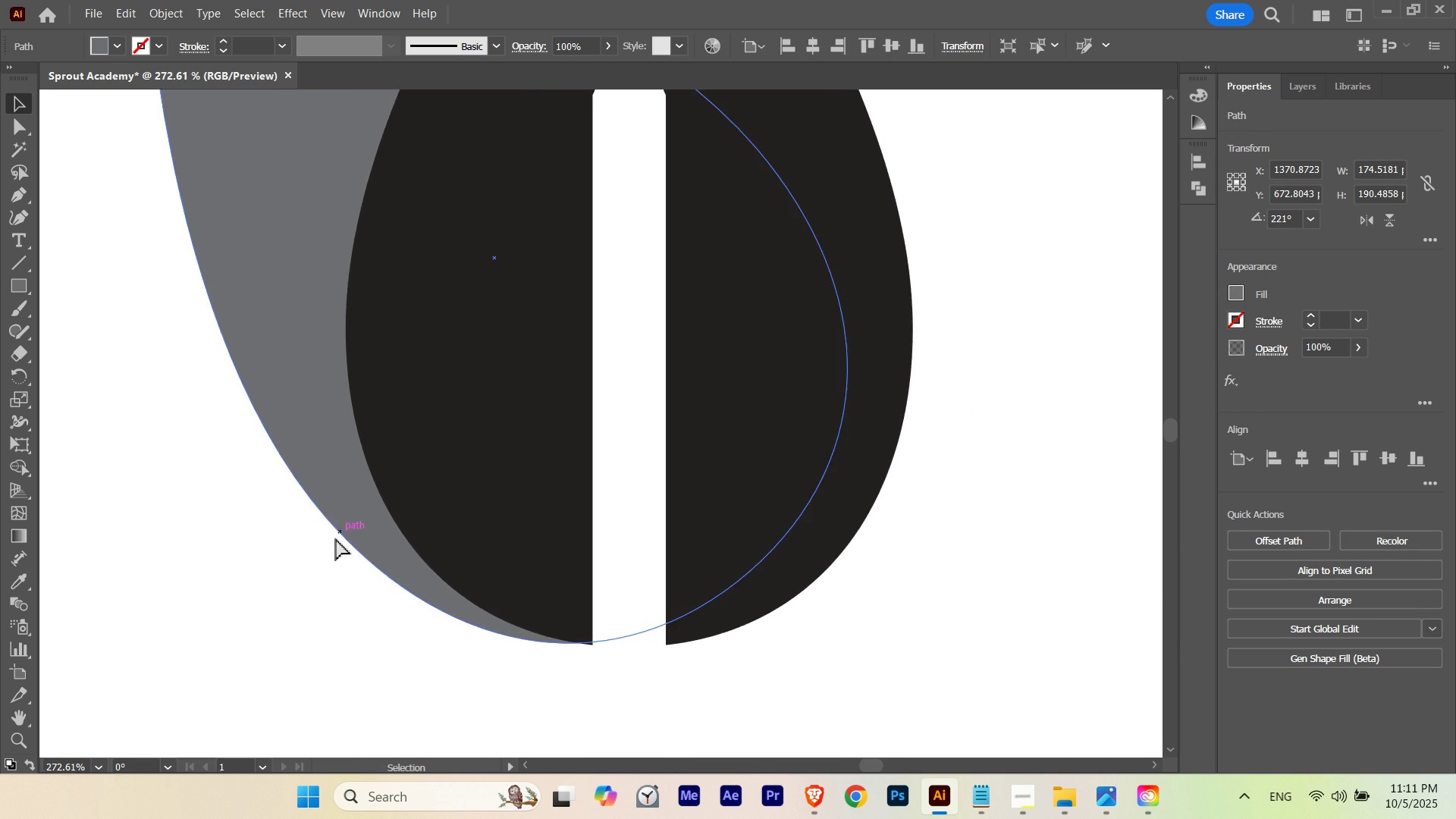 
key(Control+Y)
 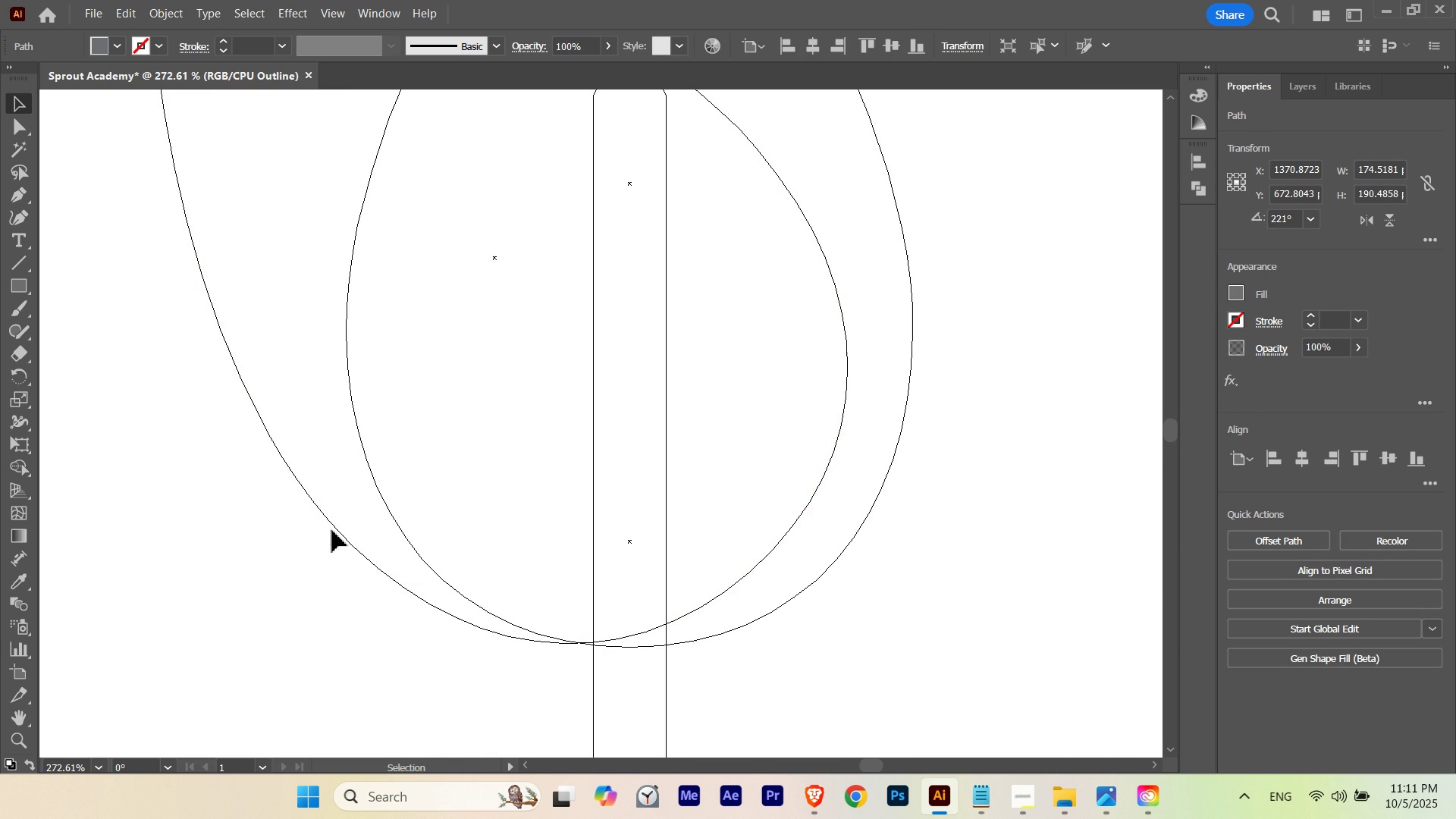 
key(Control+ControlLeft)
 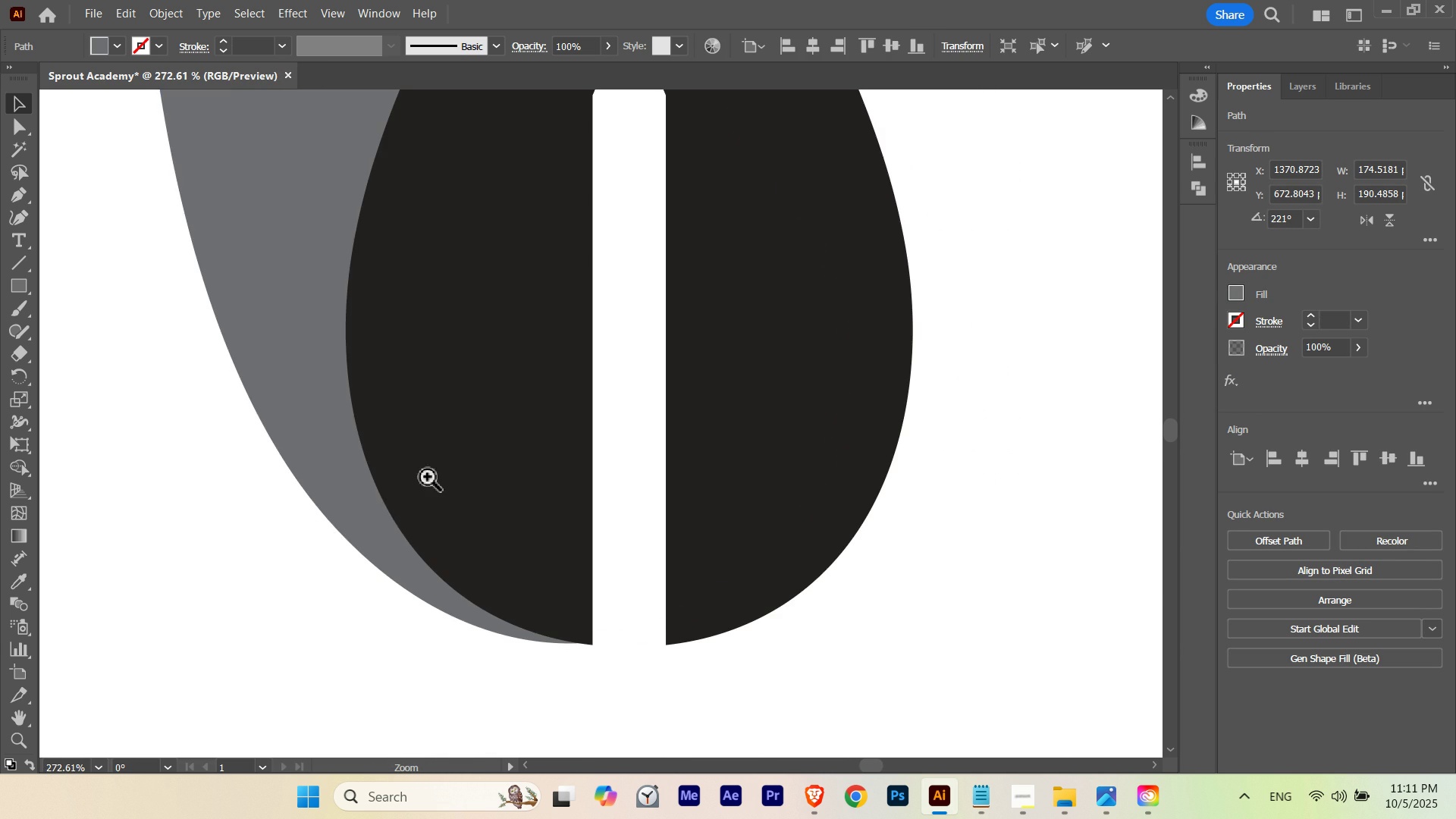 
key(Control+Y)
 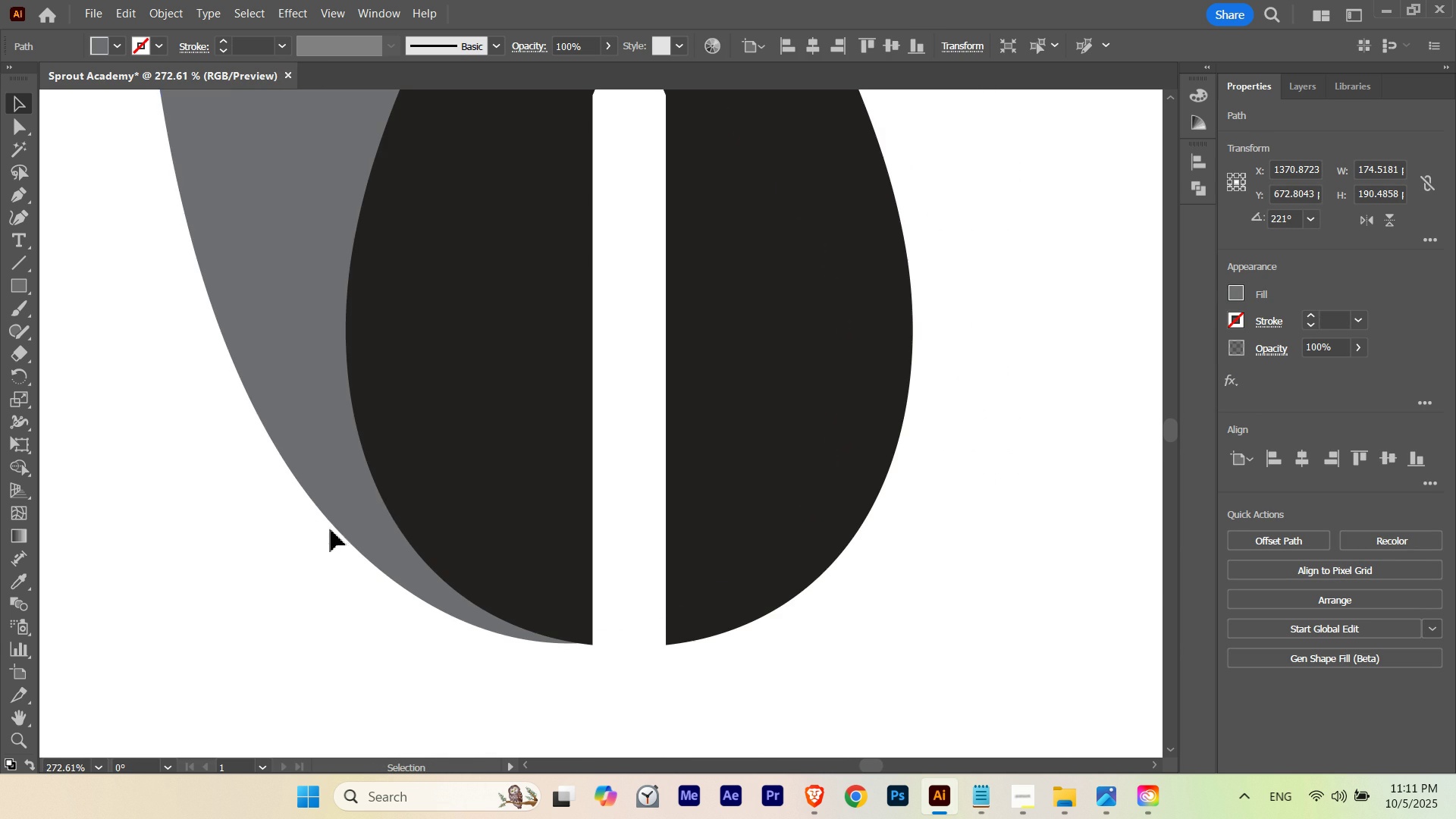 
hold_key(key=ControlLeft, duration=1.0)
 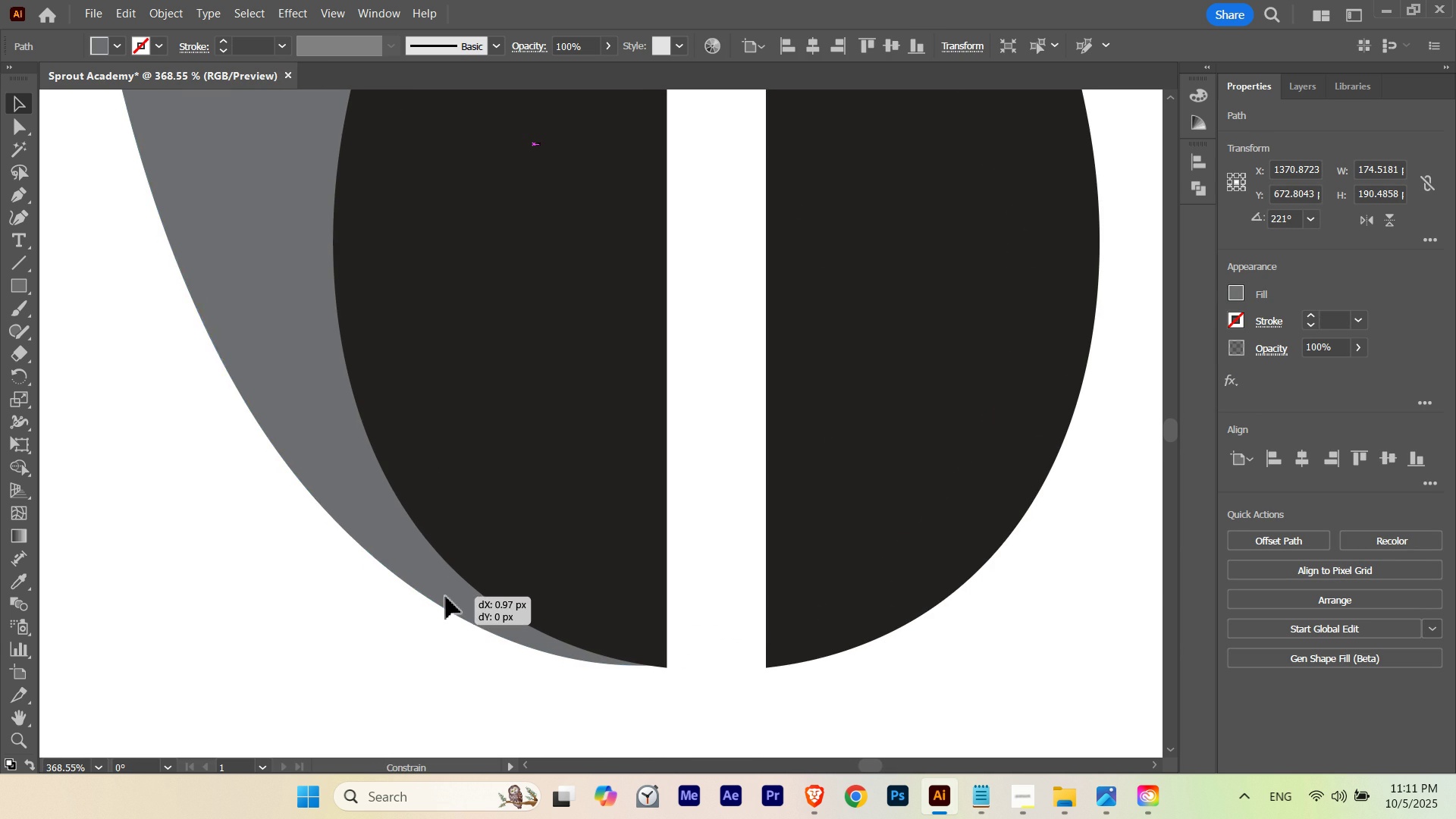 
hold_key(key=Space, duration=1.02)
 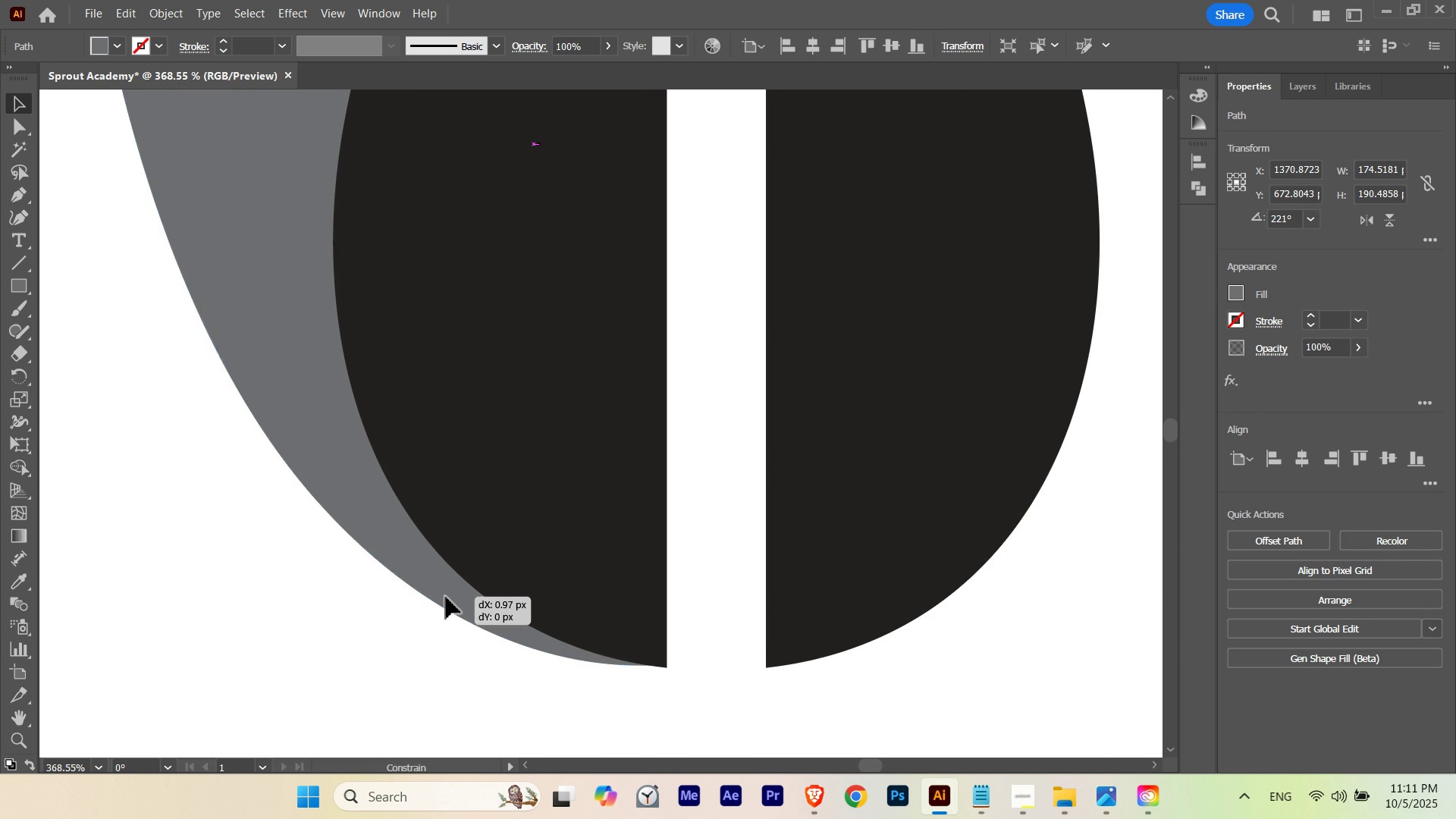 
left_click_drag(start_coordinate=[421, 480], to_coordinate=[413, 485])
 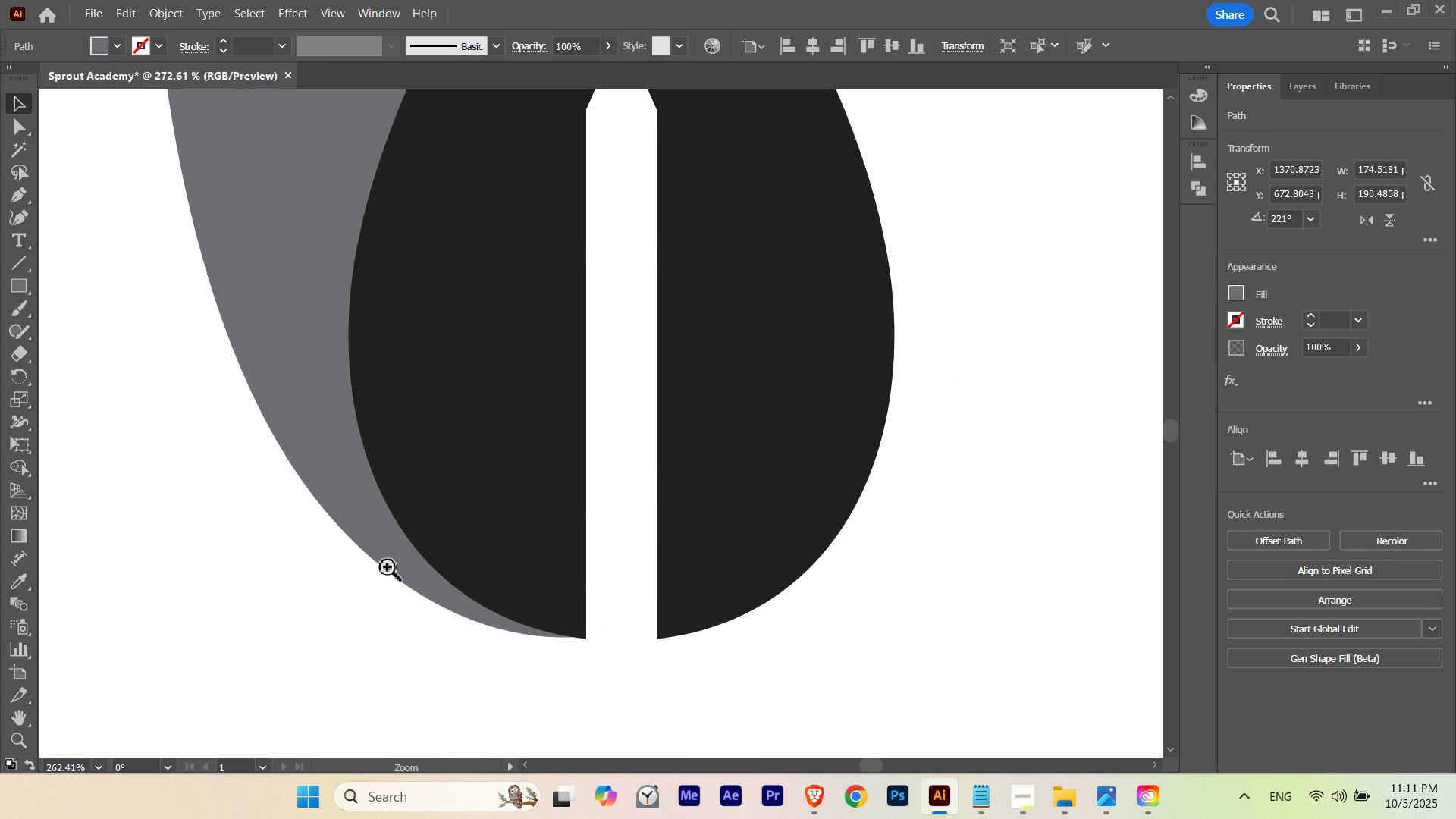 
left_click_drag(start_coordinate=[387, 567], to_coordinate=[461, 581])
 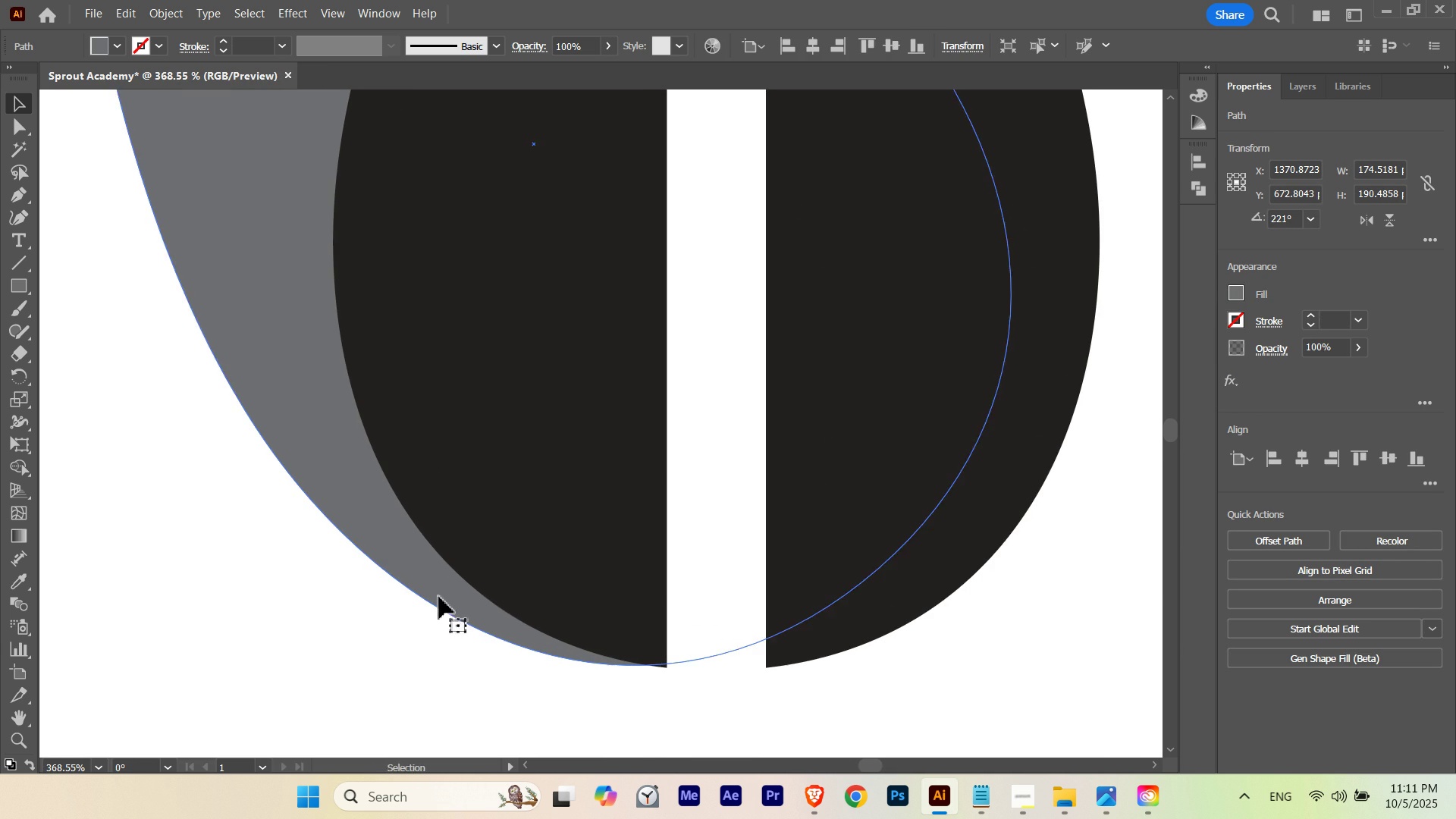 
left_click_drag(start_coordinate=[439, 597], to_coordinate=[449, 595])
 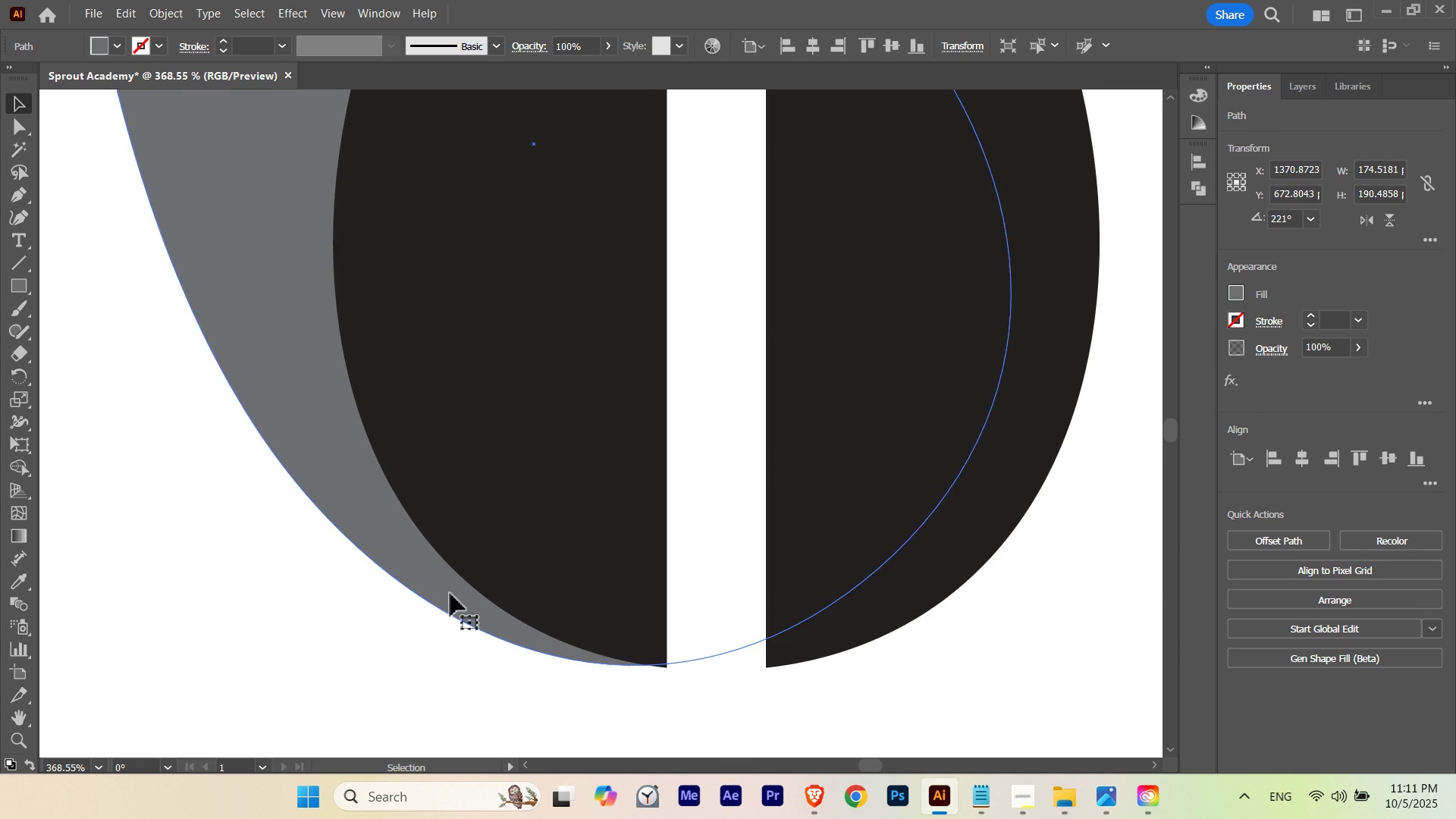 
hold_key(key=ShiftLeft, duration=4.55)
 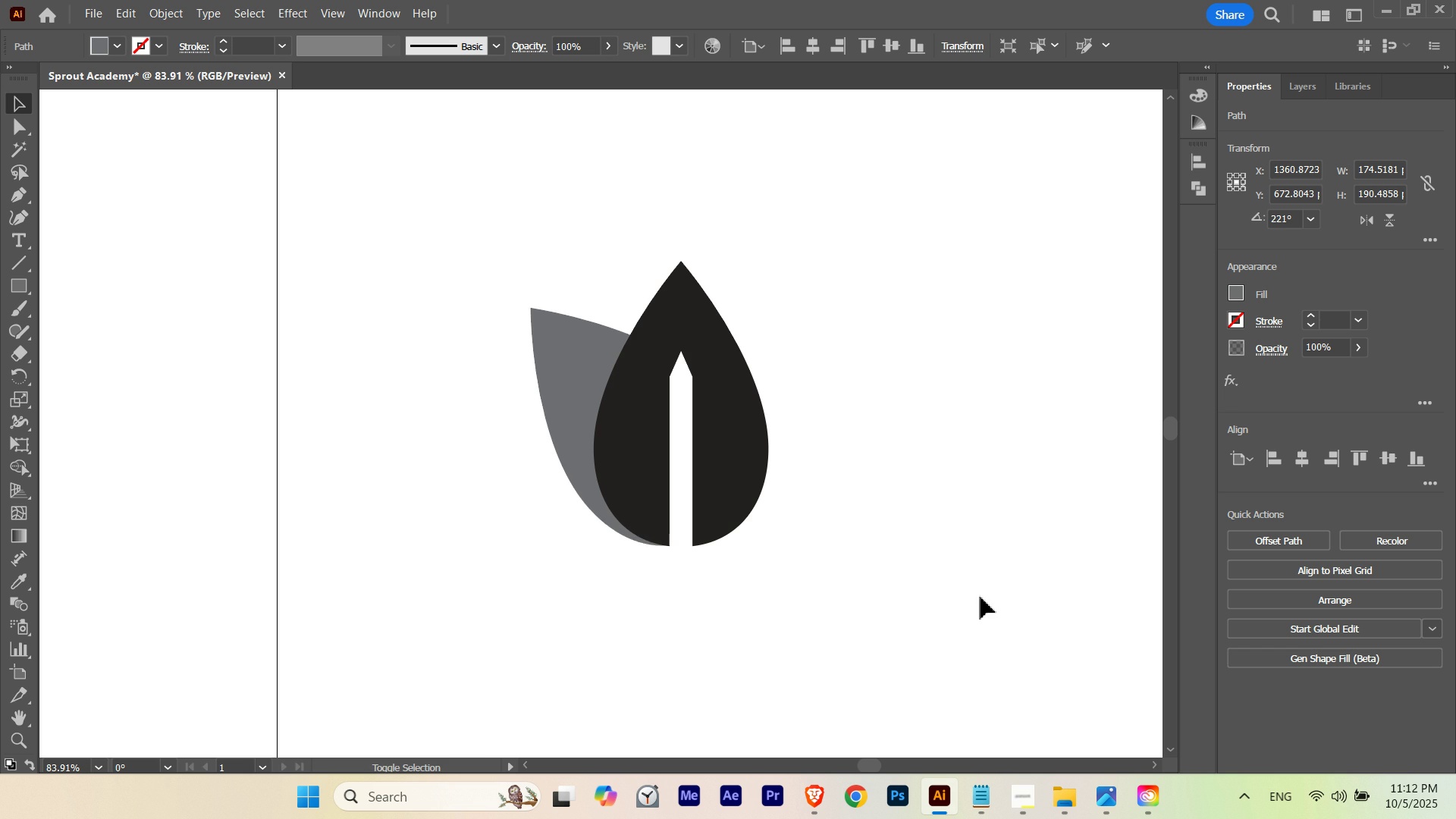 
key(Control+Z)
 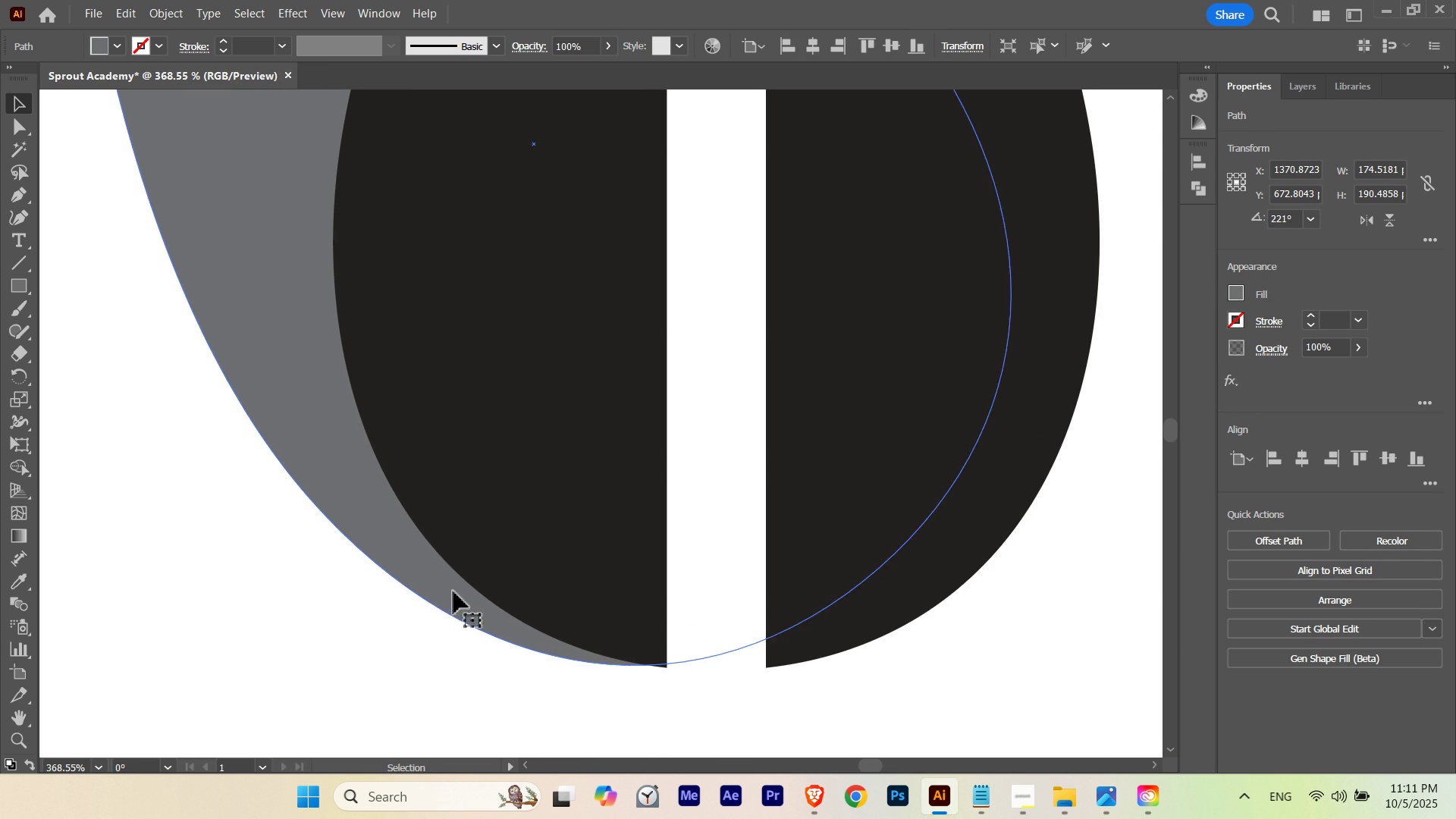 
hold_key(key=Space, duration=1.08)
 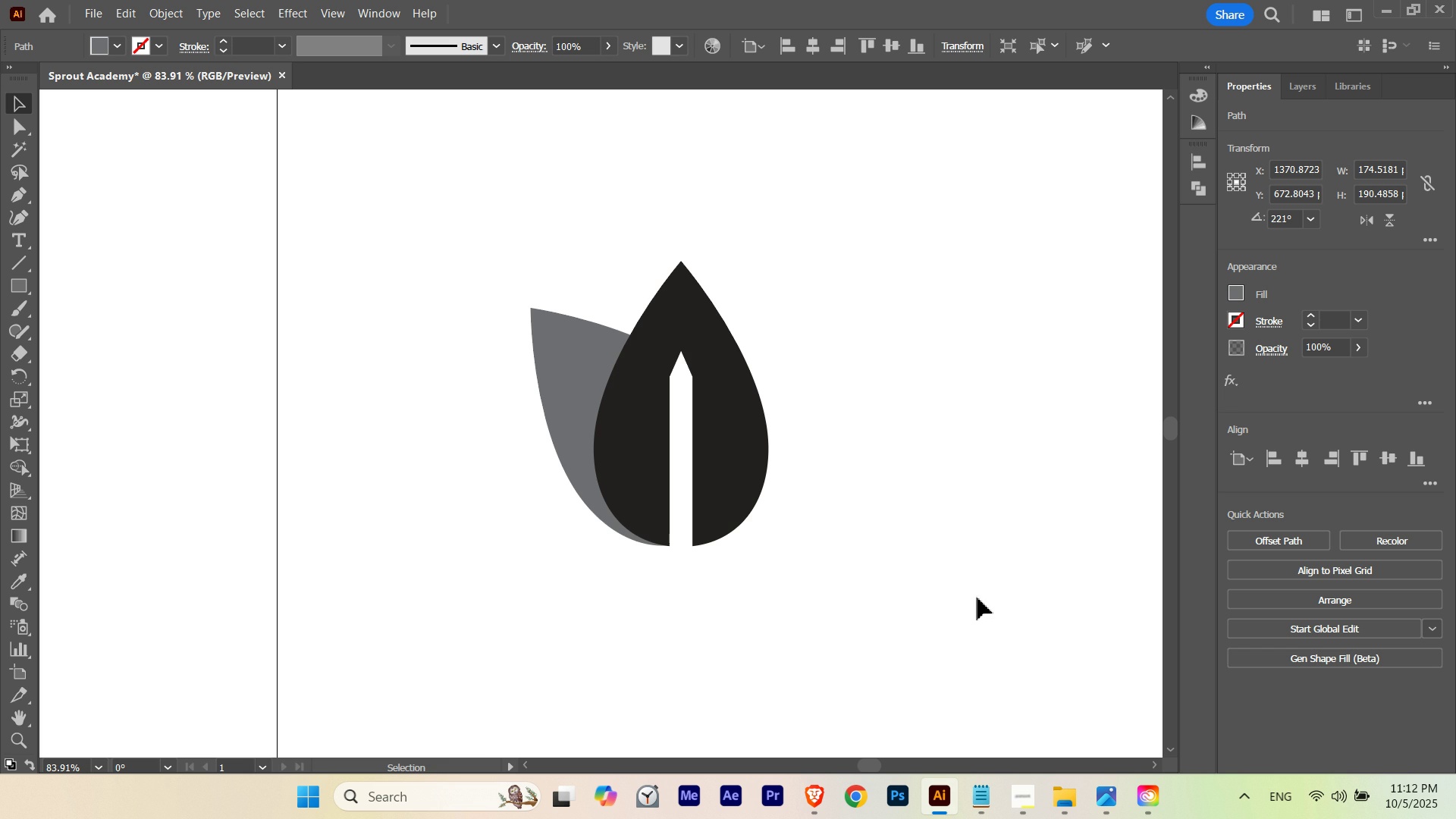 
hold_key(key=ControlLeft, duration=1.06)
left_click_drag(start_coordinate=[491, 520], to_coordinate=[303, 574])
 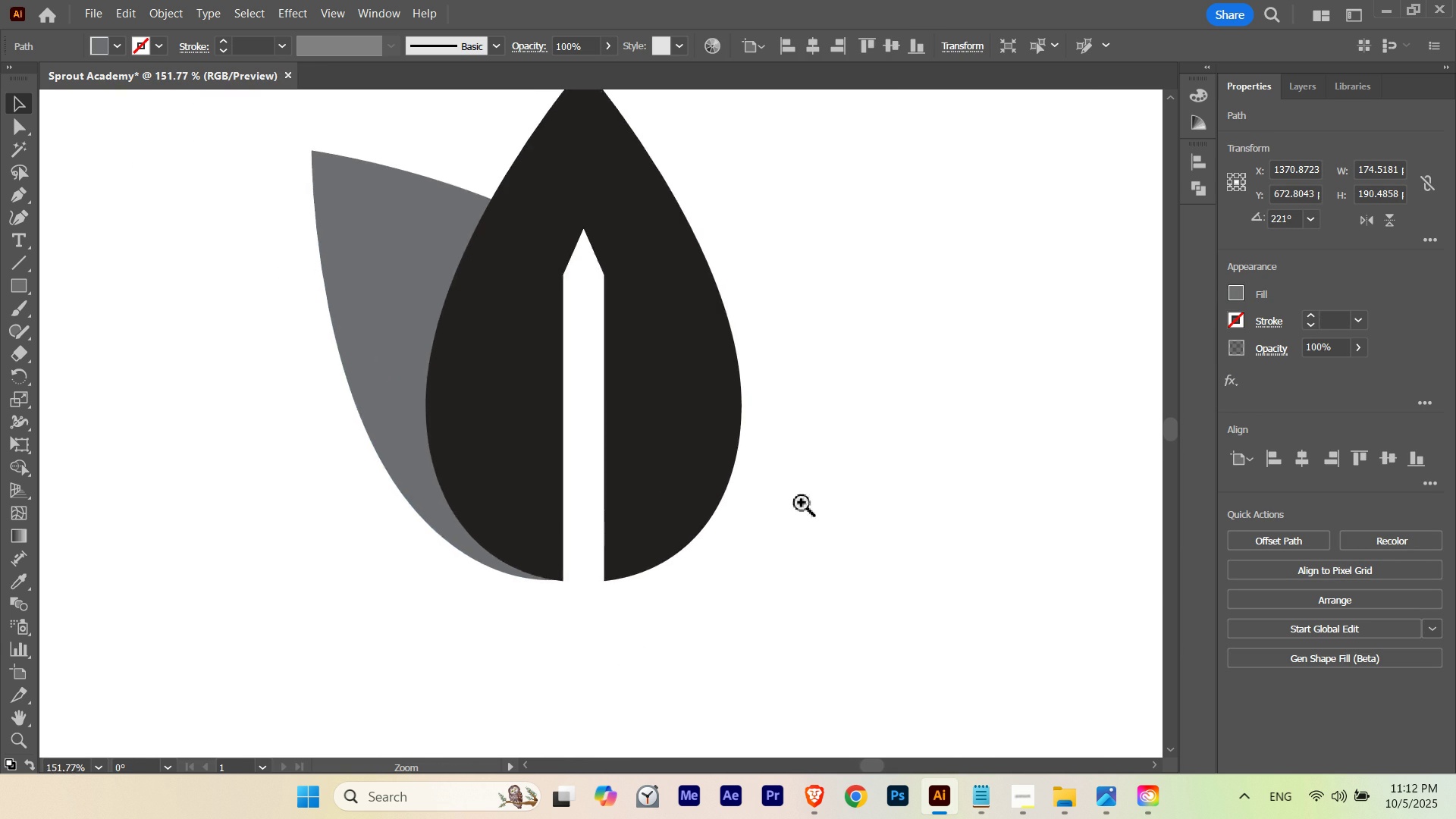 
left_click_drag(start_coordinate=[802, 503], to_coordinate=[672, 547])
 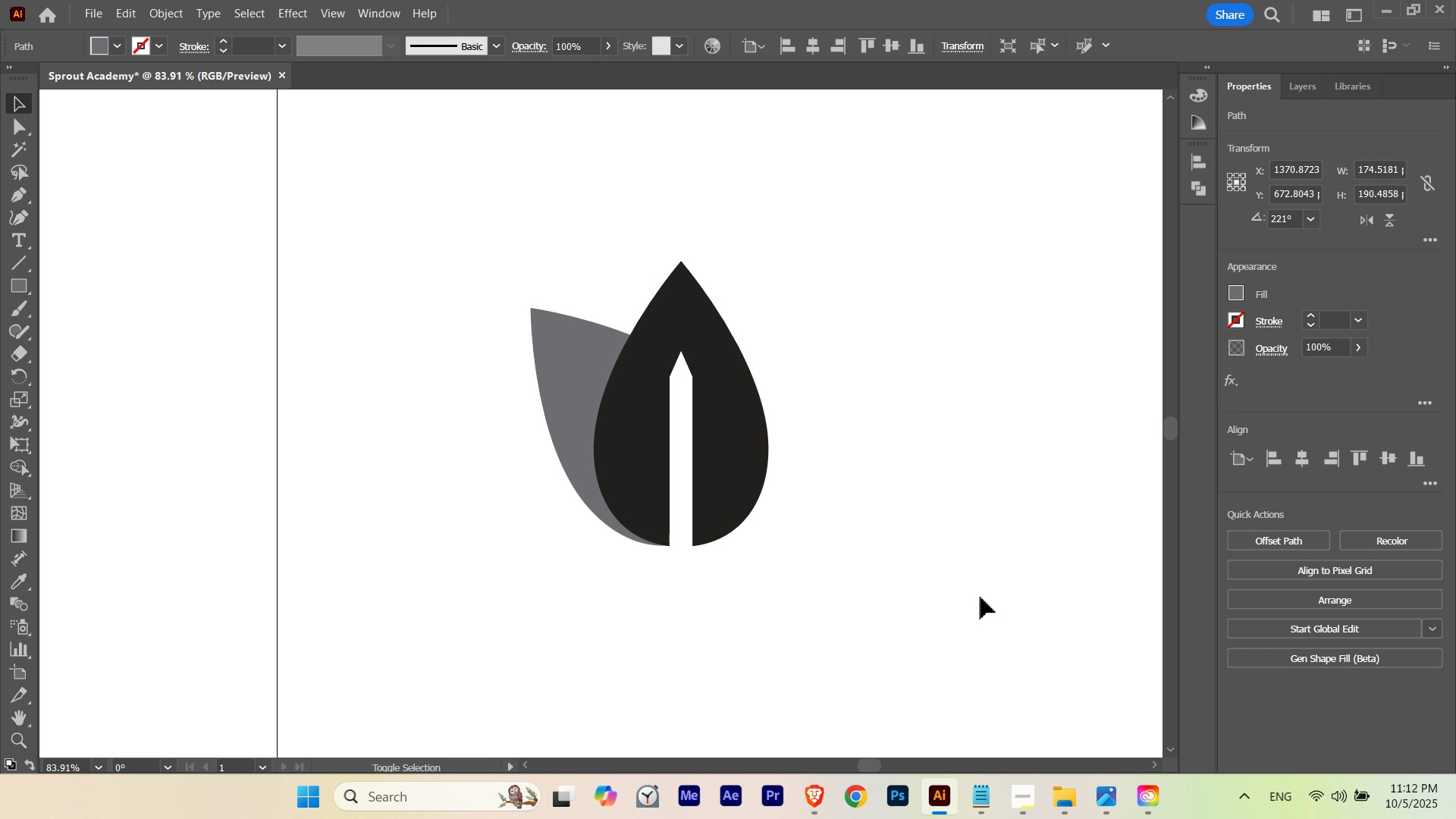 
key(Shift+ArrowLeft)
 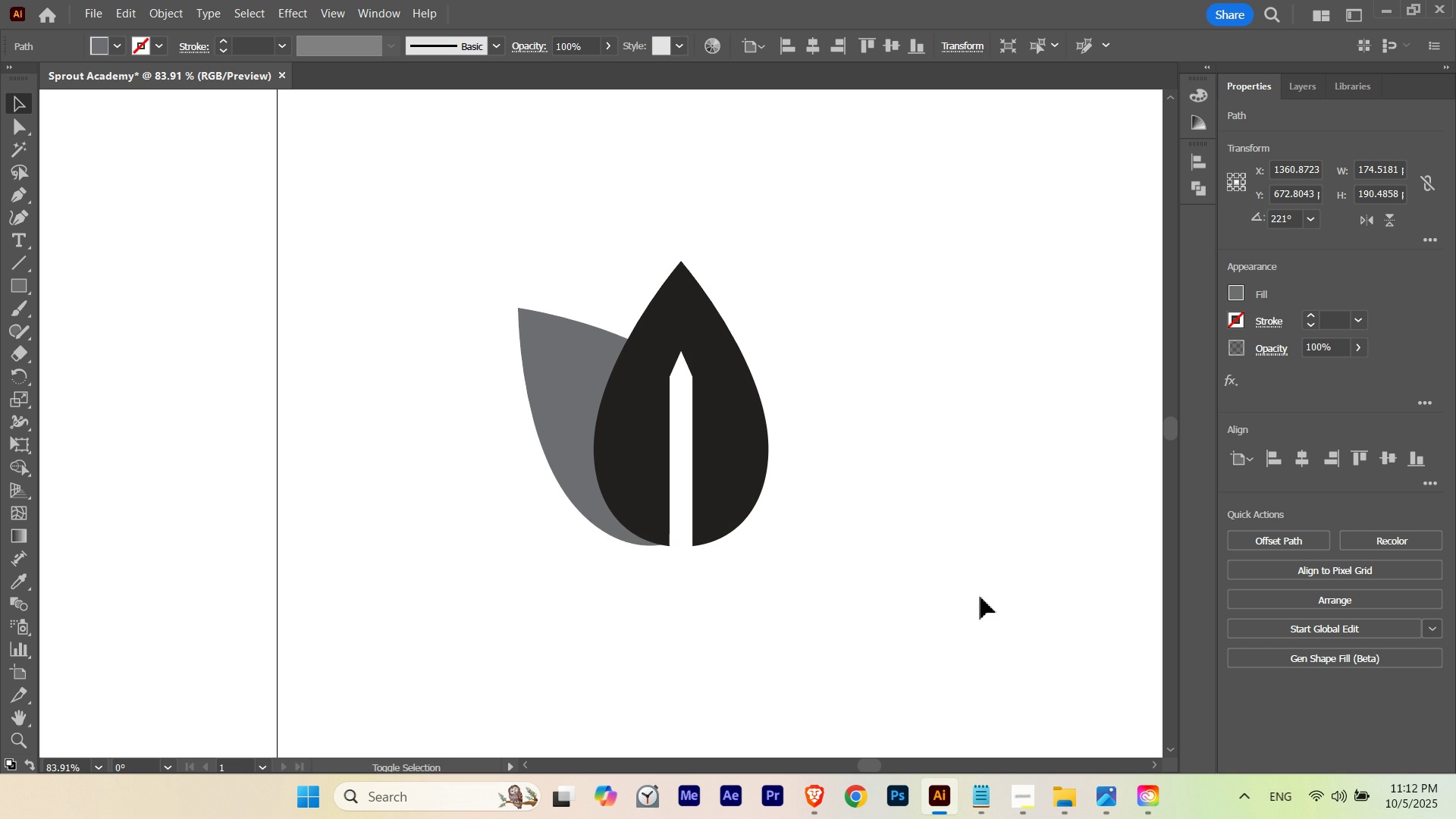 
key(Shift+ArrowRight)
 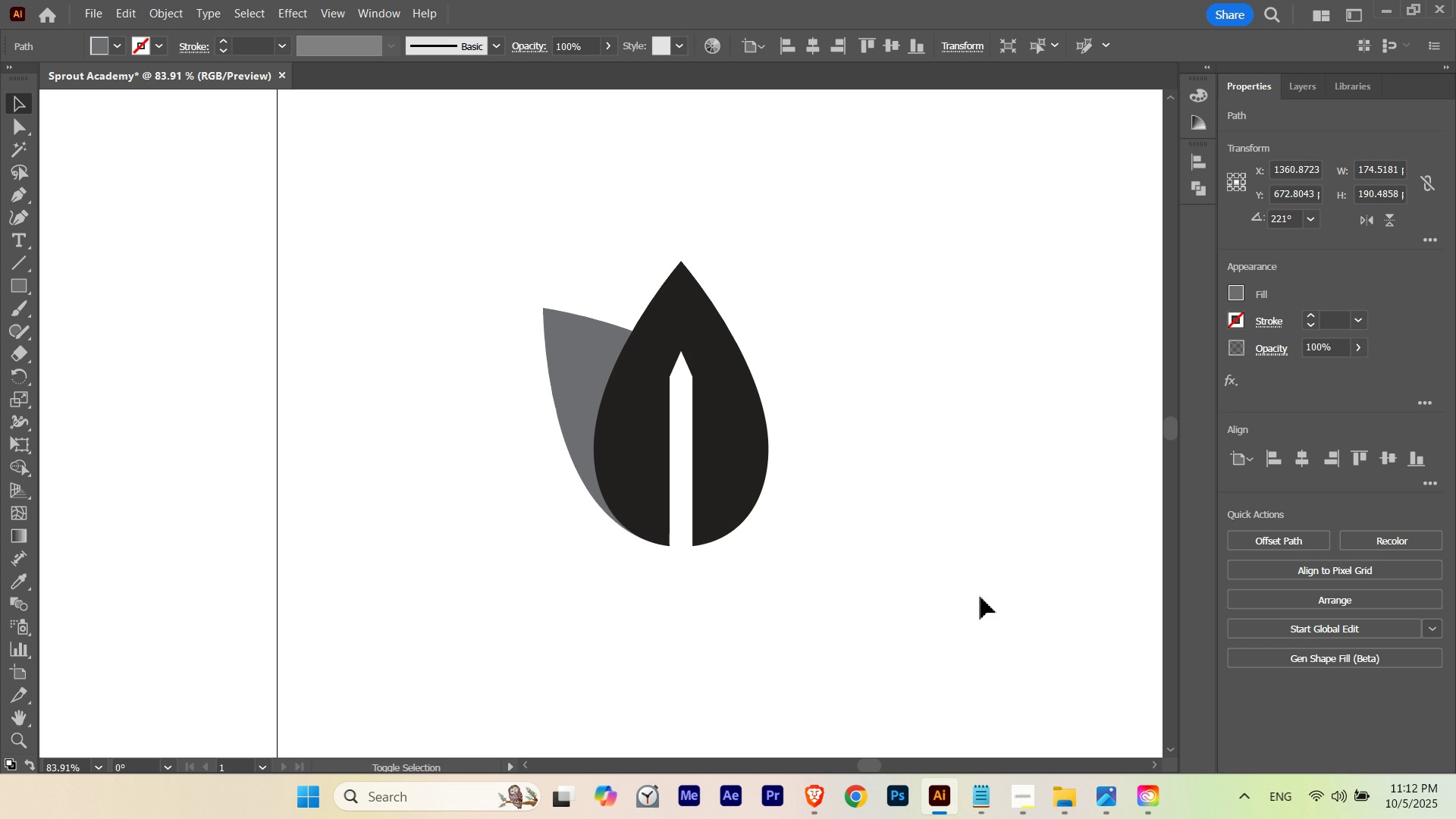 
key(Shift+ArrowRight)
 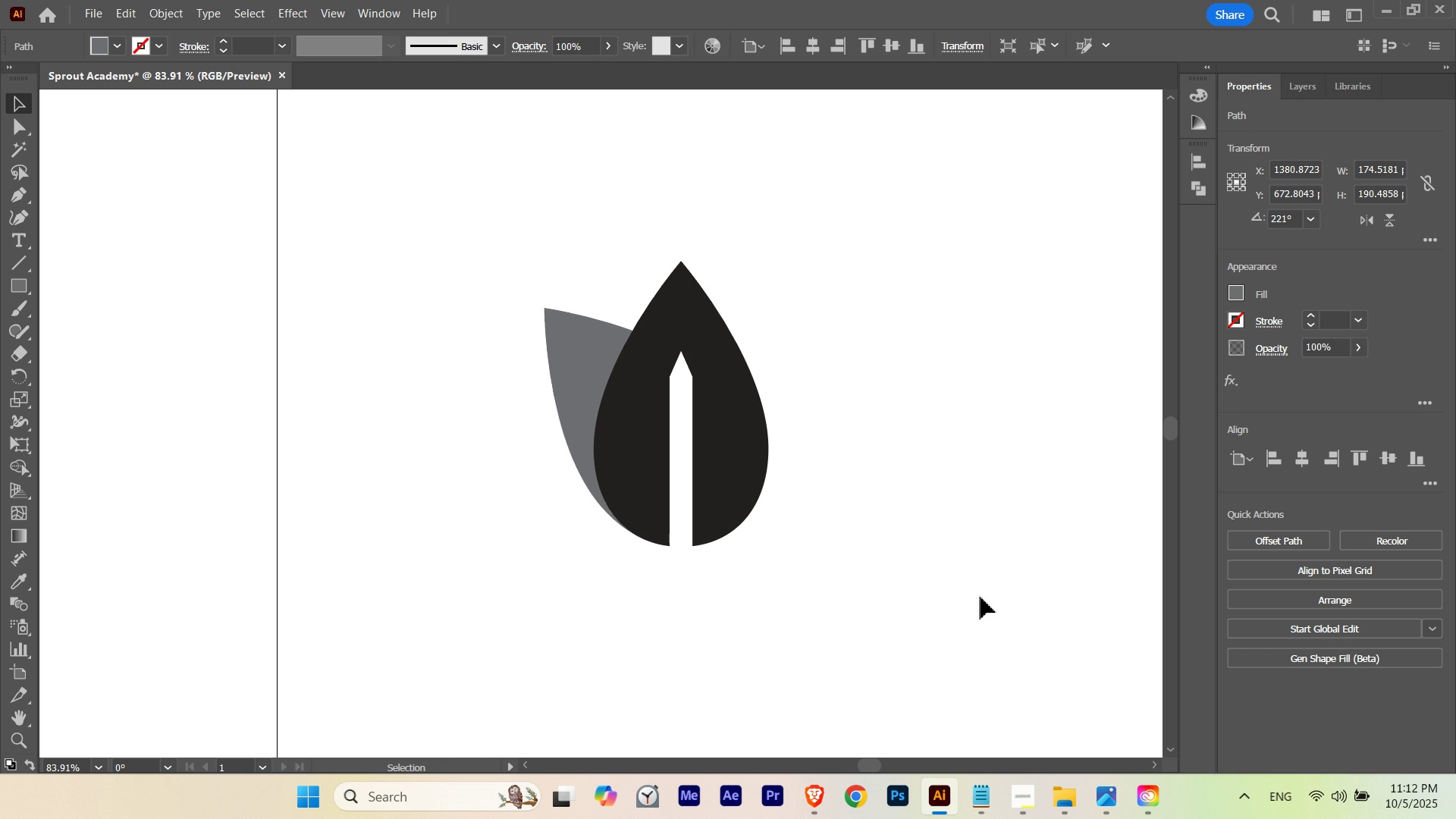 
key(ArrowRight)
 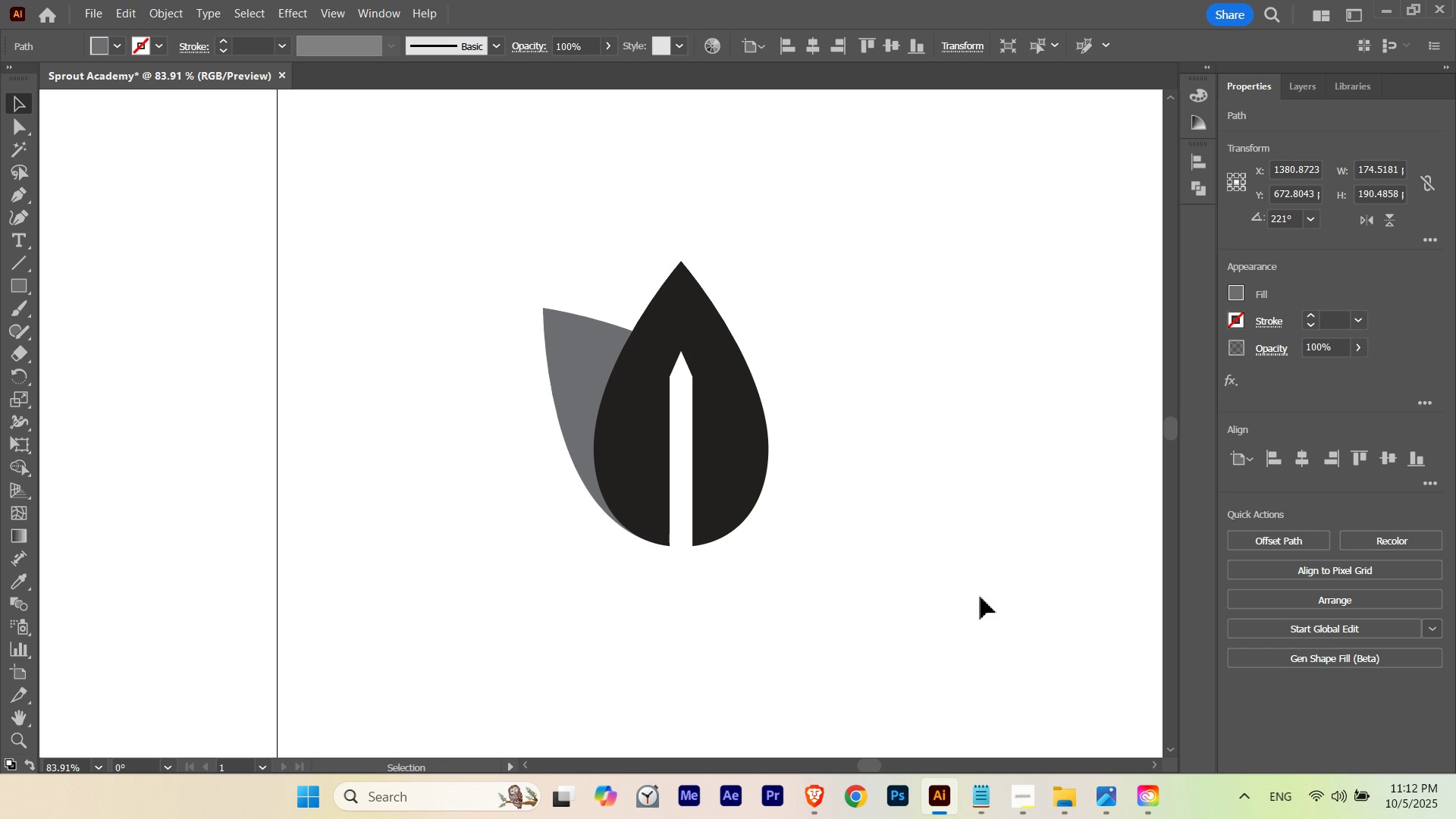 
key(ArrowLeft)
 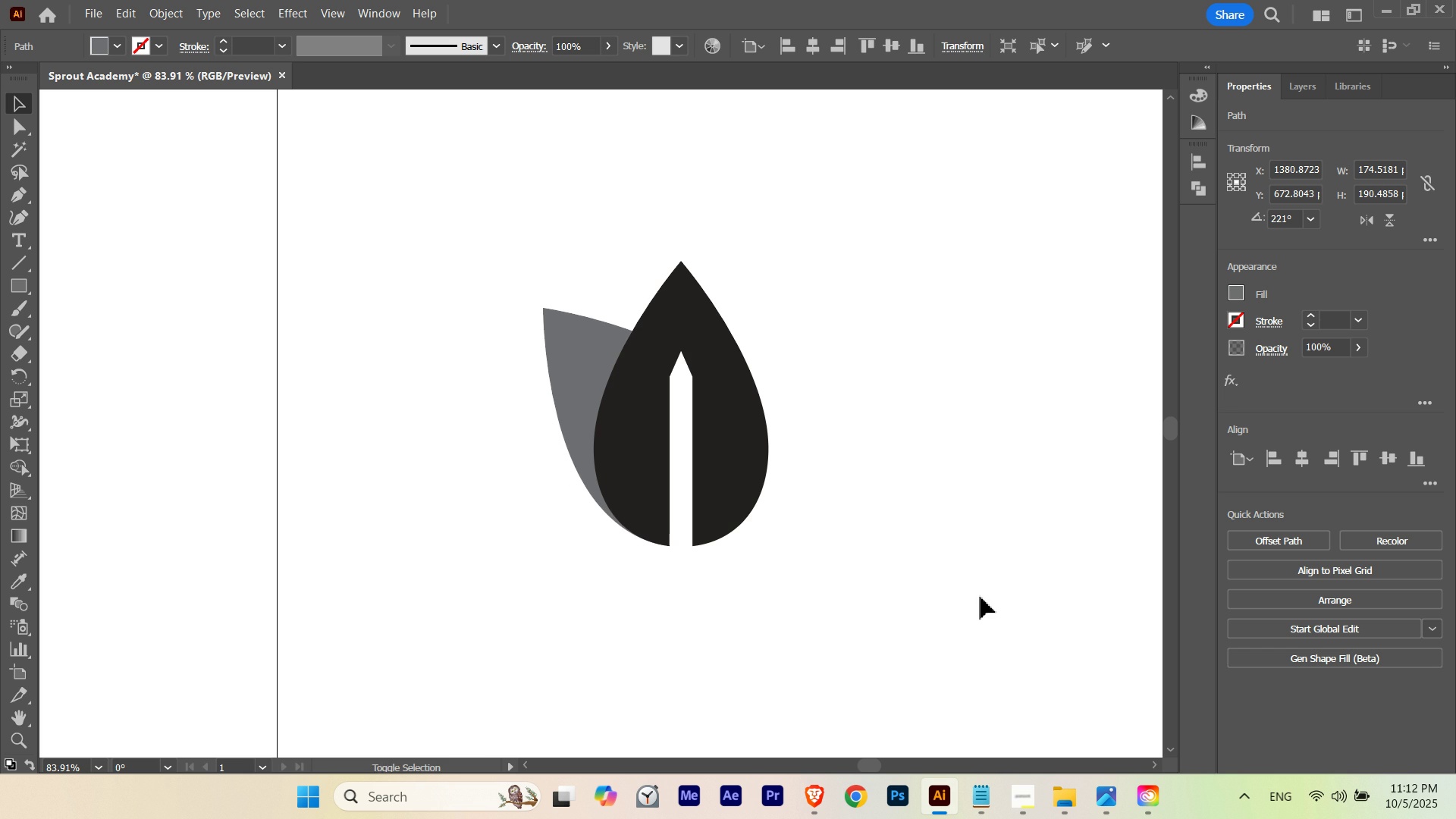 
key(Shift+ArrowLeft)
 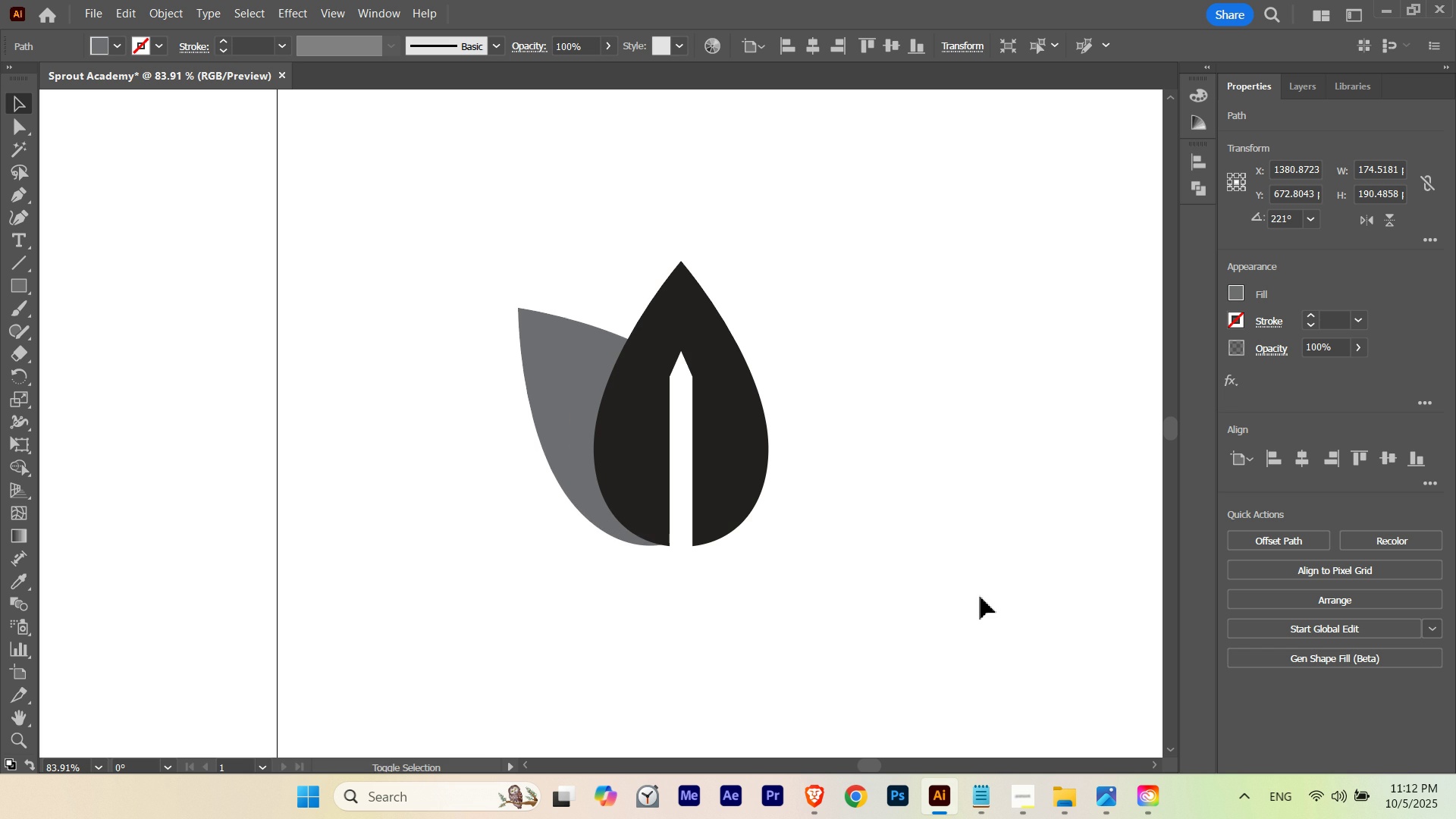 
key(Shift+ArrowLeft)
 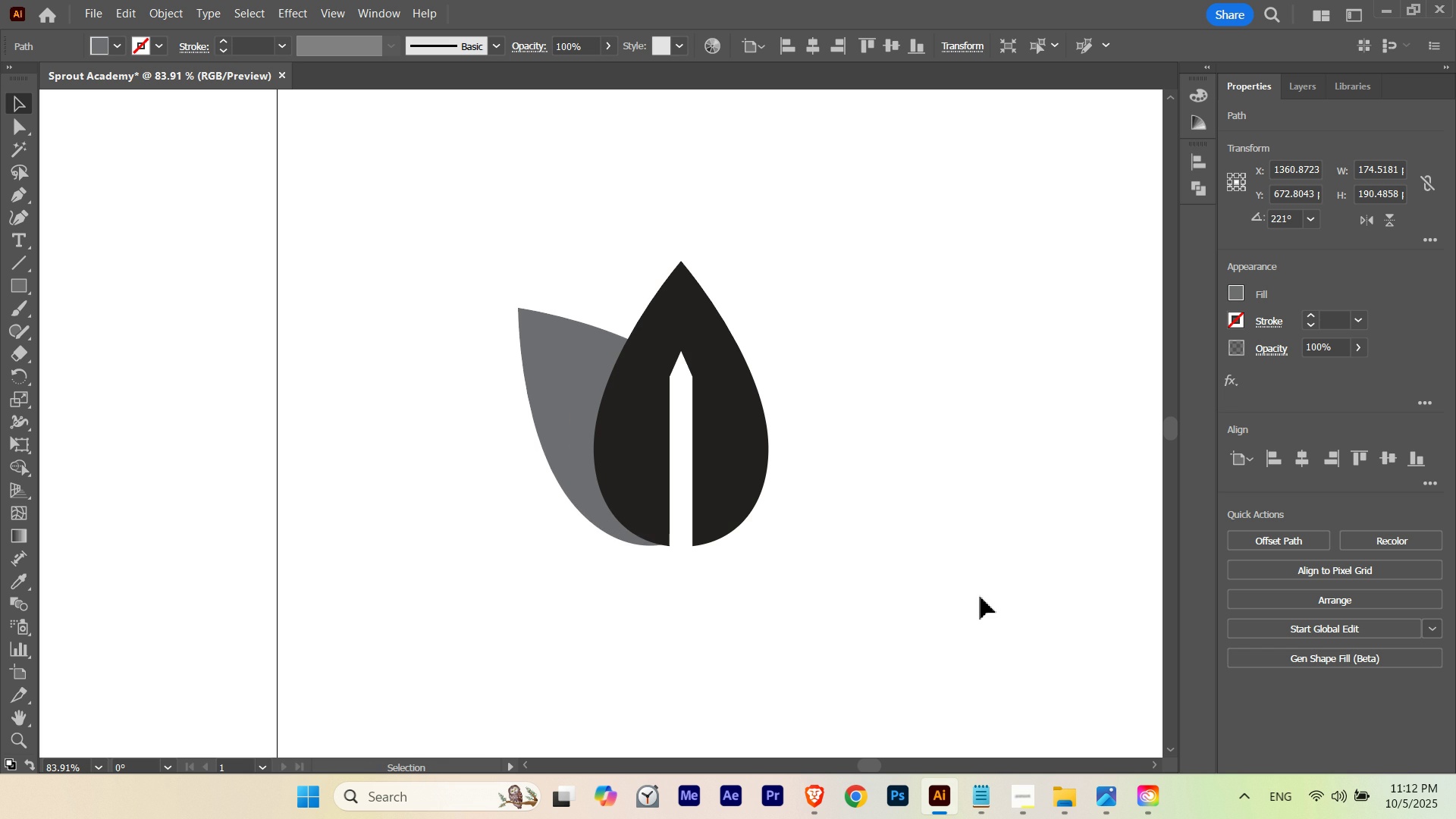 
key(ArrowRight)
 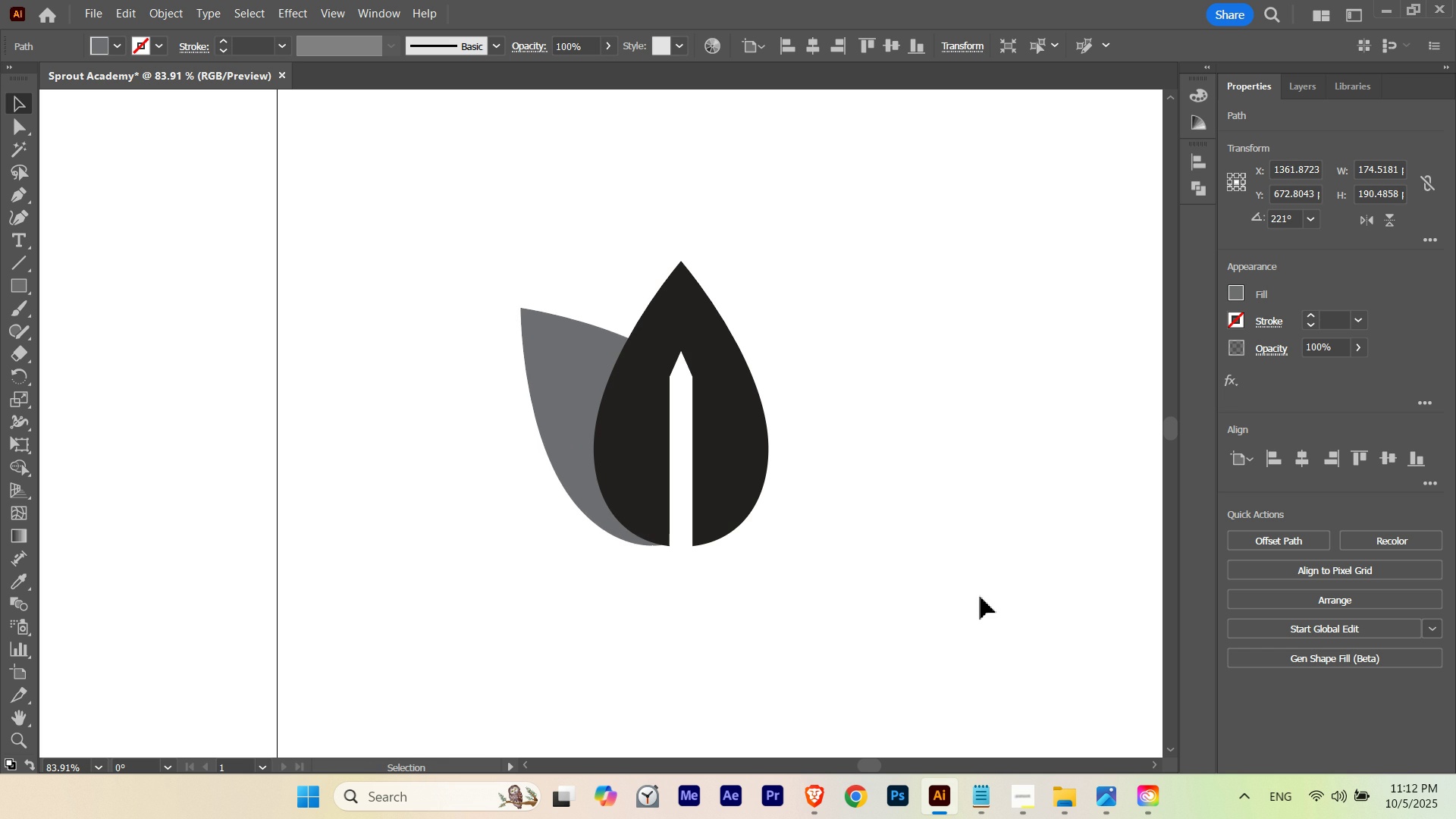 
key(ArrowRight)
 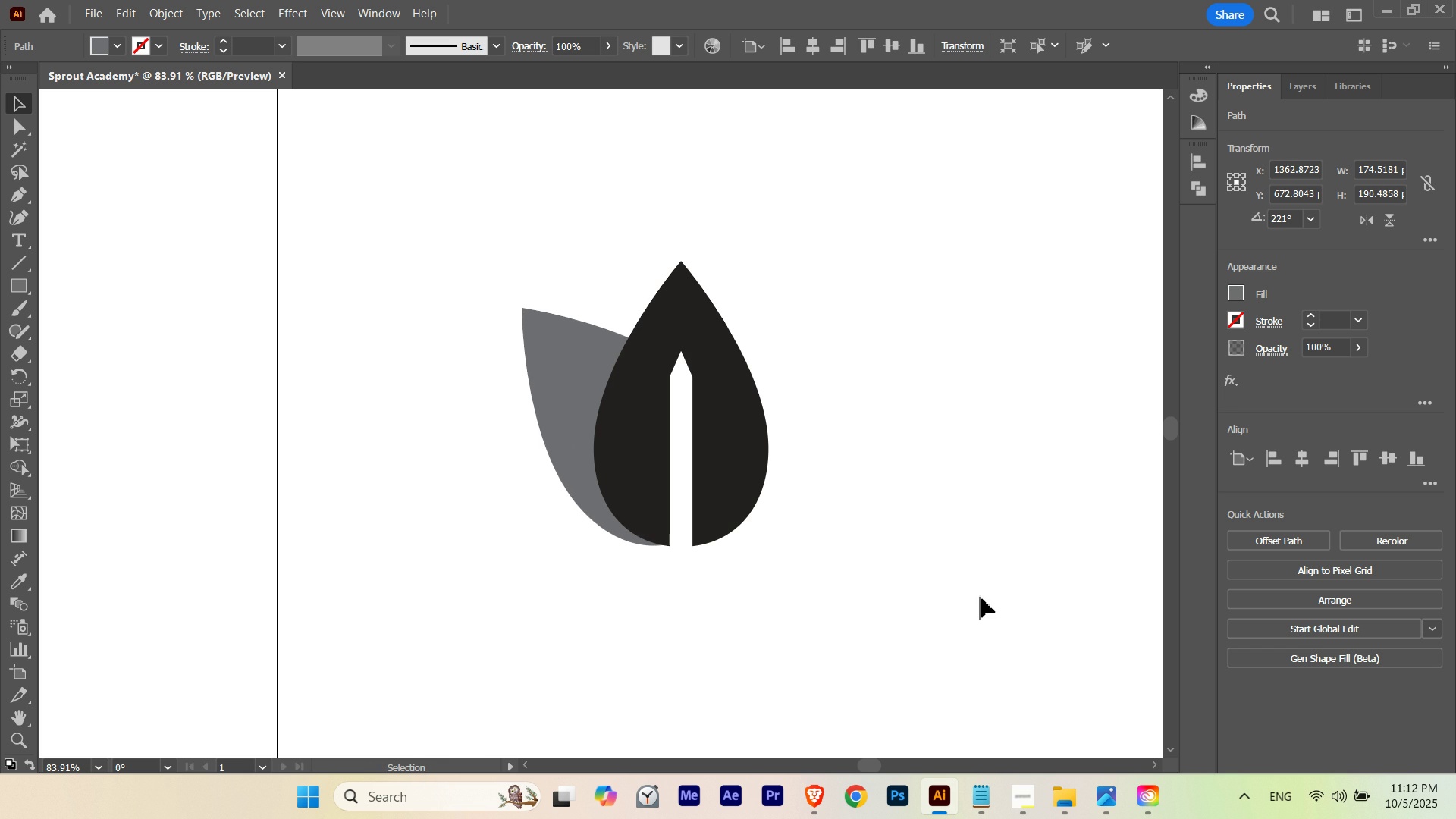 
key(ArrowRight)
 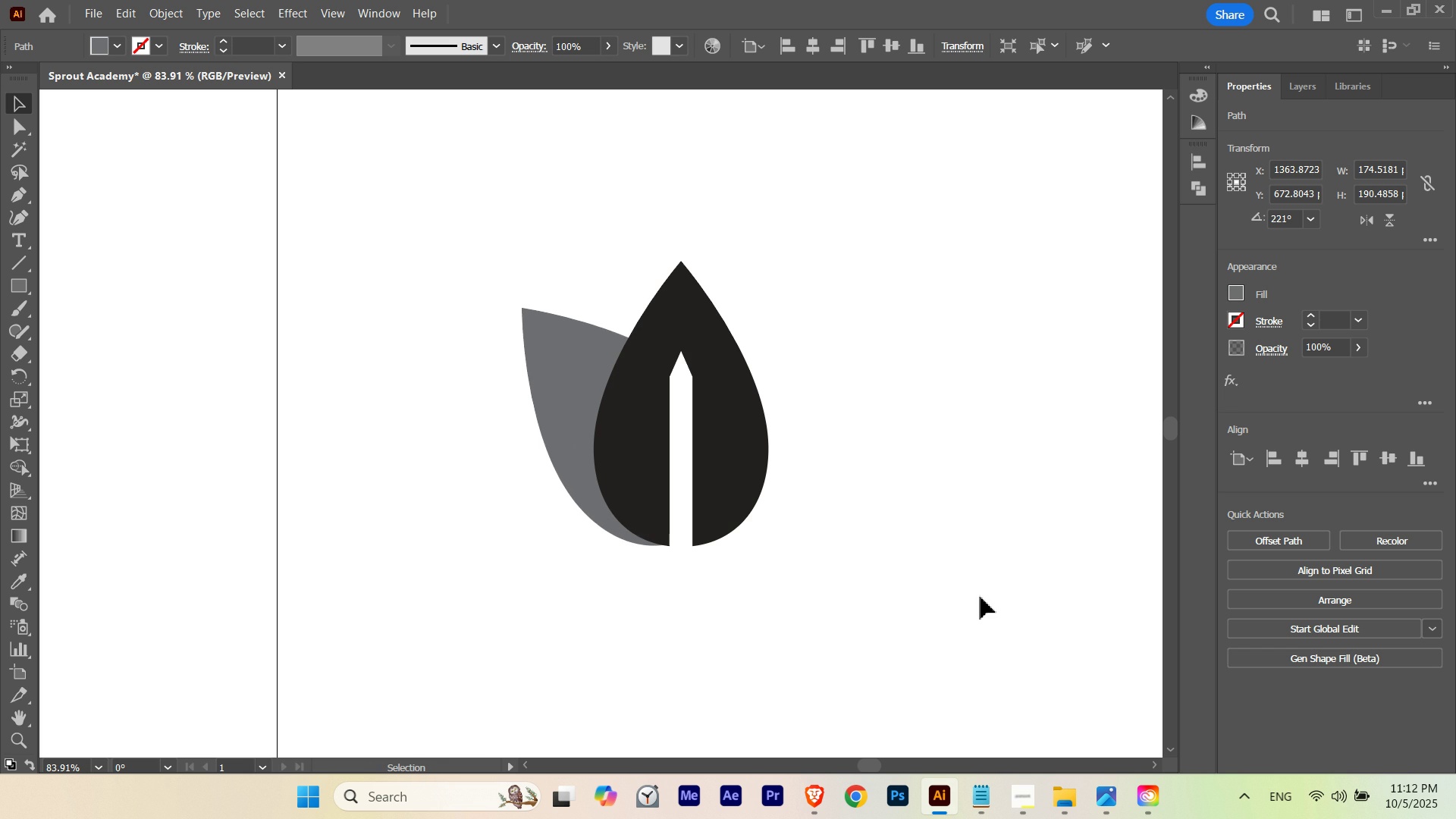 
key(ArrowRight)
 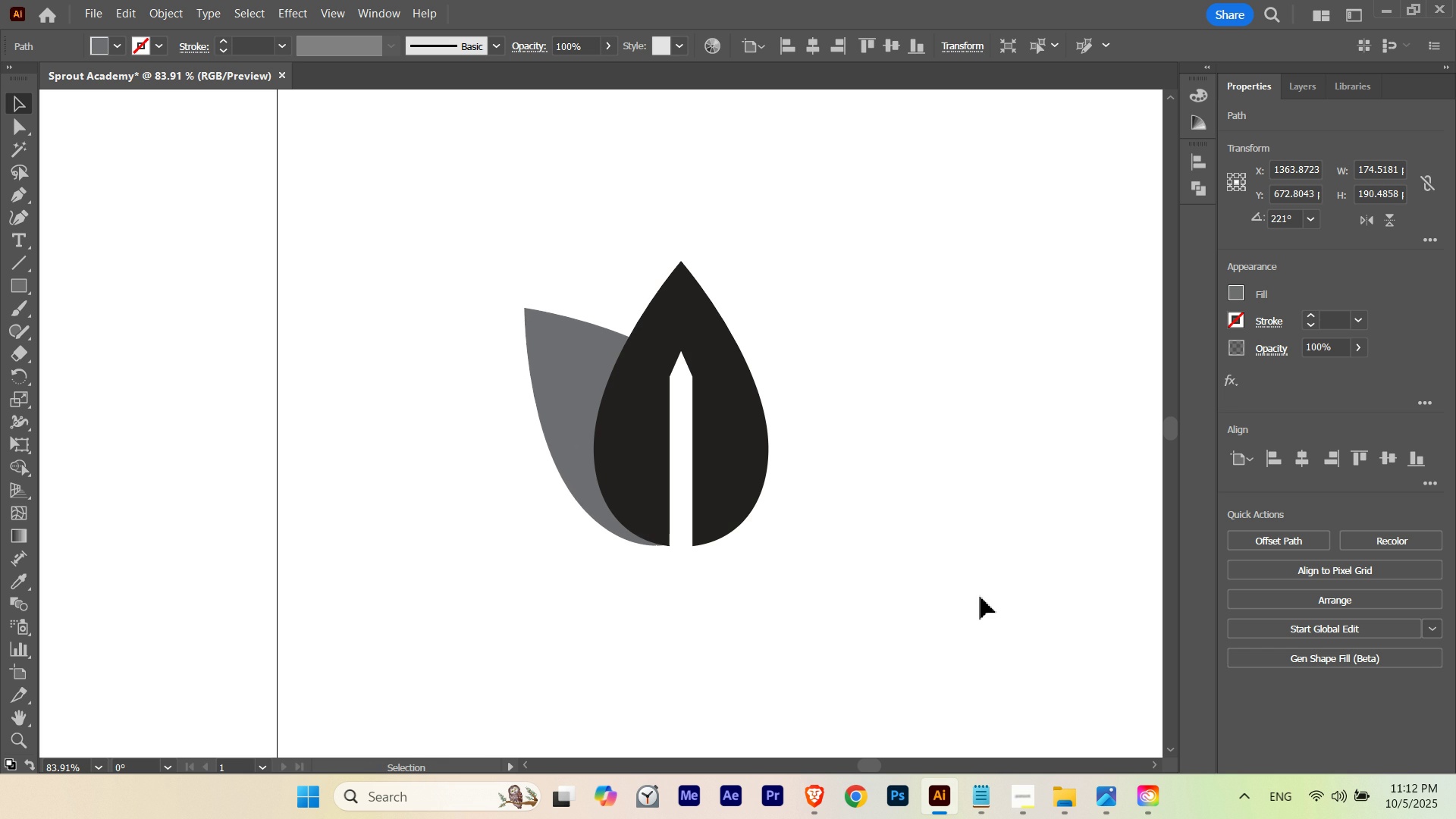 
key(ArrowRight)
 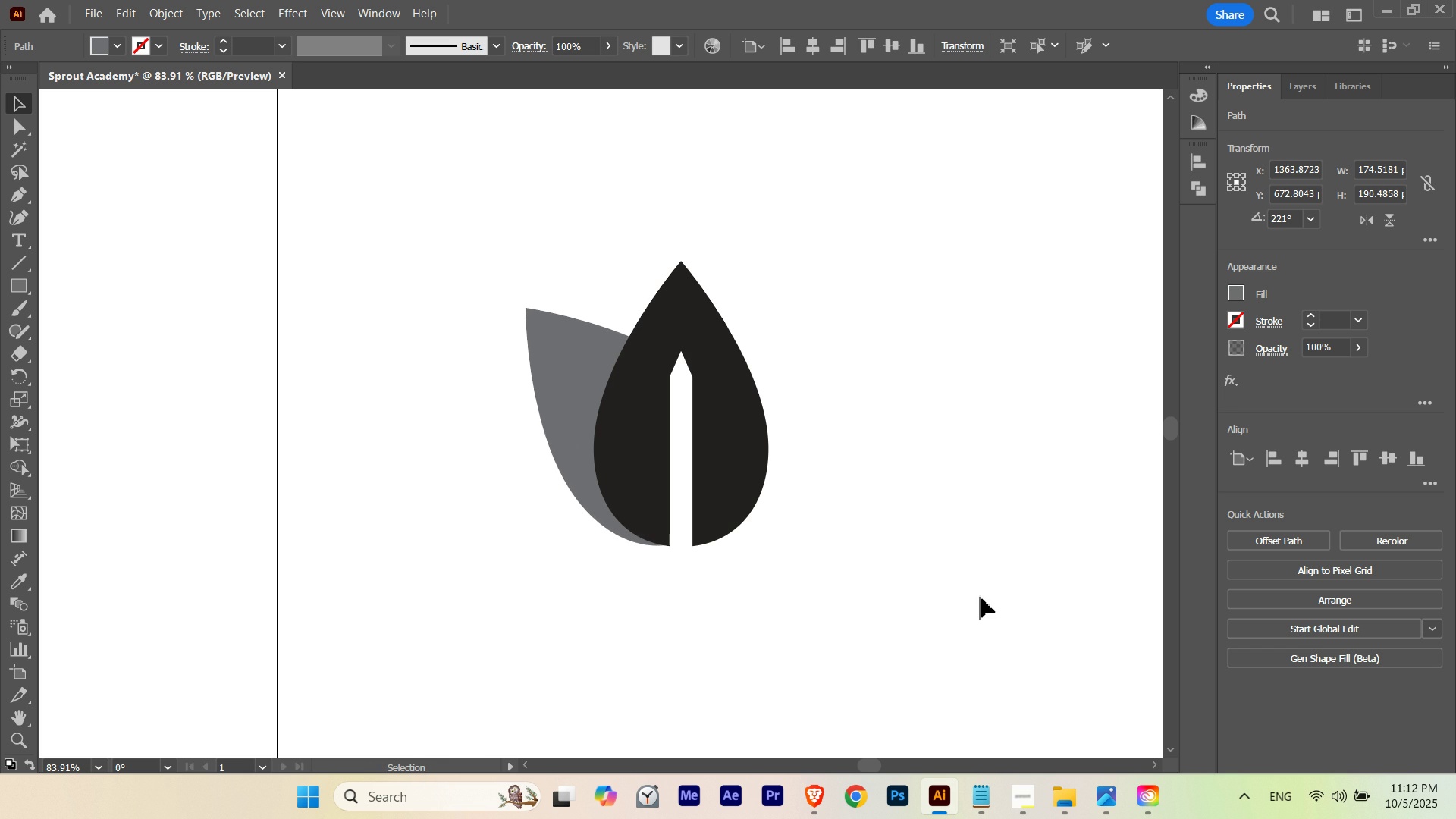 
key(ArrowRight)
 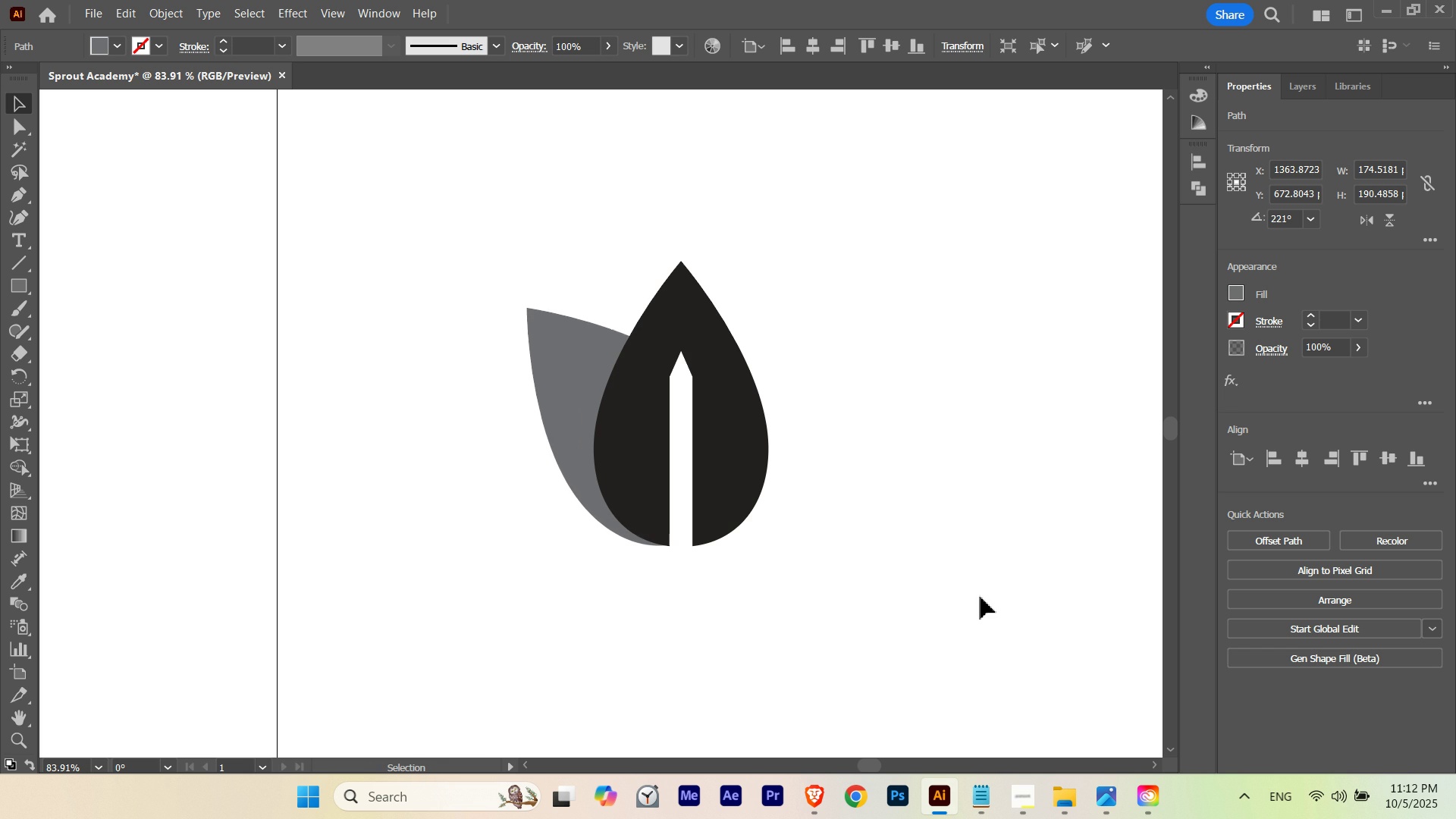 
key(ArrowRight)
 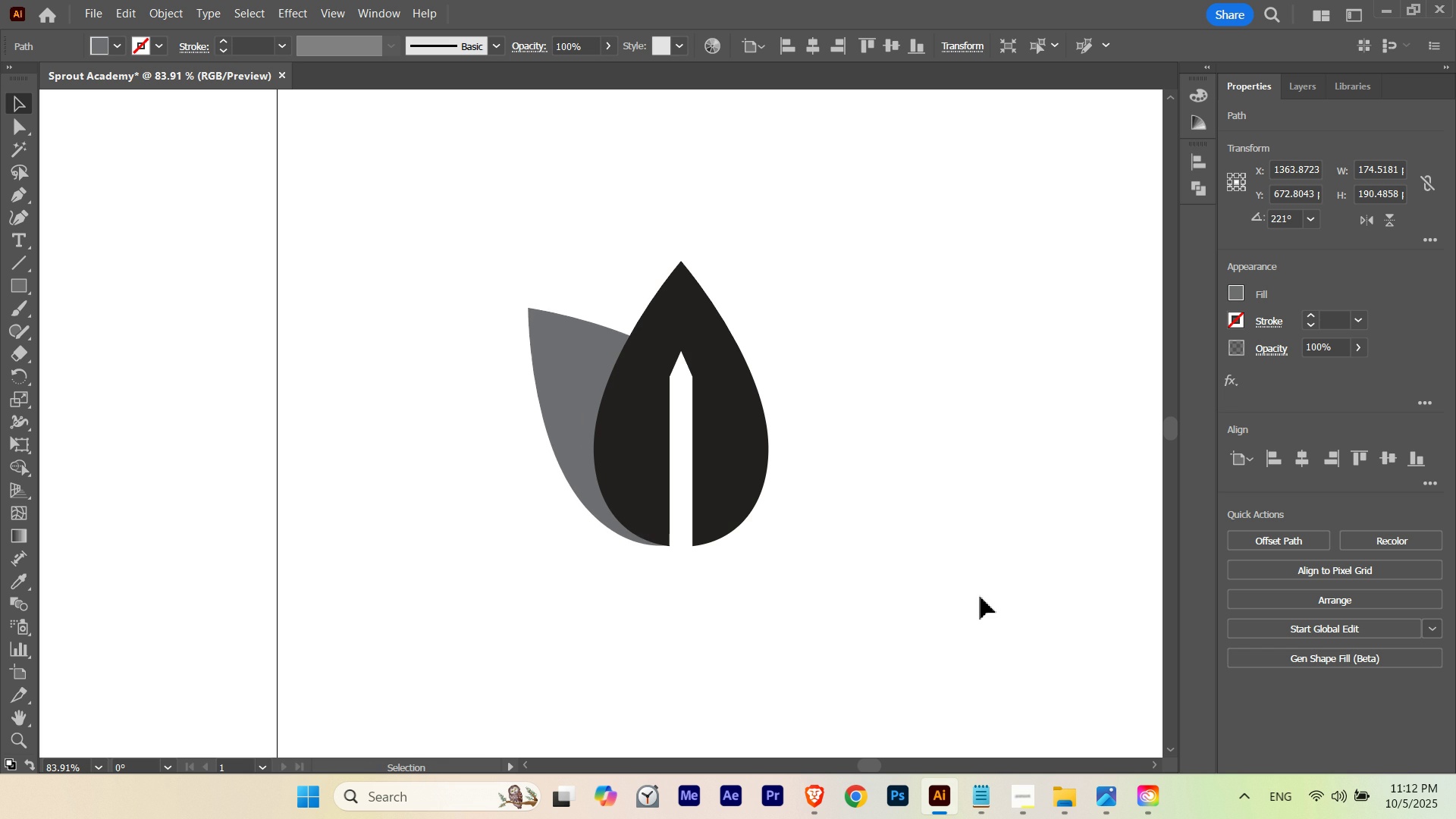 
key(ArrowRight)
 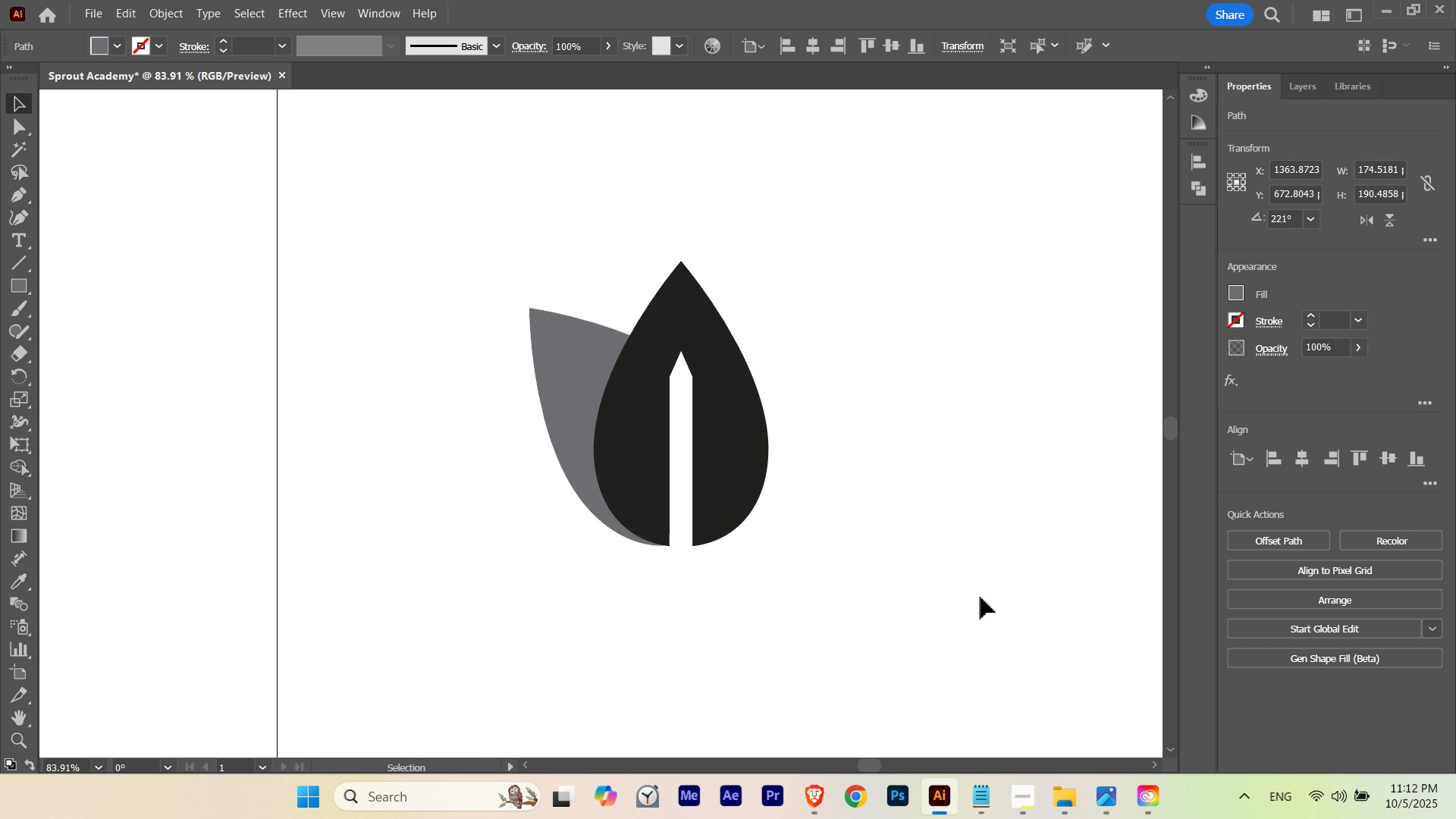 
key(ArrowRight)
 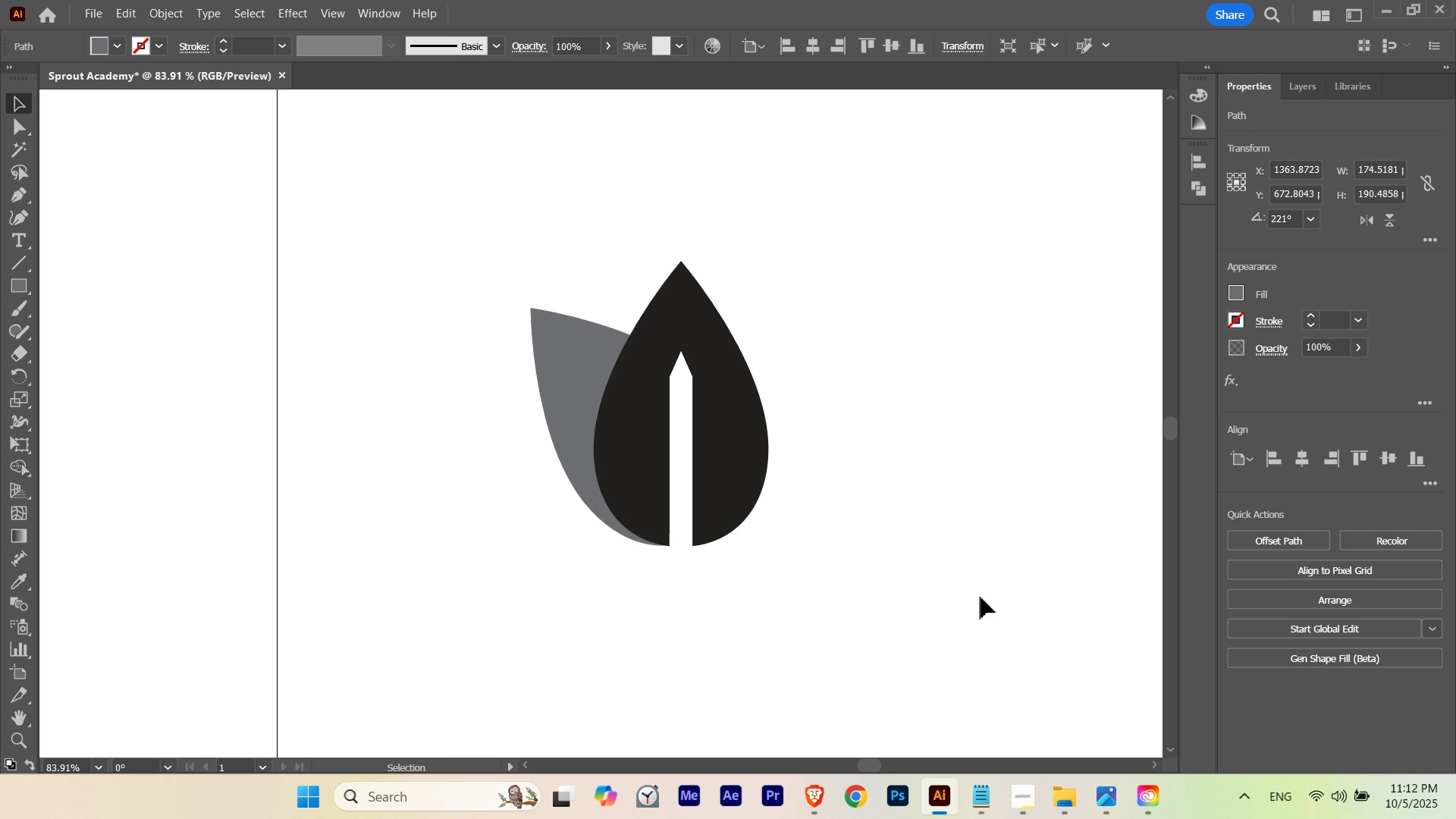 
key(ArrowRight)
 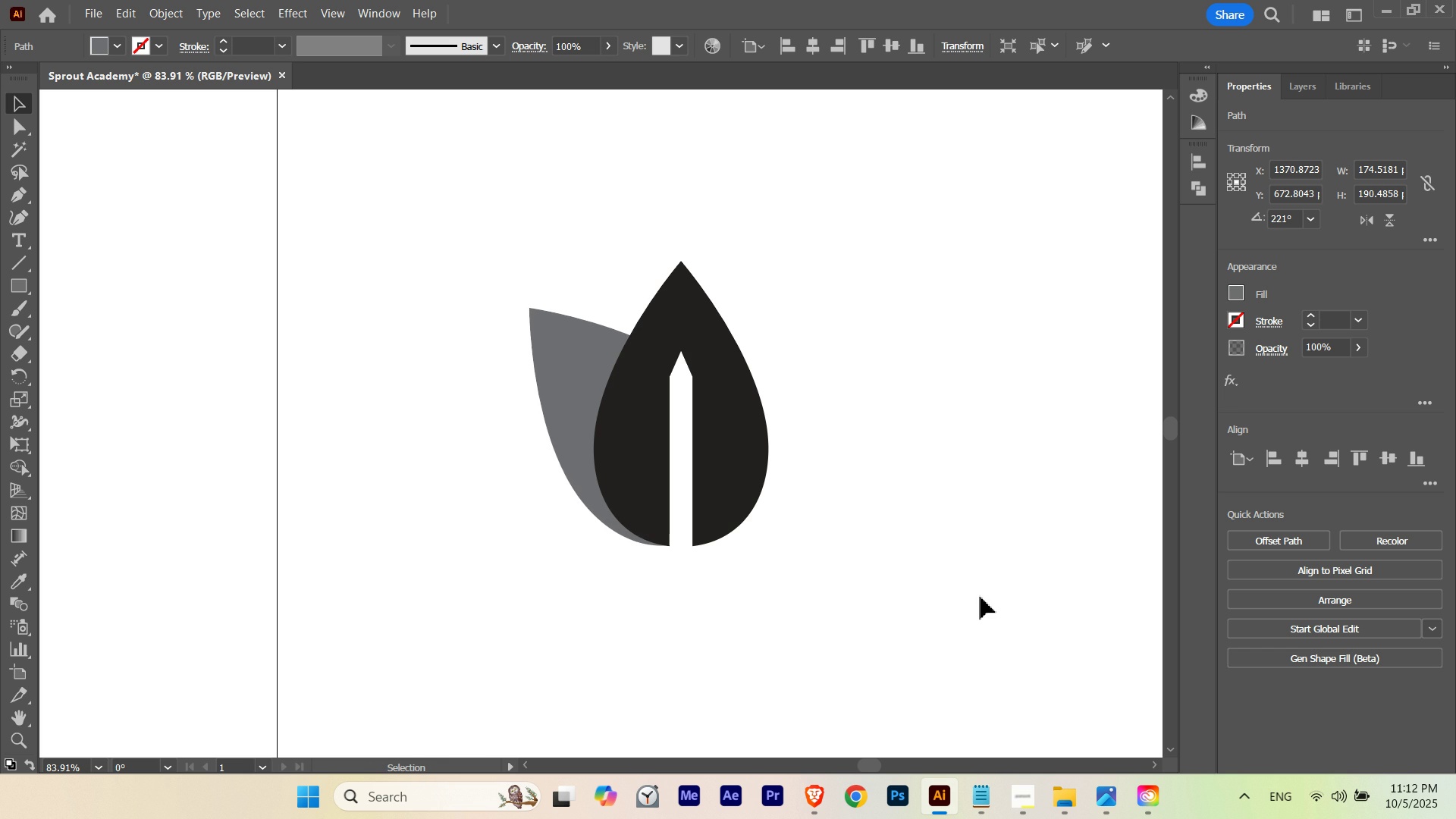 
key(ArrowLeft)
 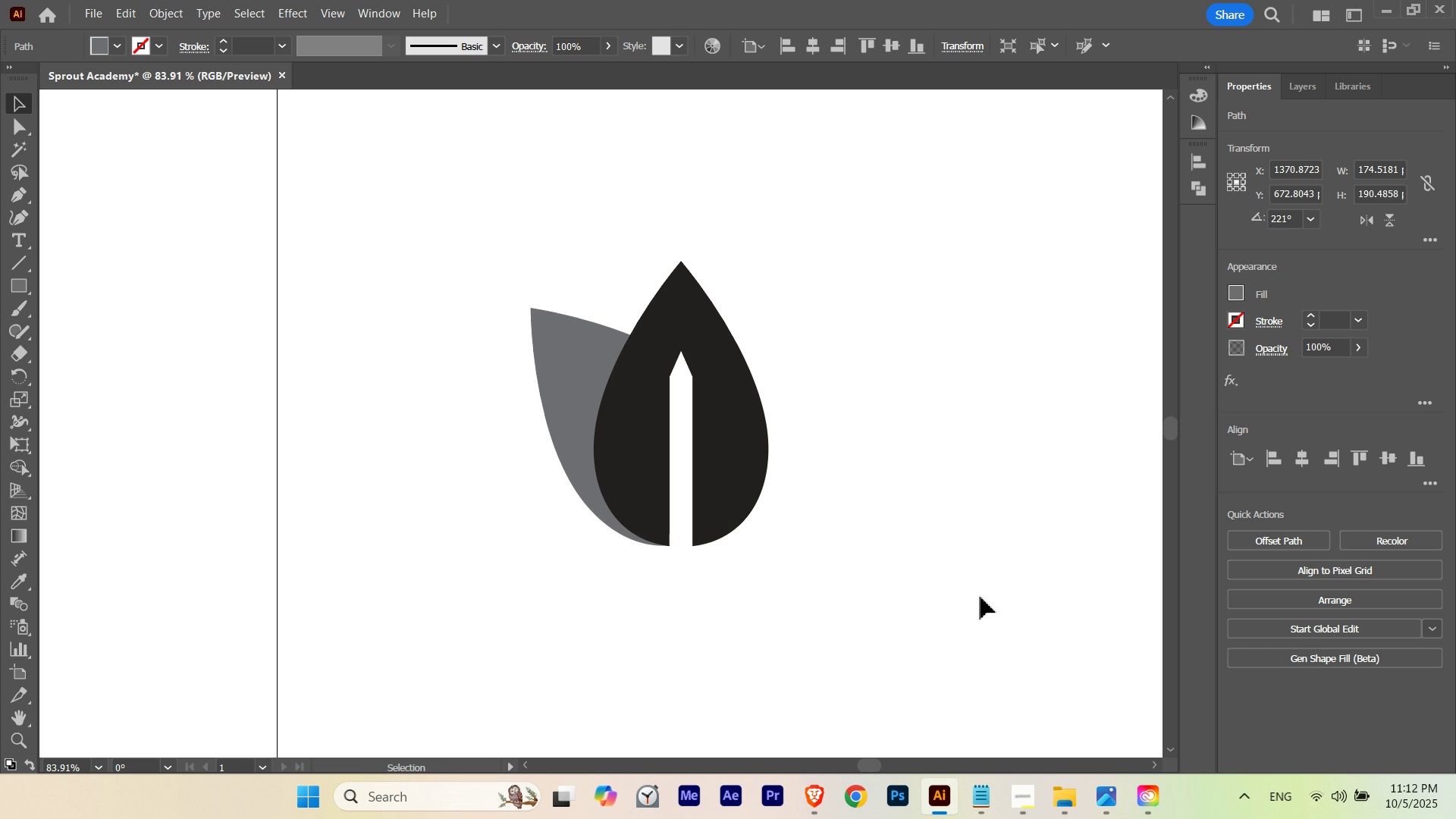 
key(ArrowRight)
 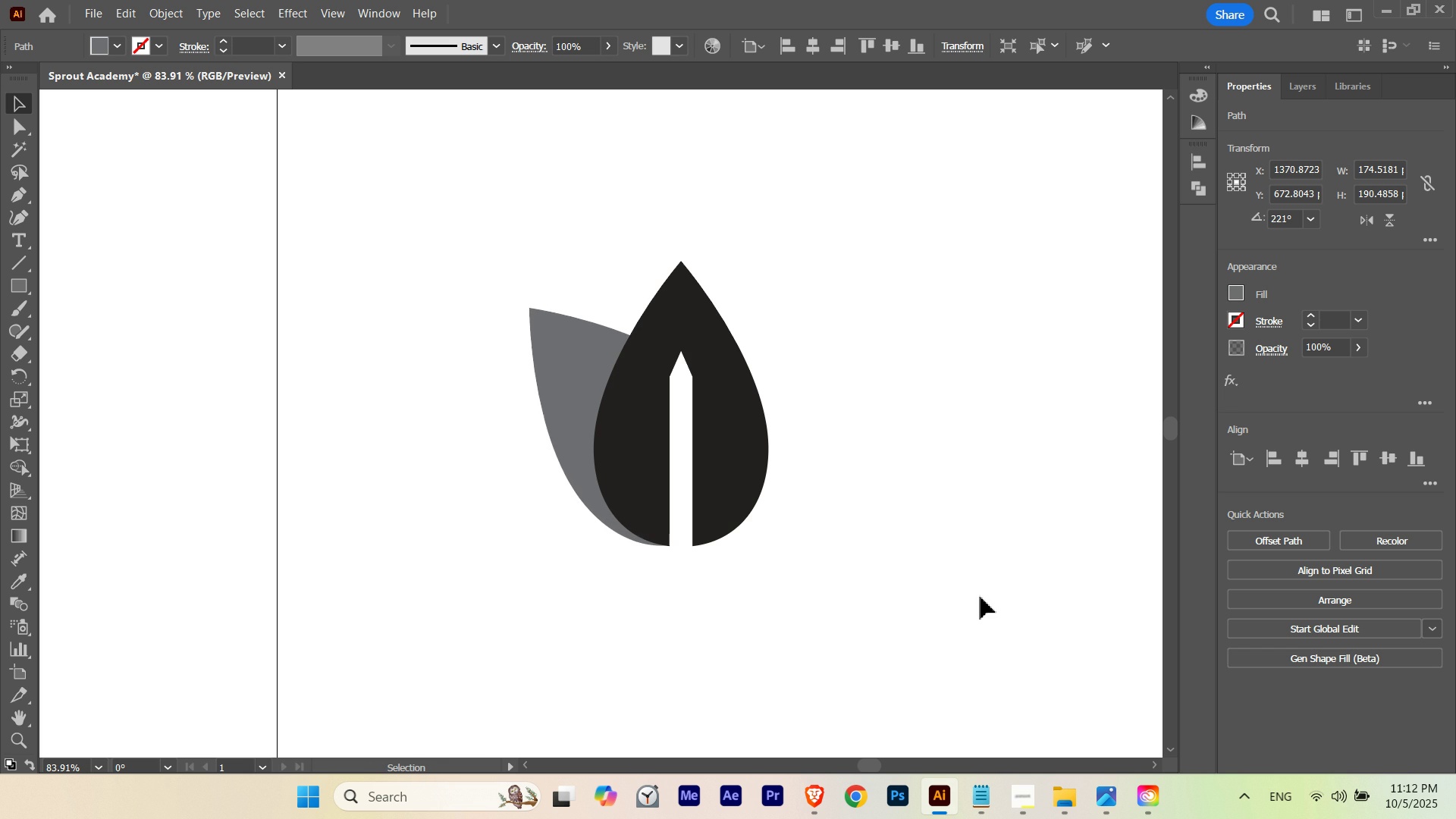 
key(ArrowLeft)
 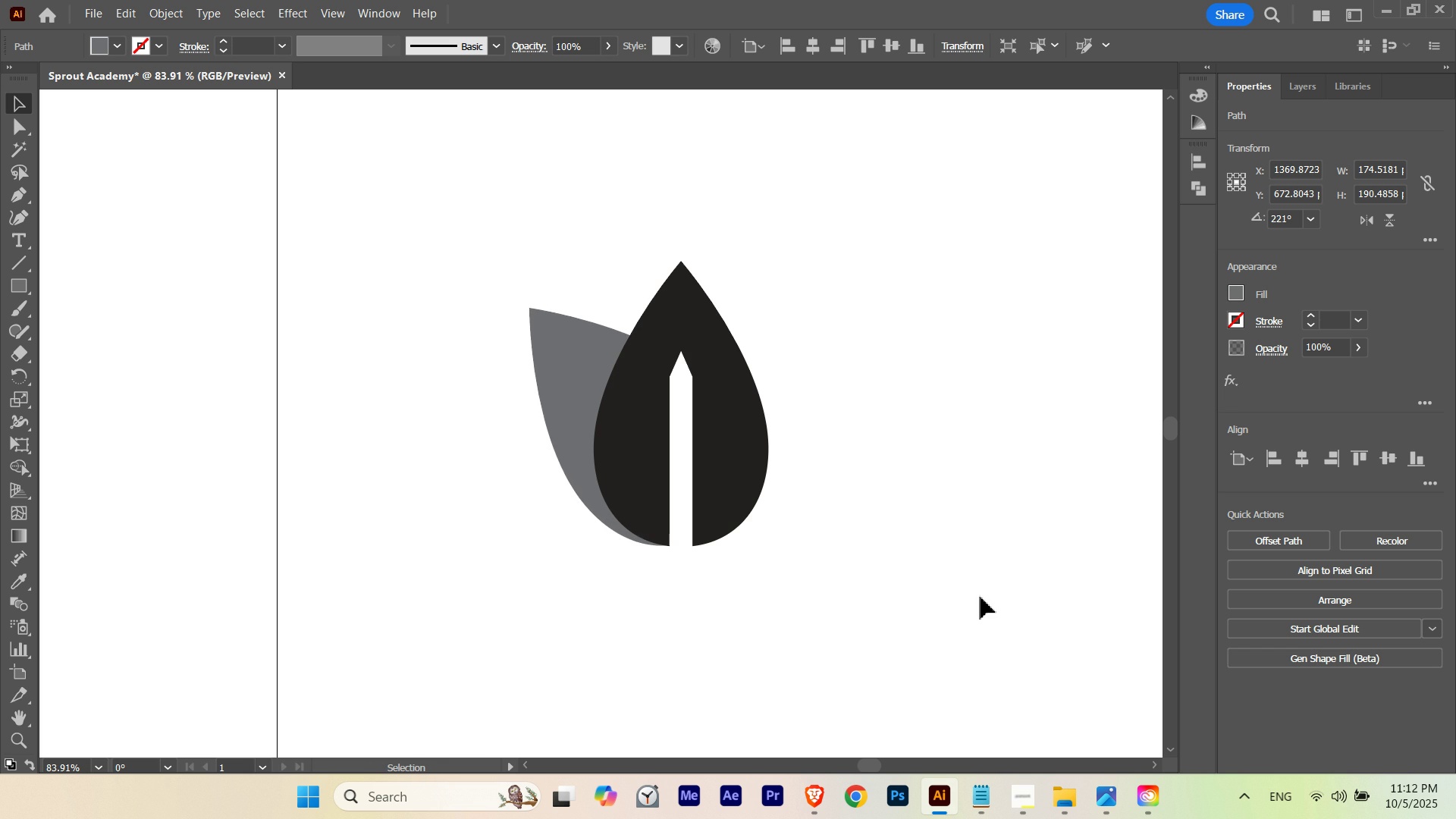 
key(ArrowLeft)
 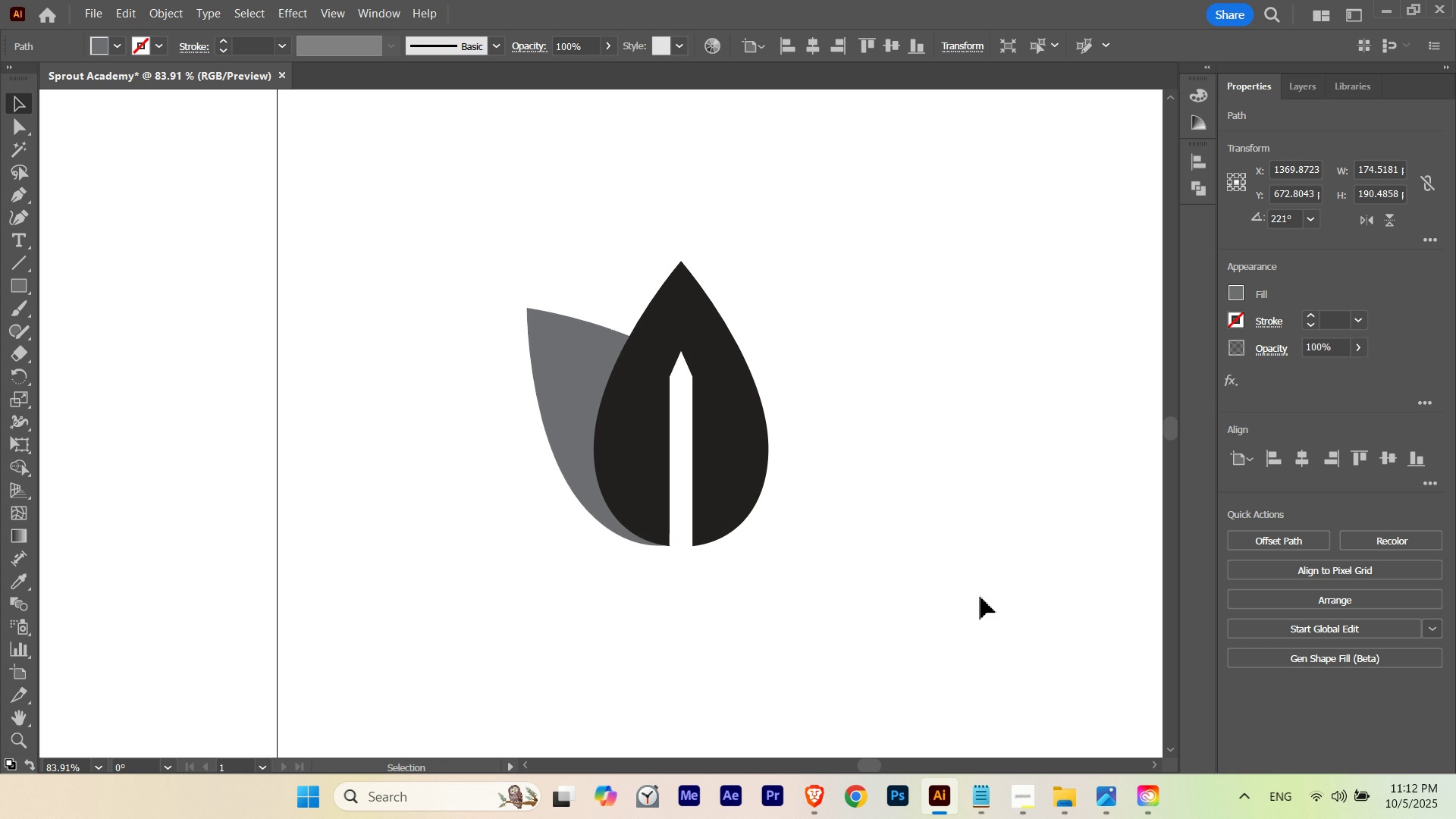 
key(ArrowLeft)
 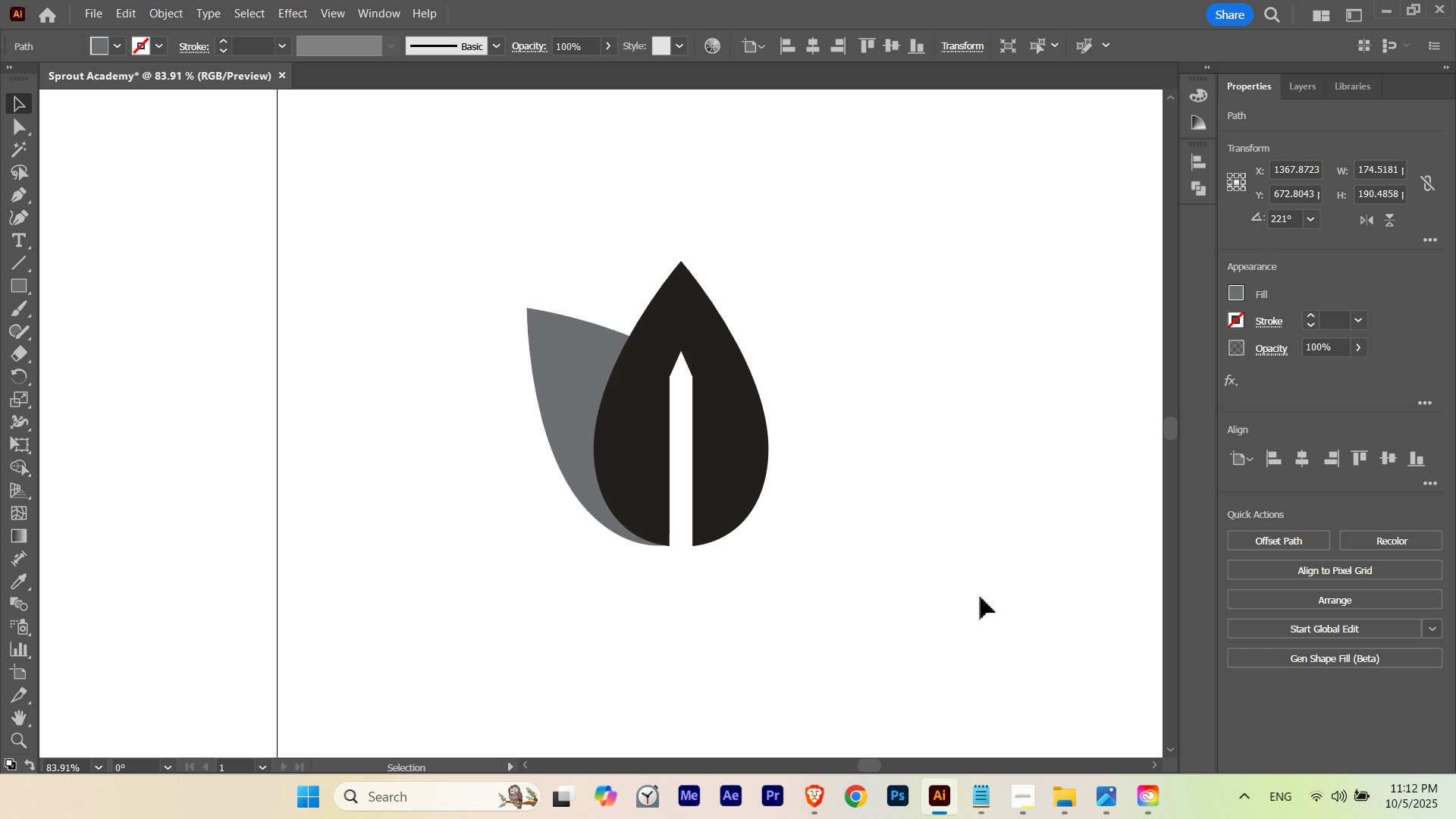 
key(ArrowRight)
 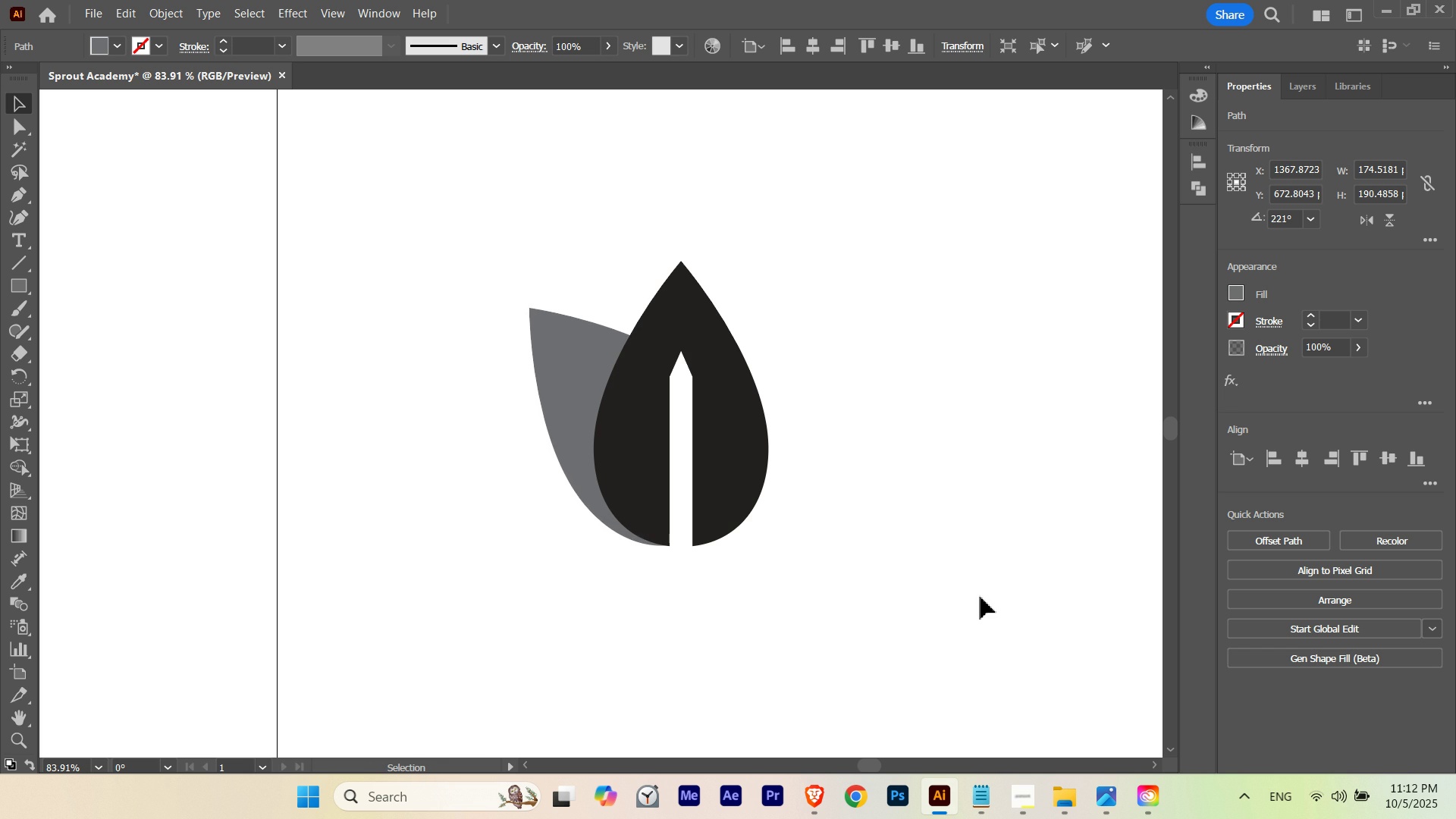 
key(ArrowRight)
 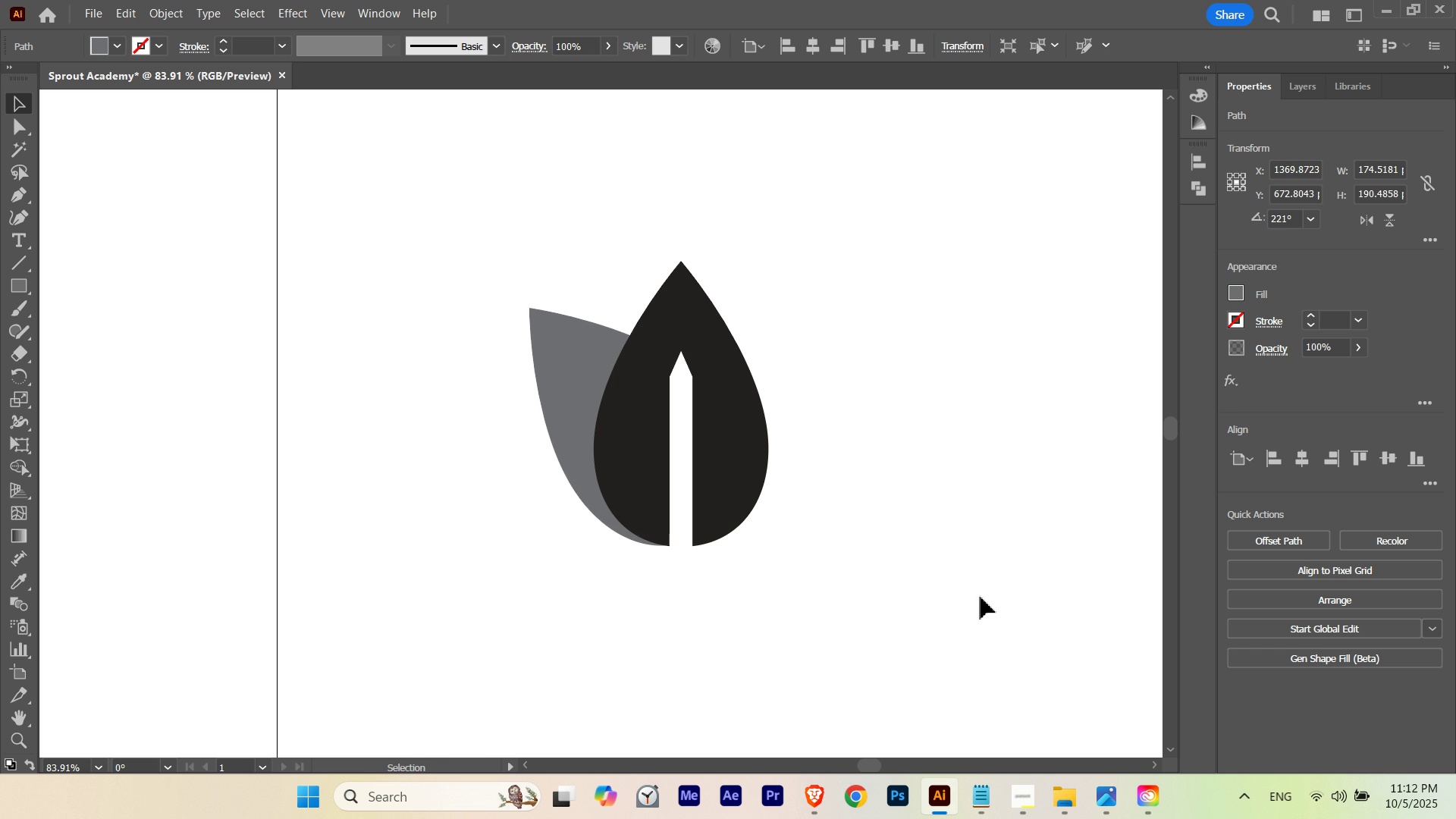 
key(ArrowLeft)
 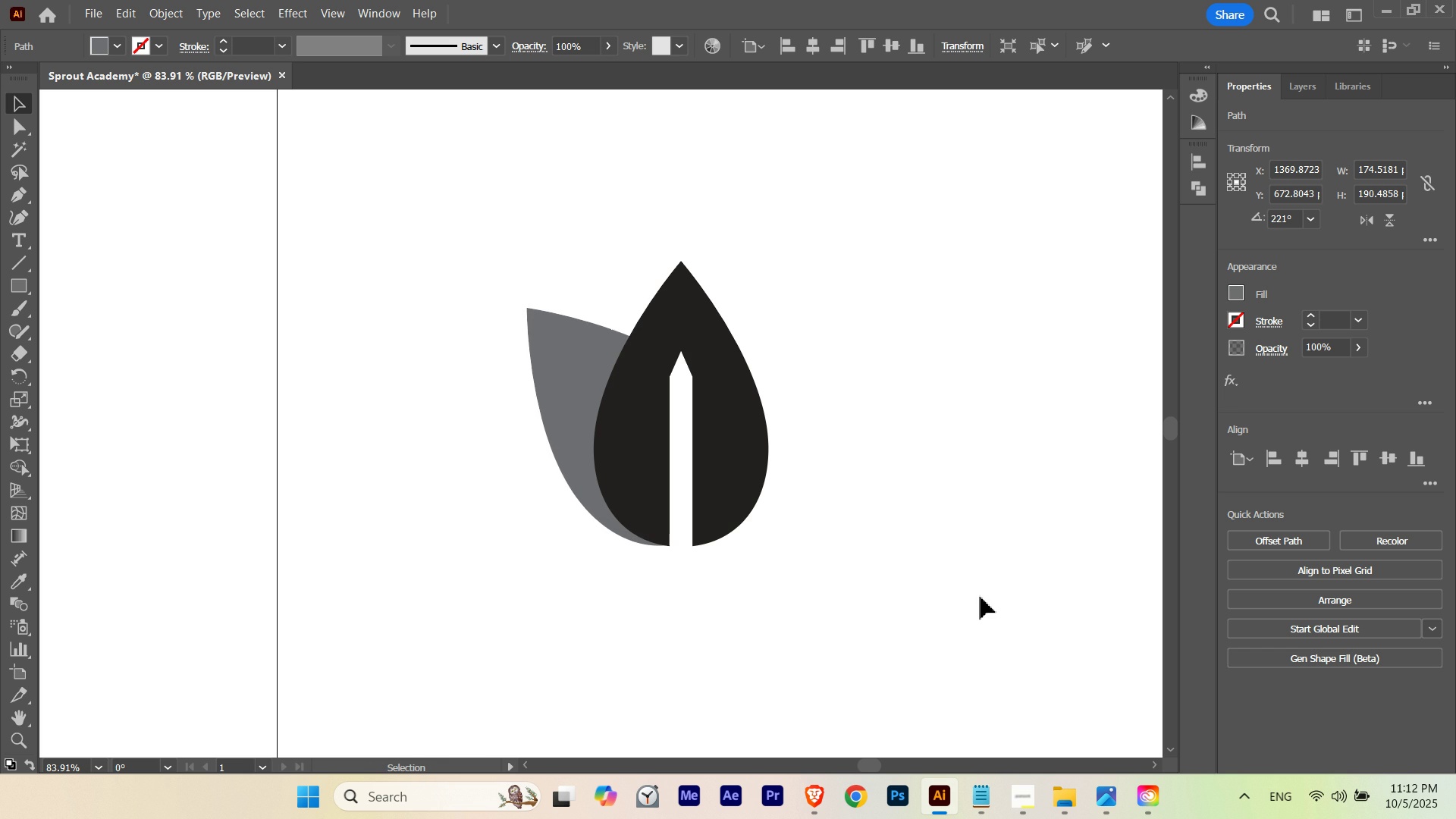 
key(ArrowLeft)
 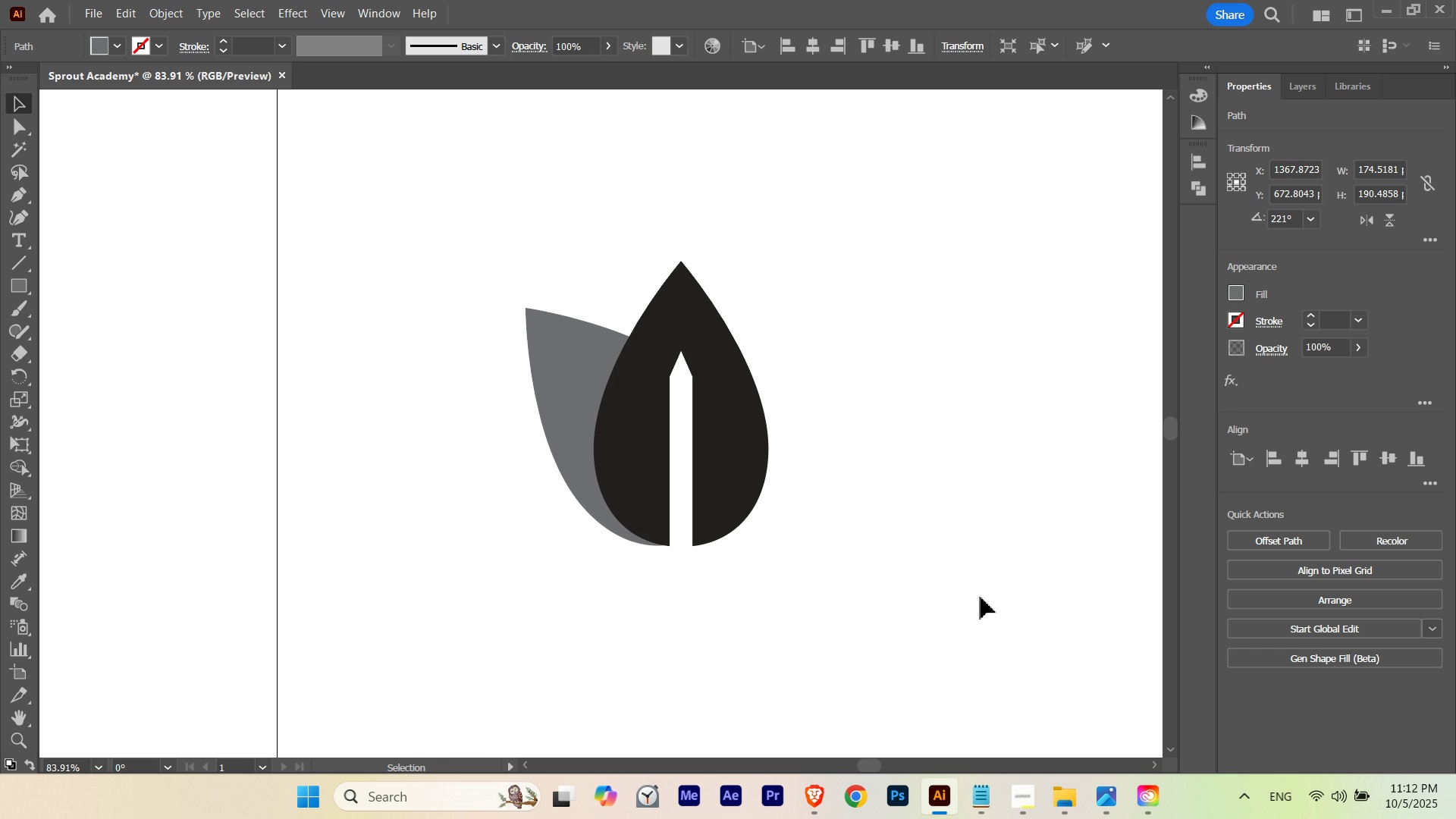 
key(ArrowLeft)
 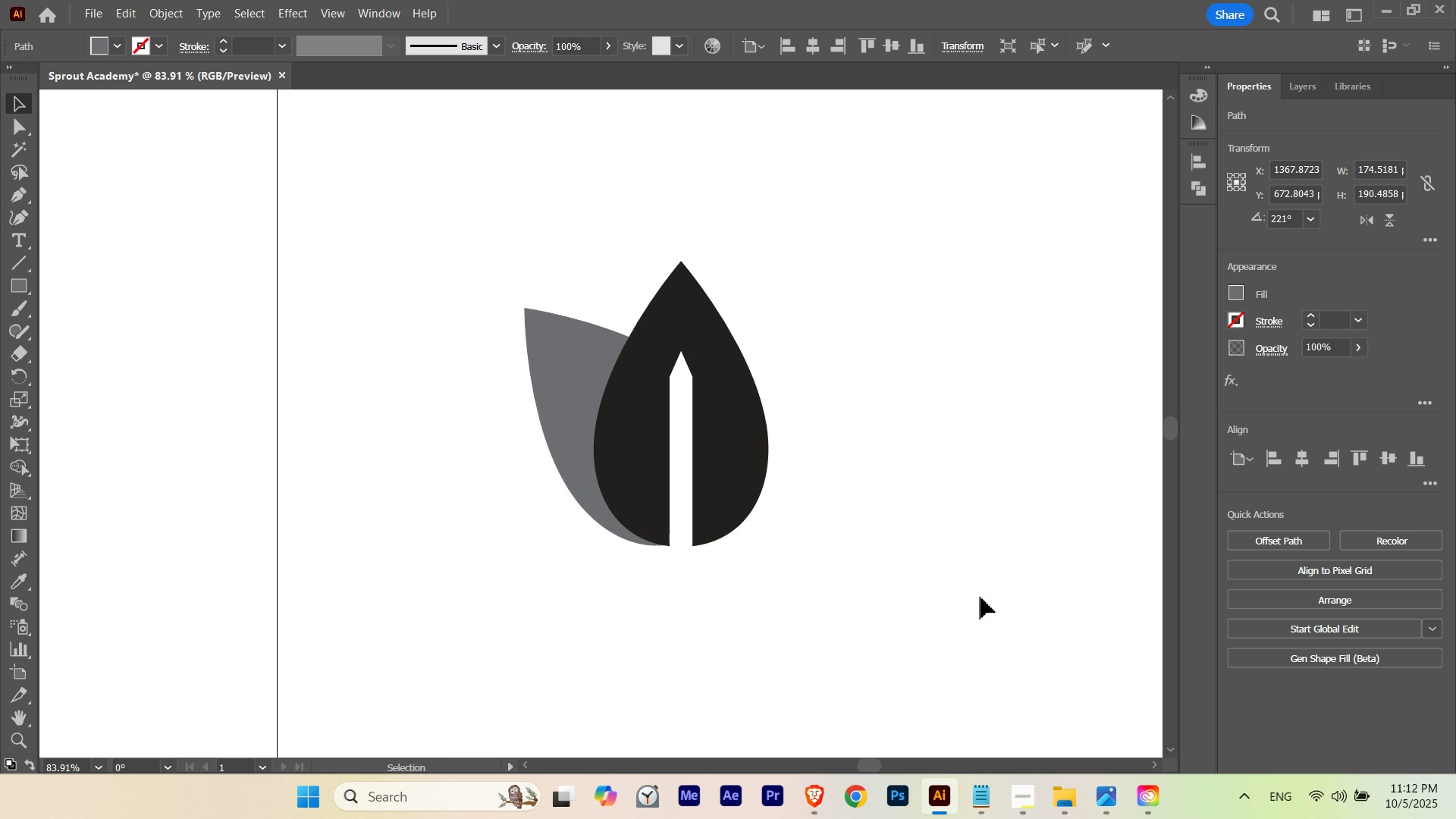 
key(ArrowLeft)
 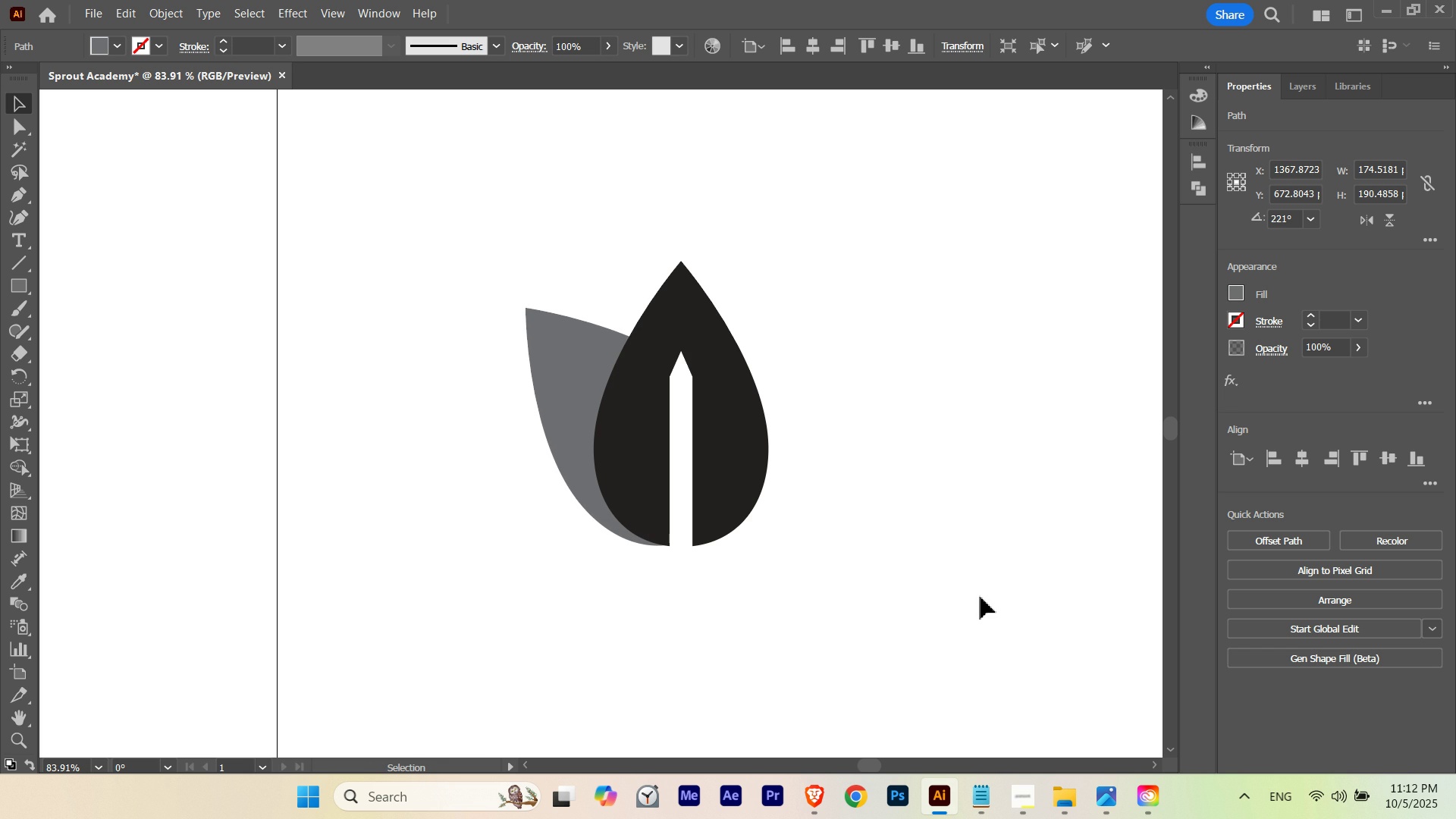 
key(ArrowRight)
 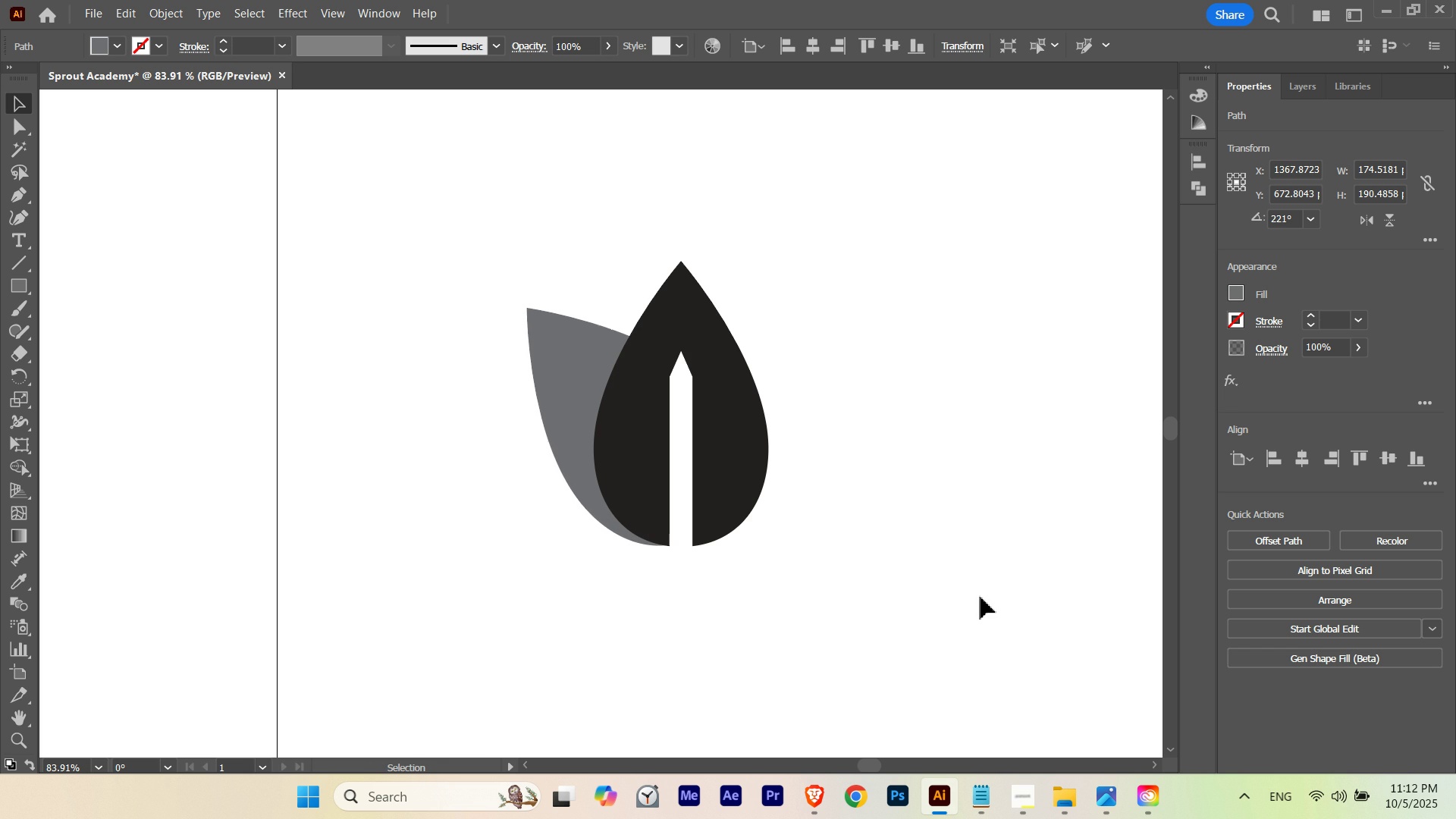 
key(ArrowRight)
 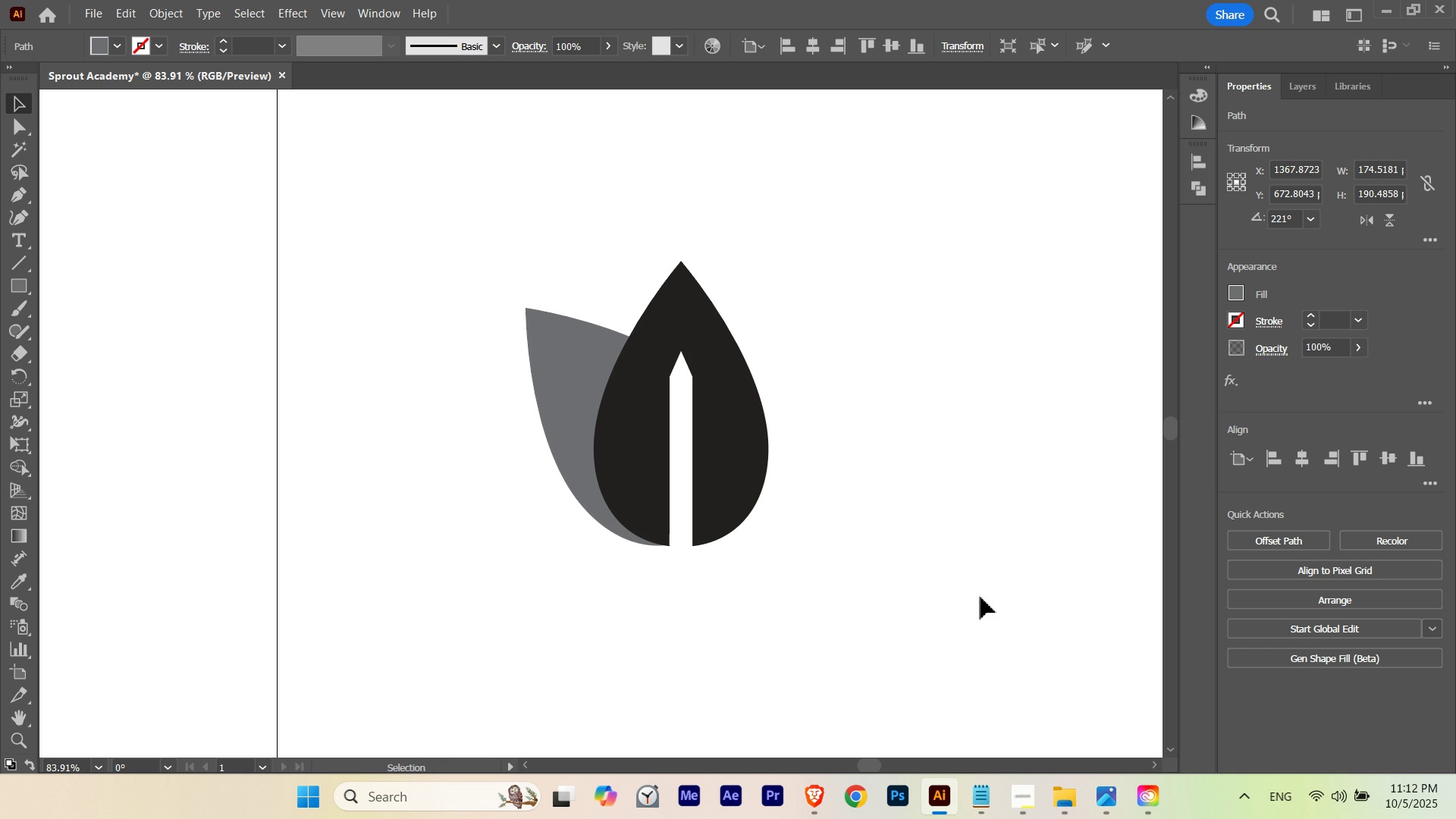 
key(ArrowLeft)
 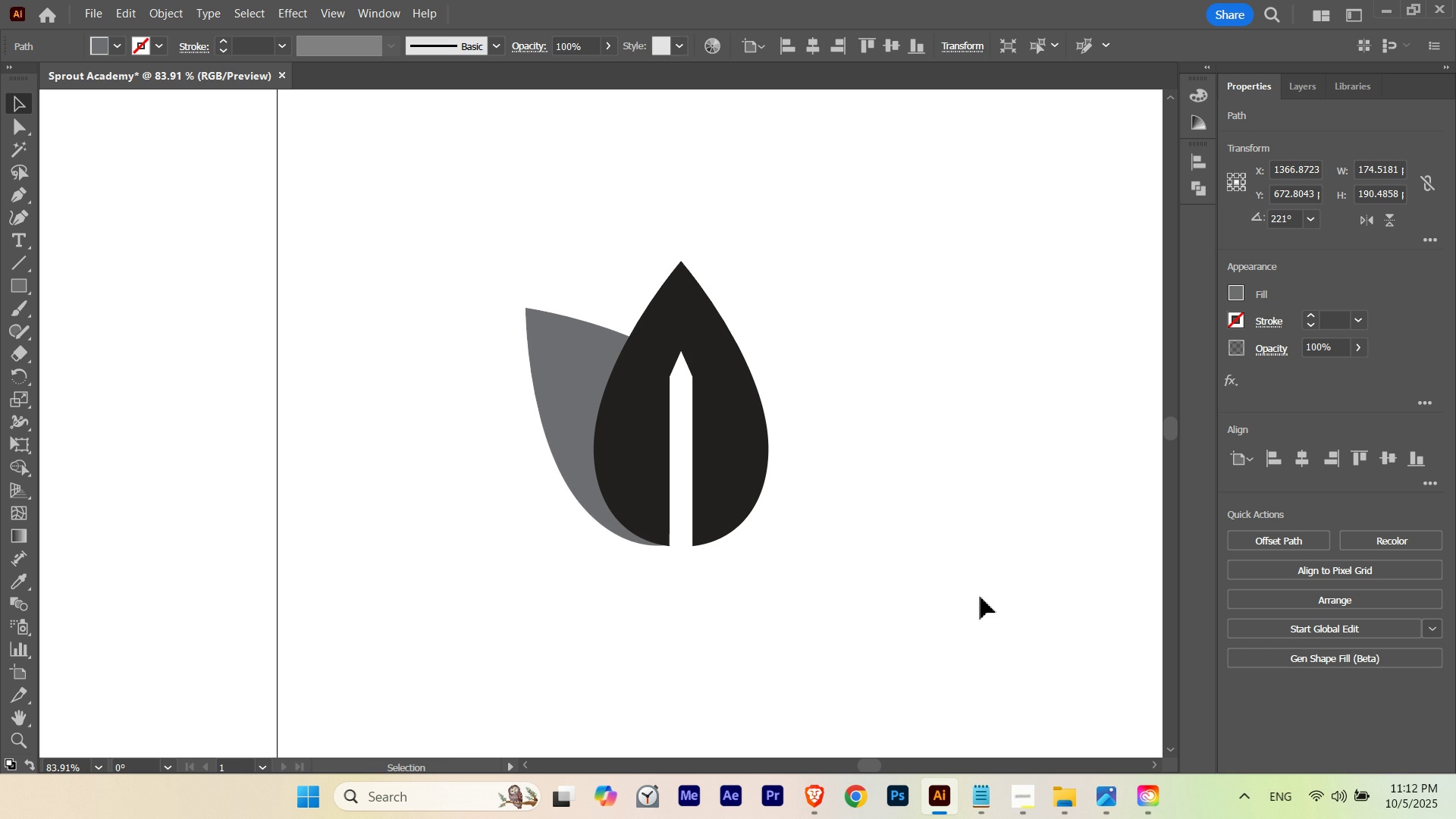 
key(ArrowRight)
 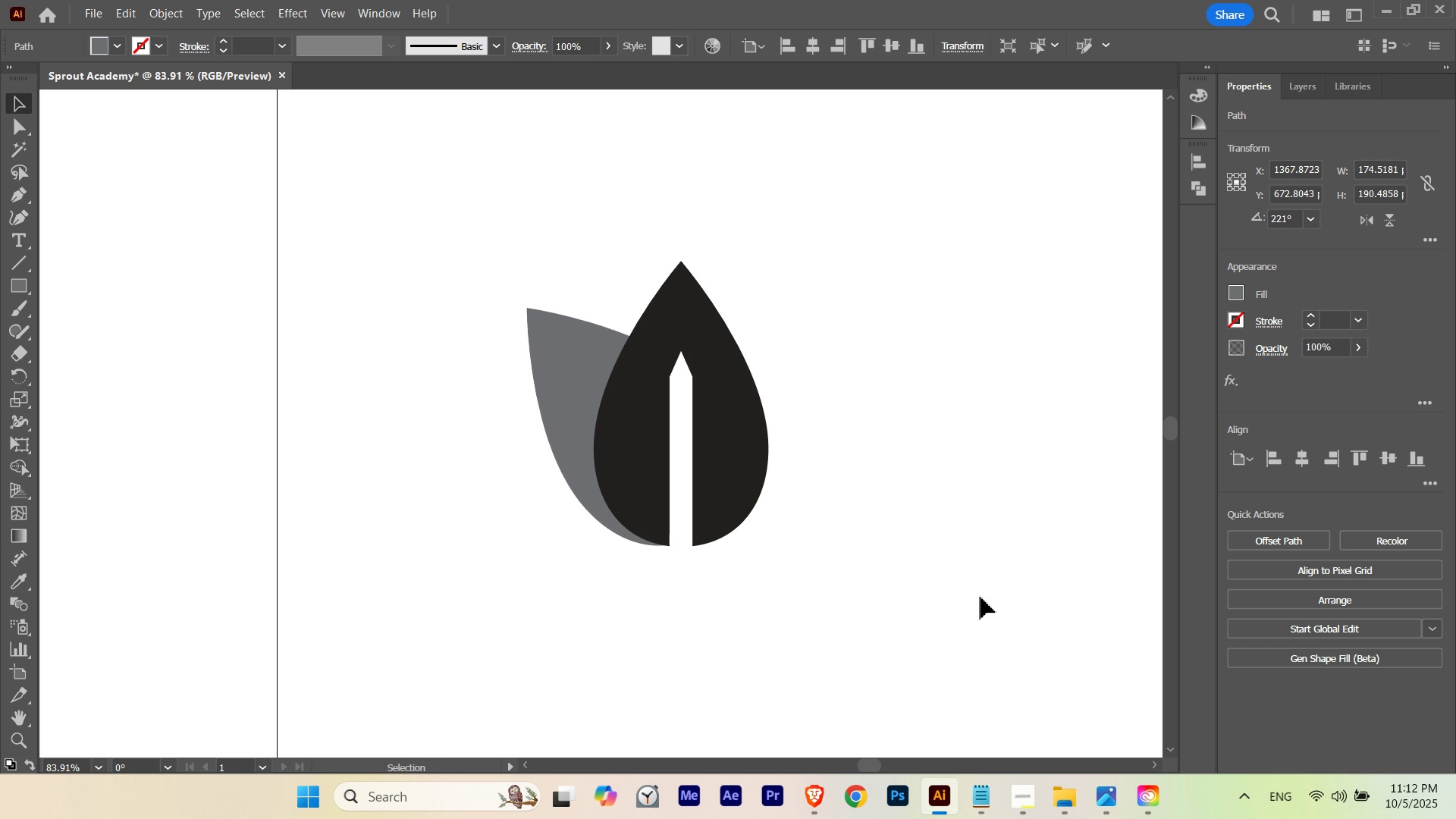 
key(ArrowLeft)
 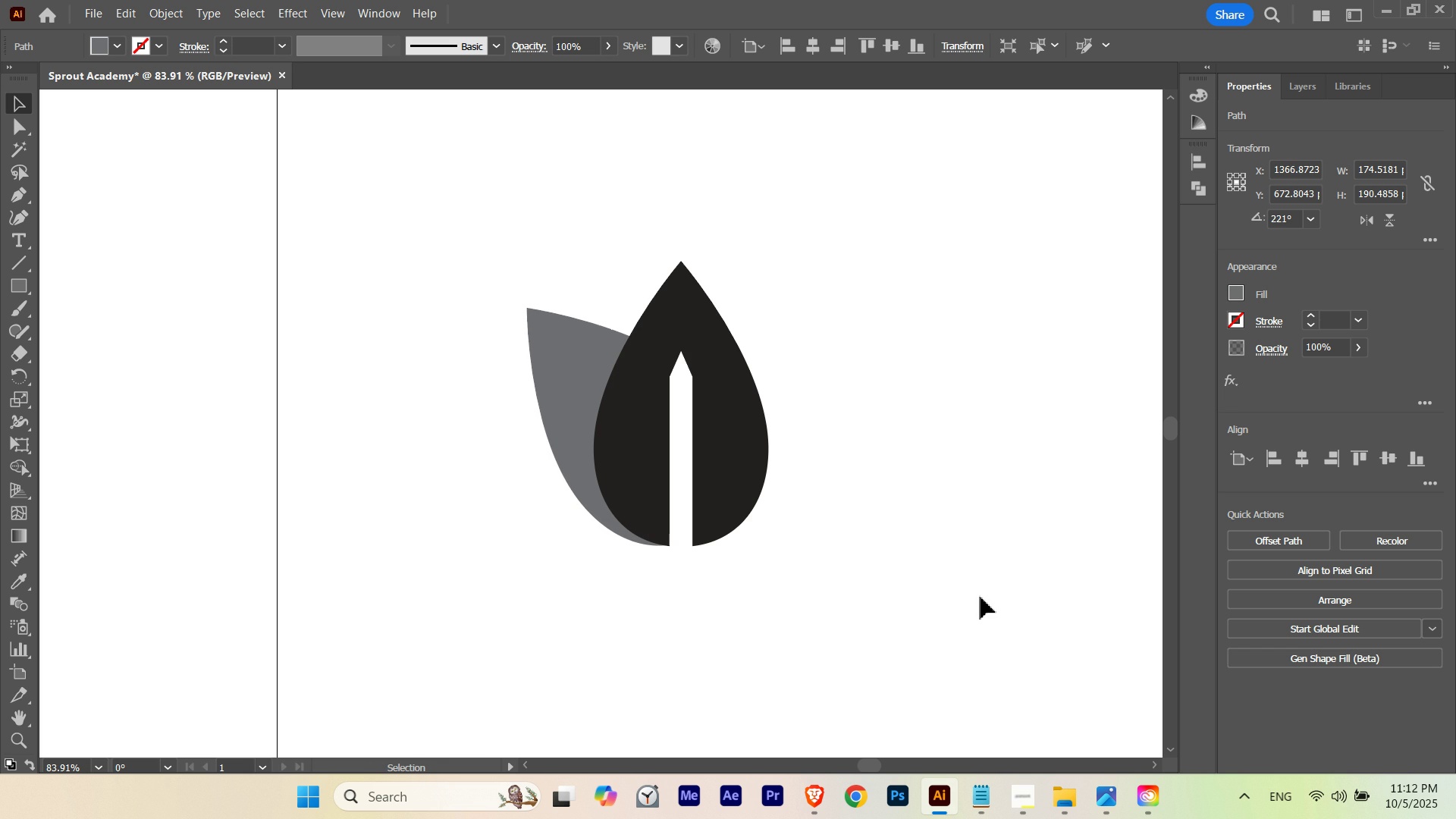 
key(ArrowRight)
 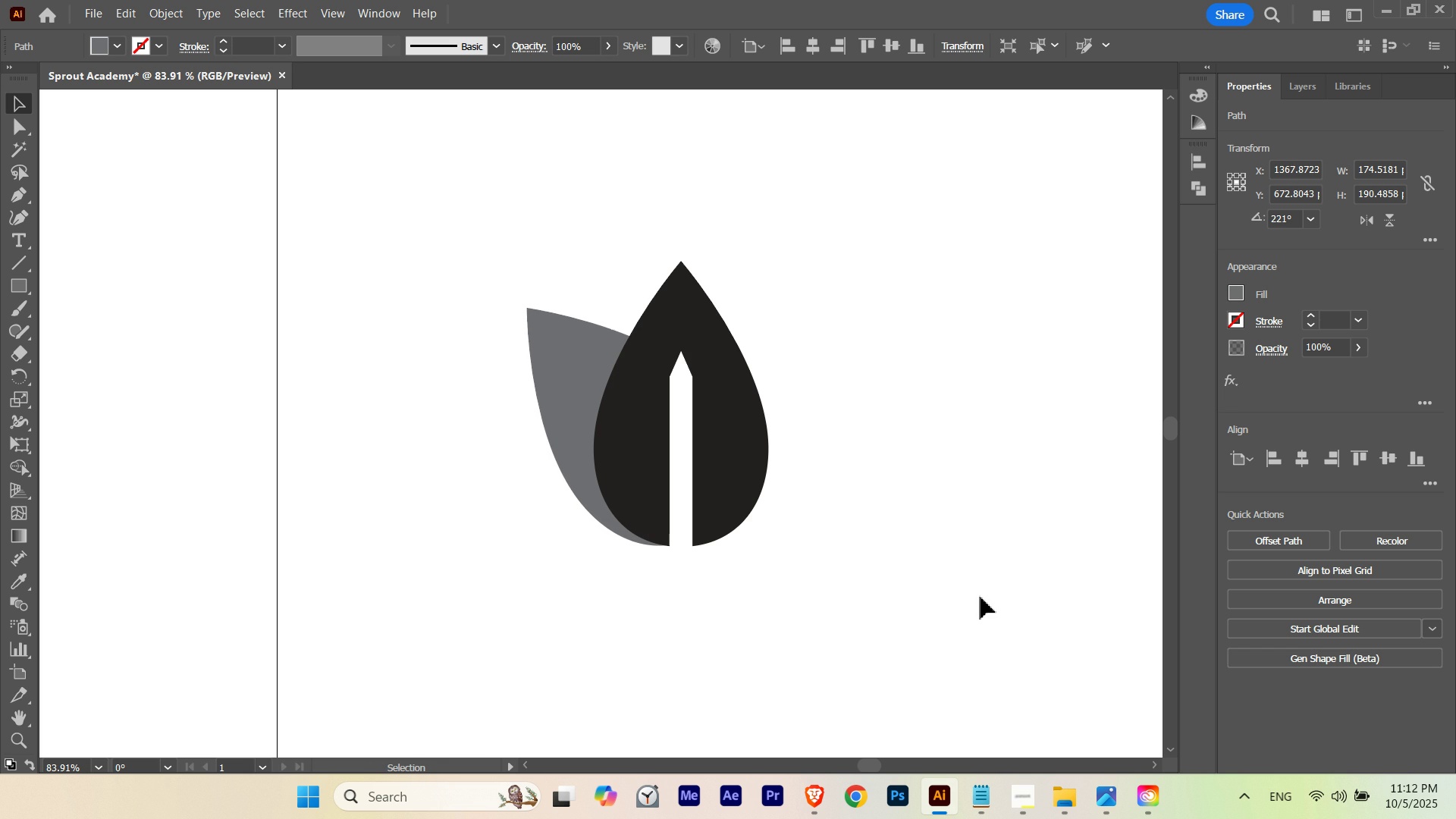 
key(ArrowRight)
 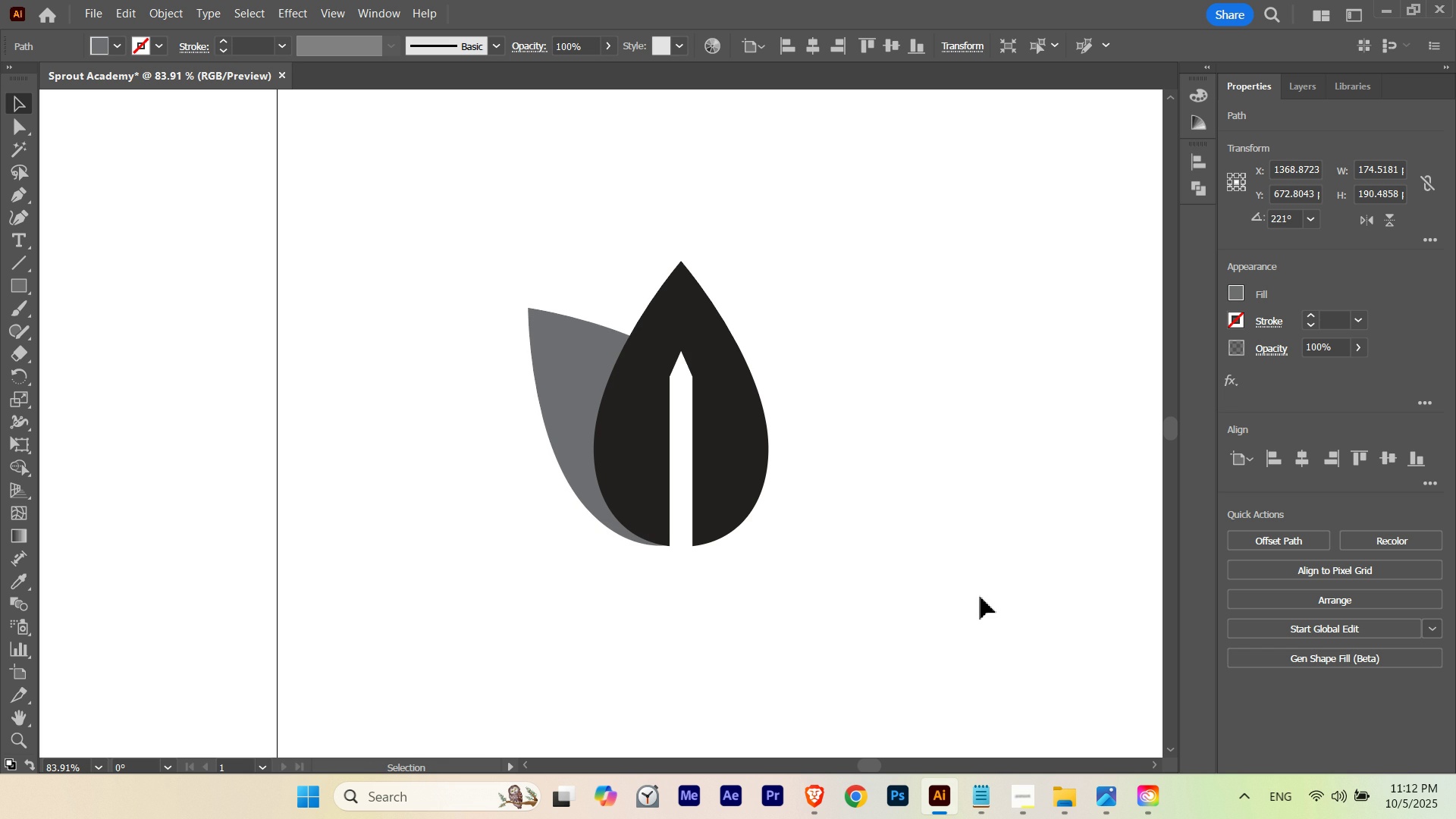 
key(Control+ControlLeft)
 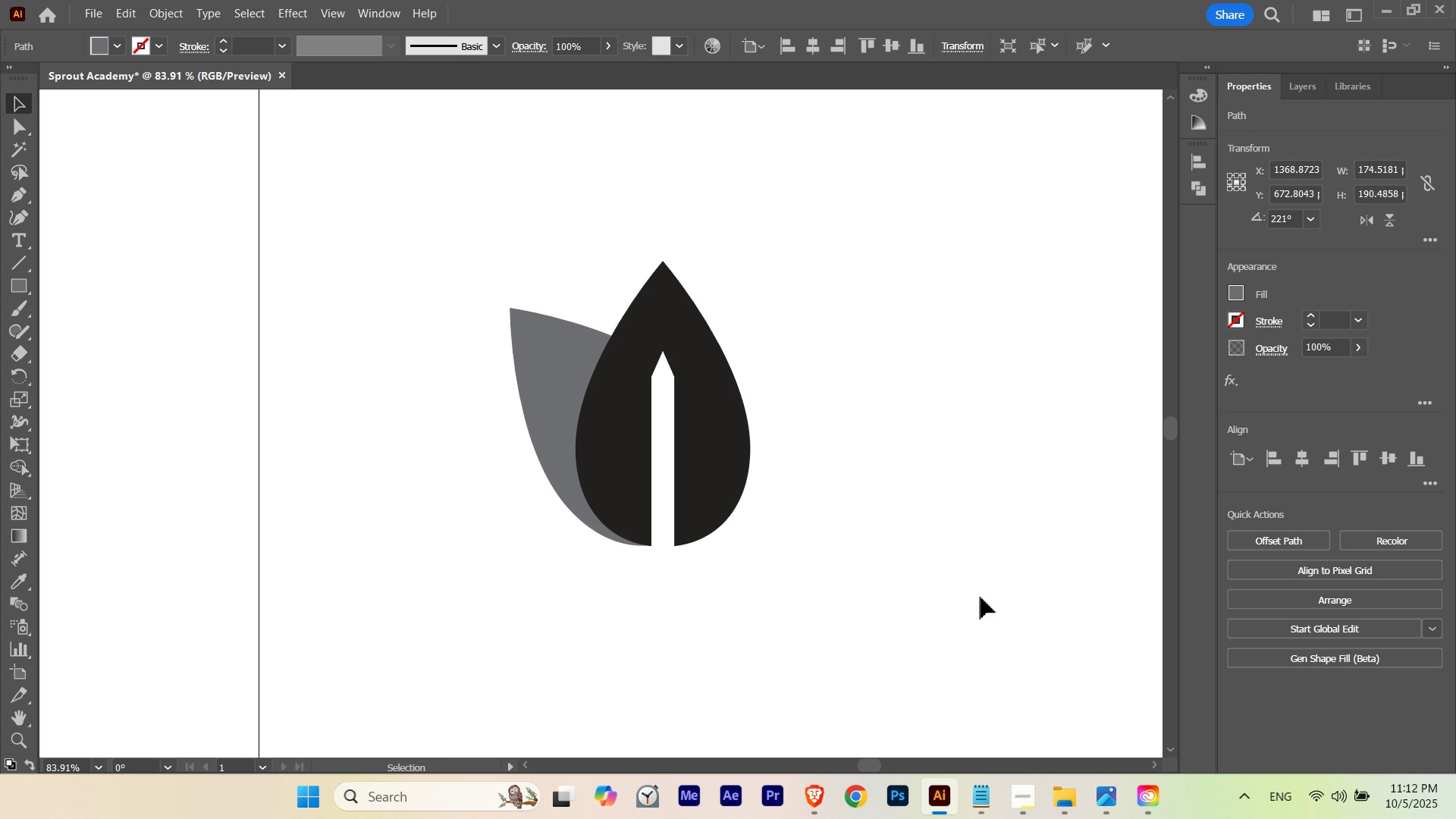 
scroll: coordinate [981, 597], scroll_direction: down, amount: 1.0
 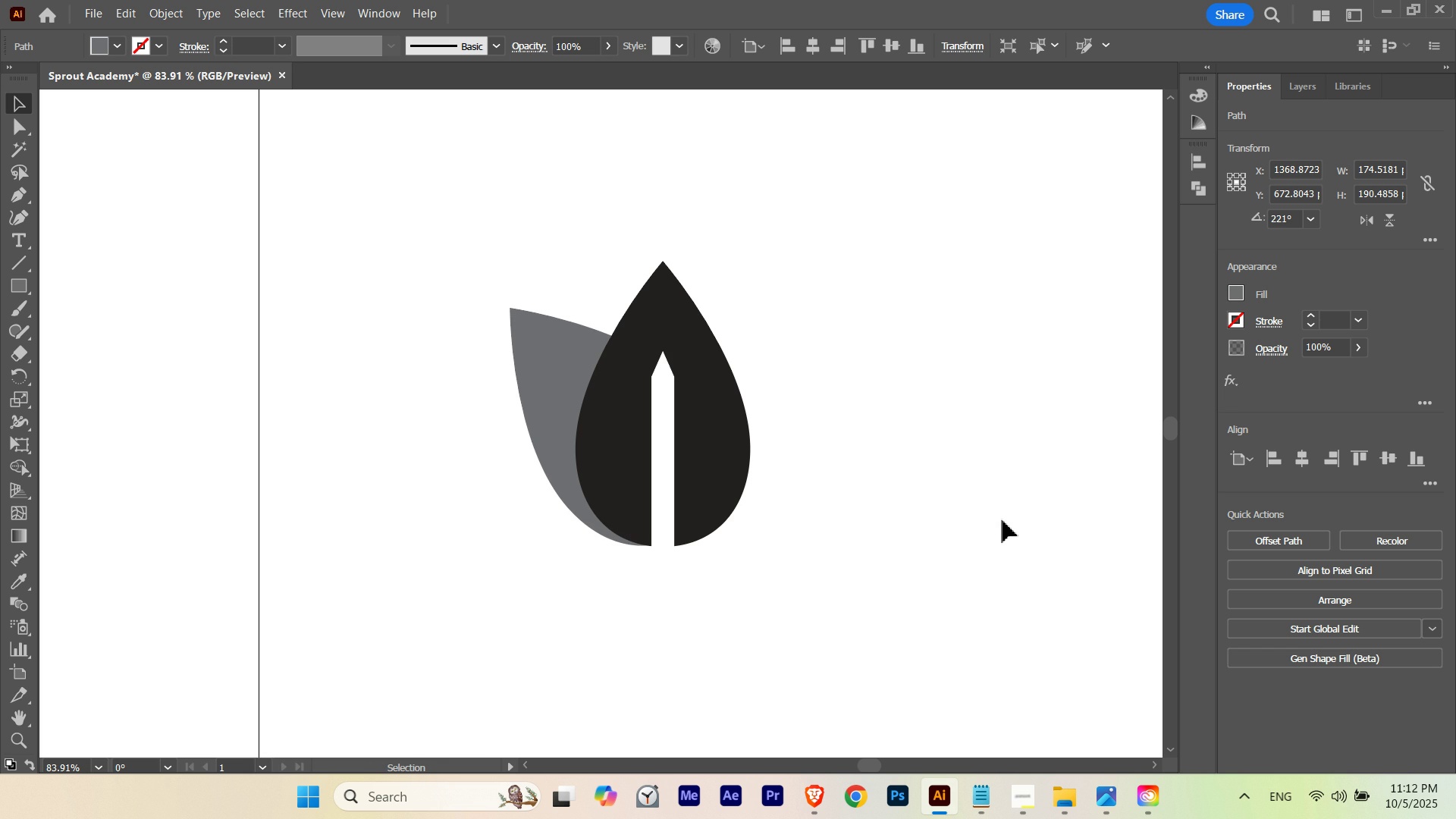 
key(V)
 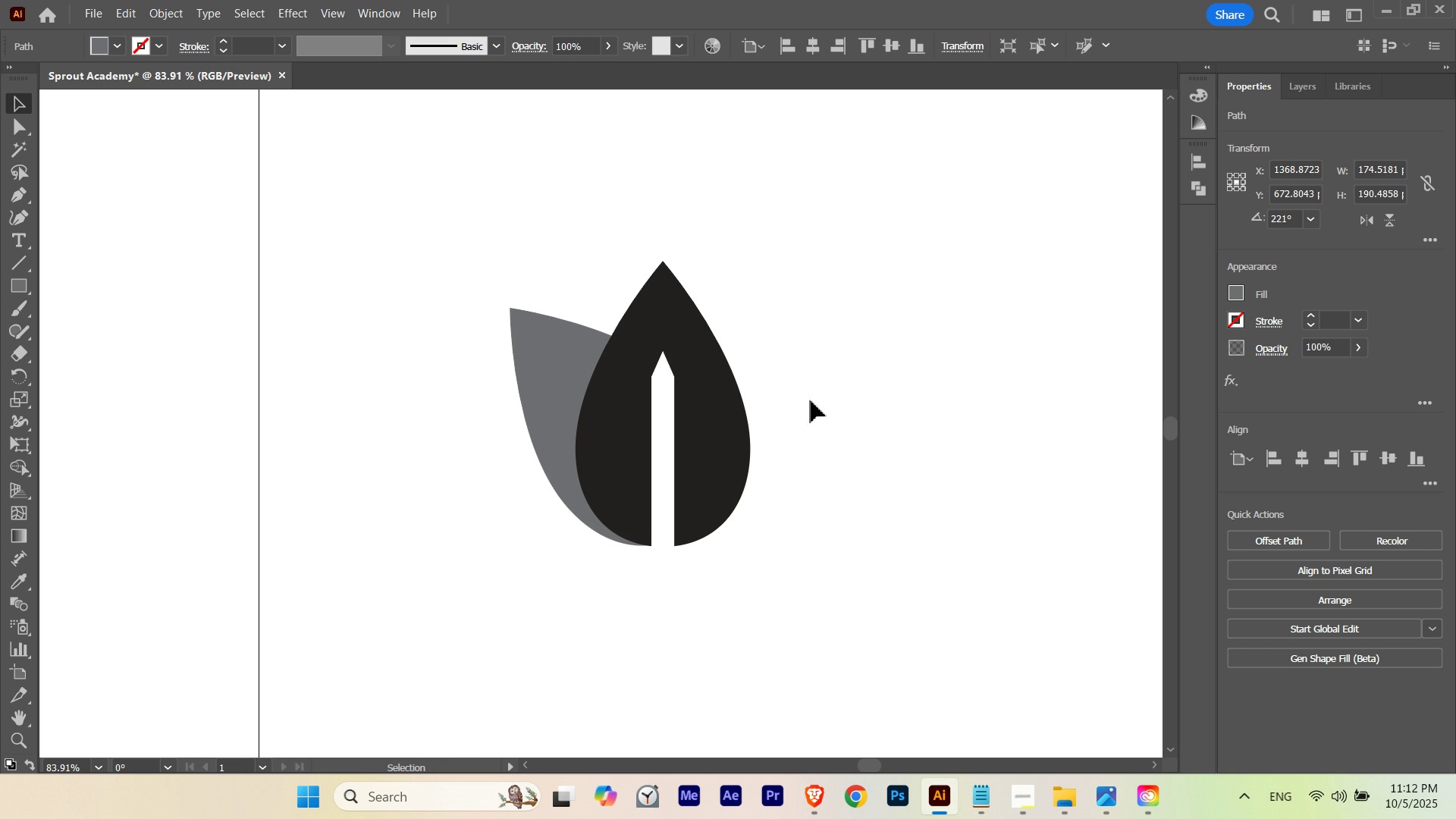 
left_click([811, 400])
 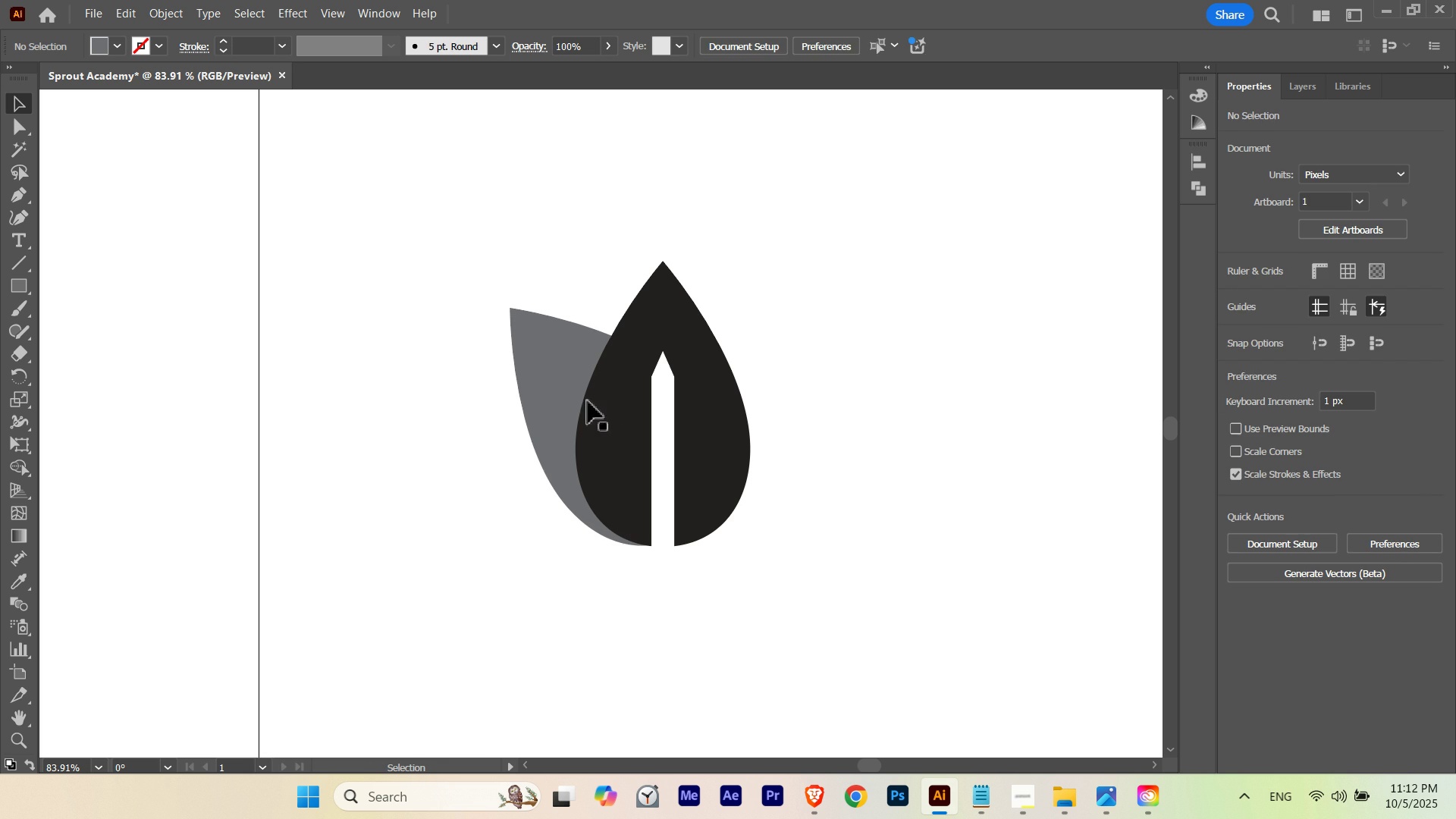 
hold_key(key=AltLeft, duration=1.31)
left_click_drag(start_coordinate=[551, 374], to_coordinate=[848, 378])
 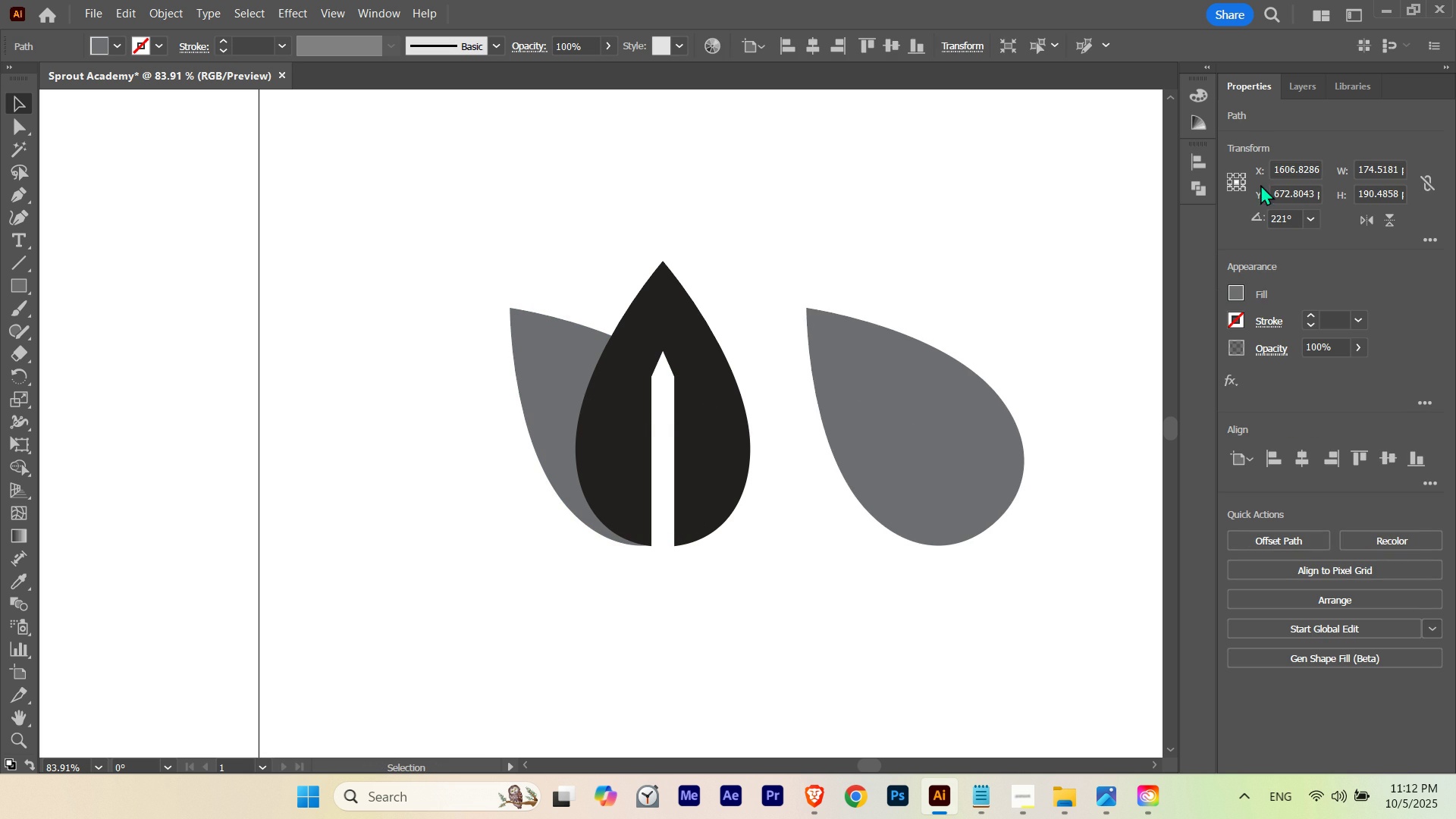 
hold_key(key=ShiftLeft, duration=0.94)
 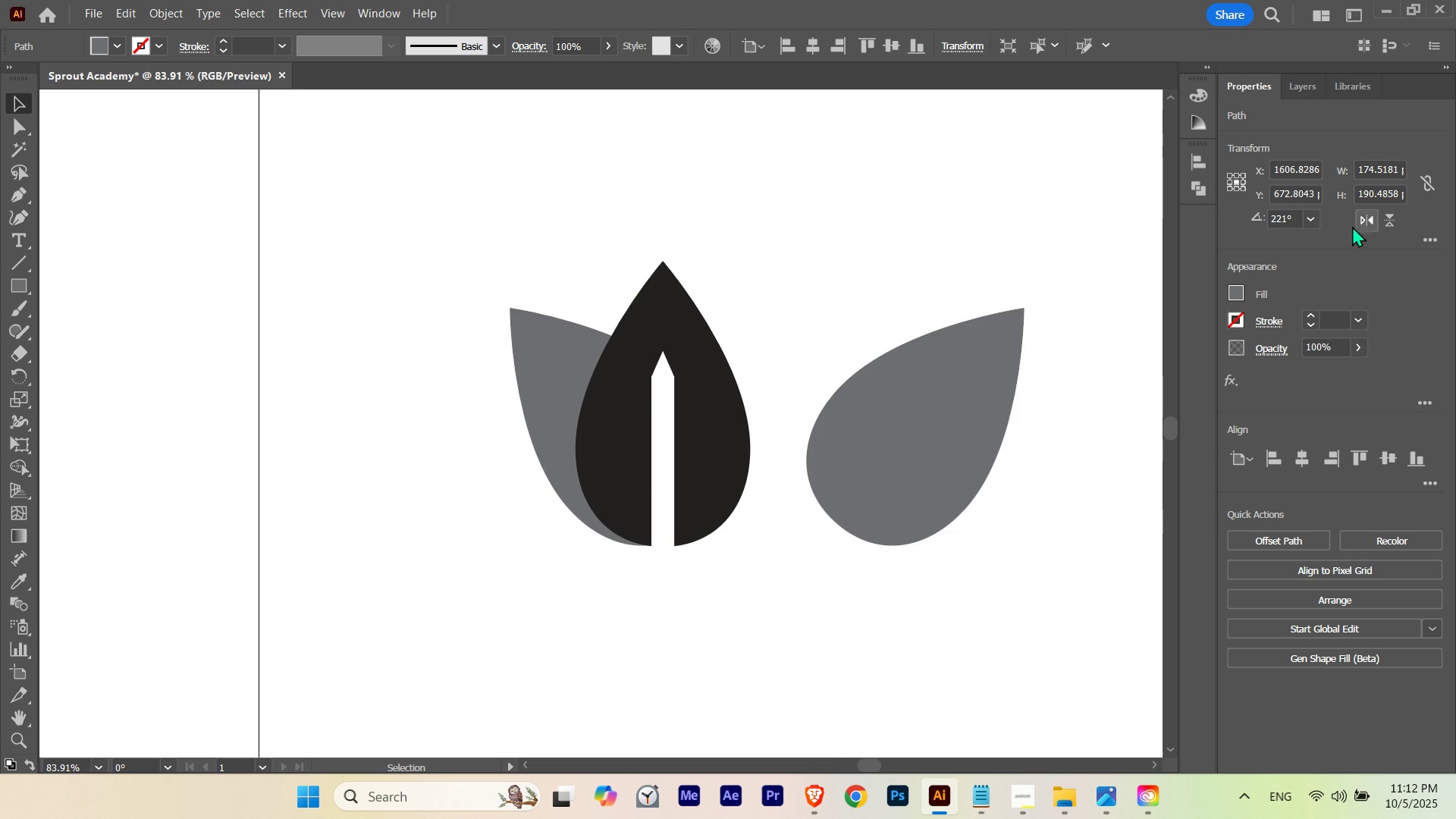 
double_click([969, 327])
 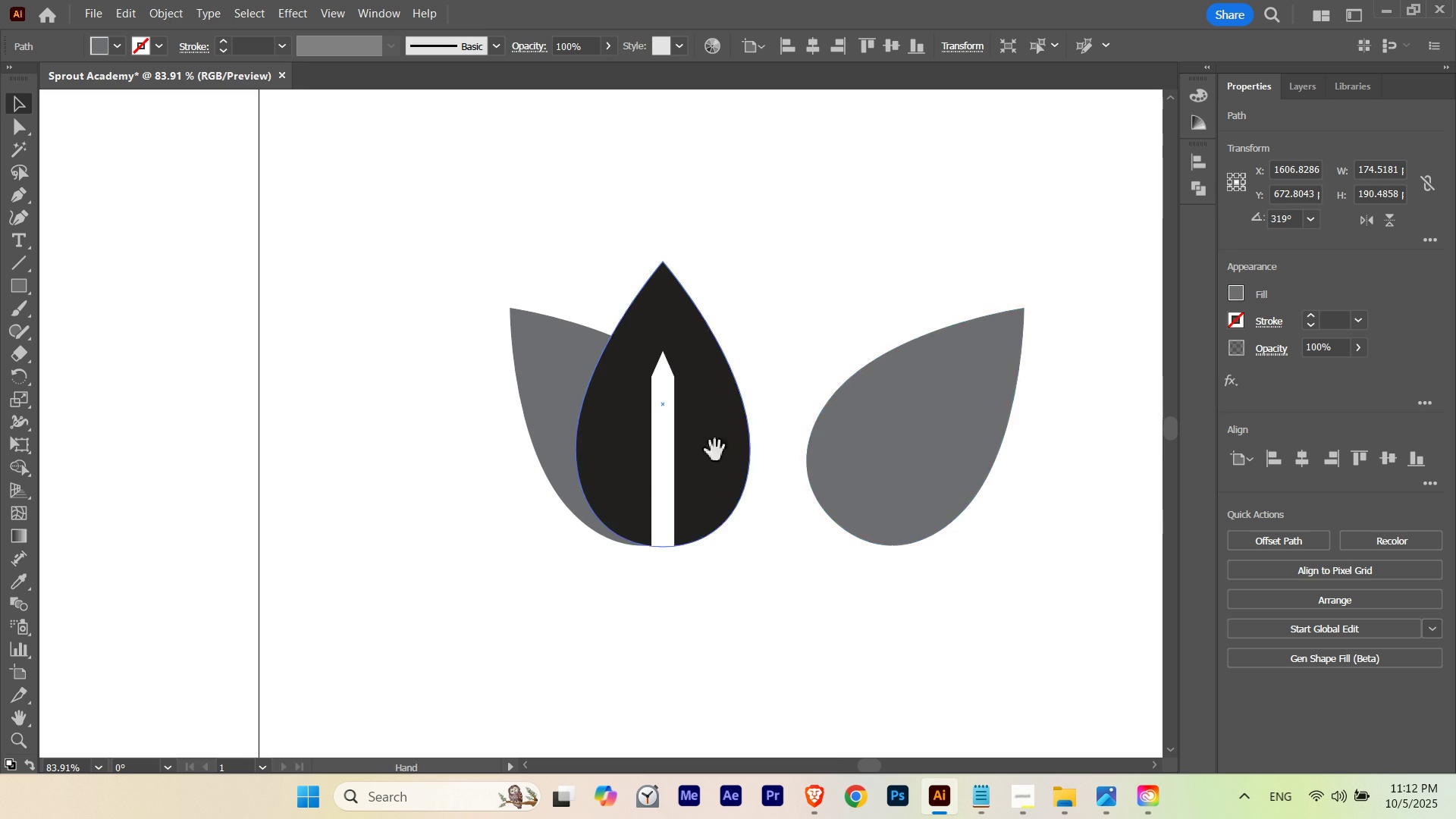 
hold_key(key=Space, duration=0.38)
 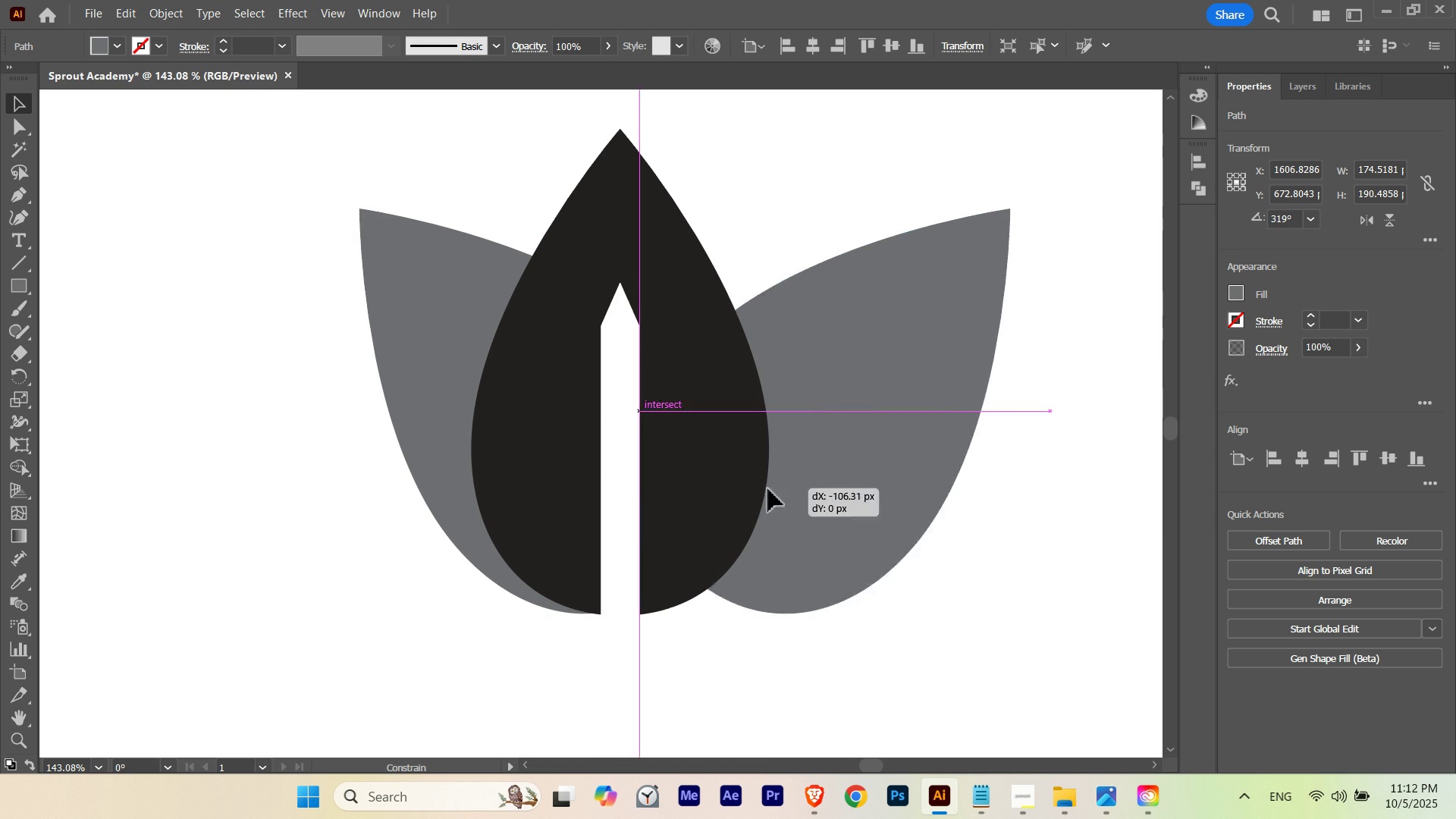 
hold_key(key=ControlLeft, duration=0.32)
left_click_drag(start_coordinate=[723, 449], to_coordinate=[845, 465])
 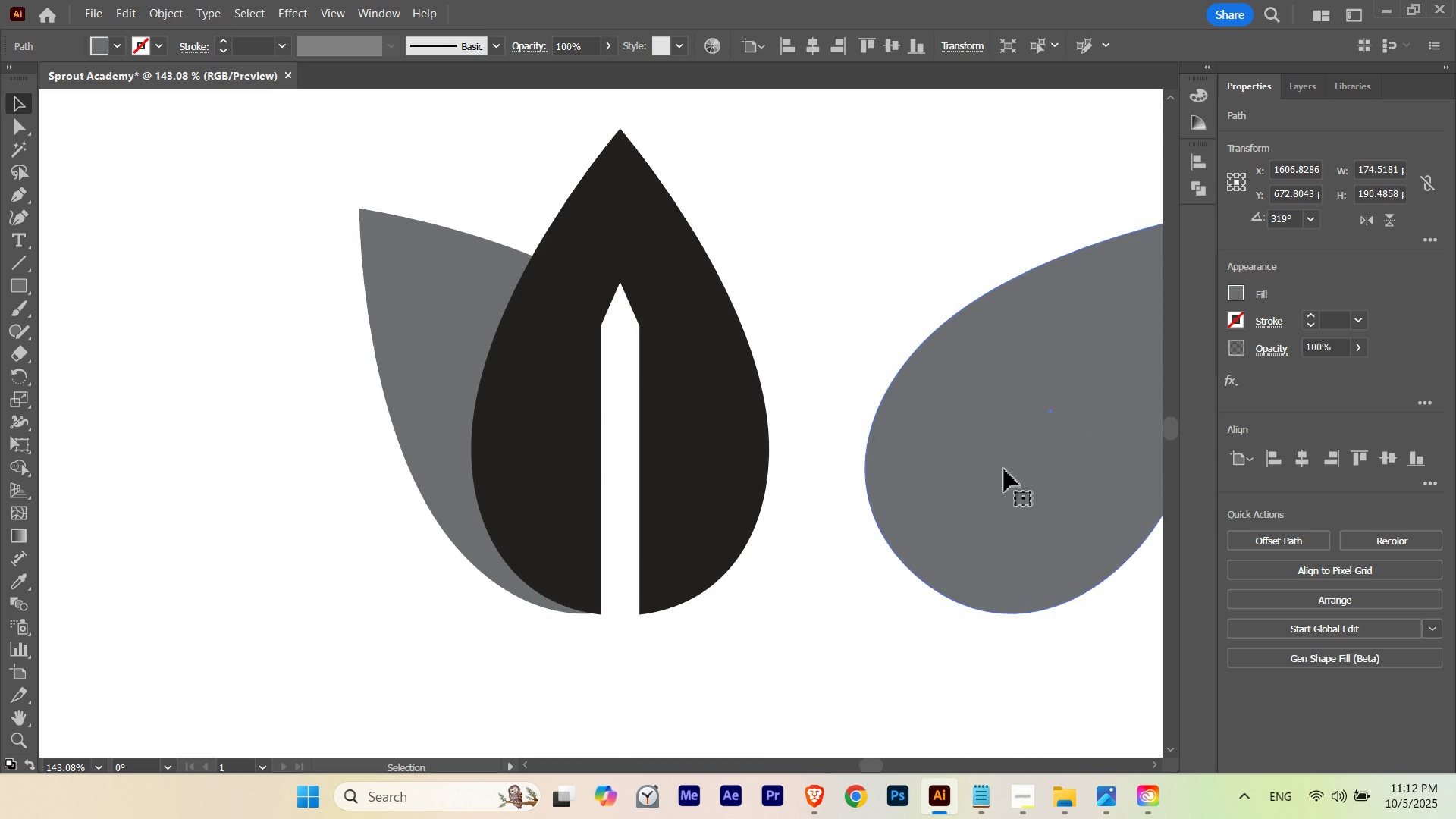 
left_click_drag(start_coordinate=[1004, 469], to_coordinate=[645, 498])
 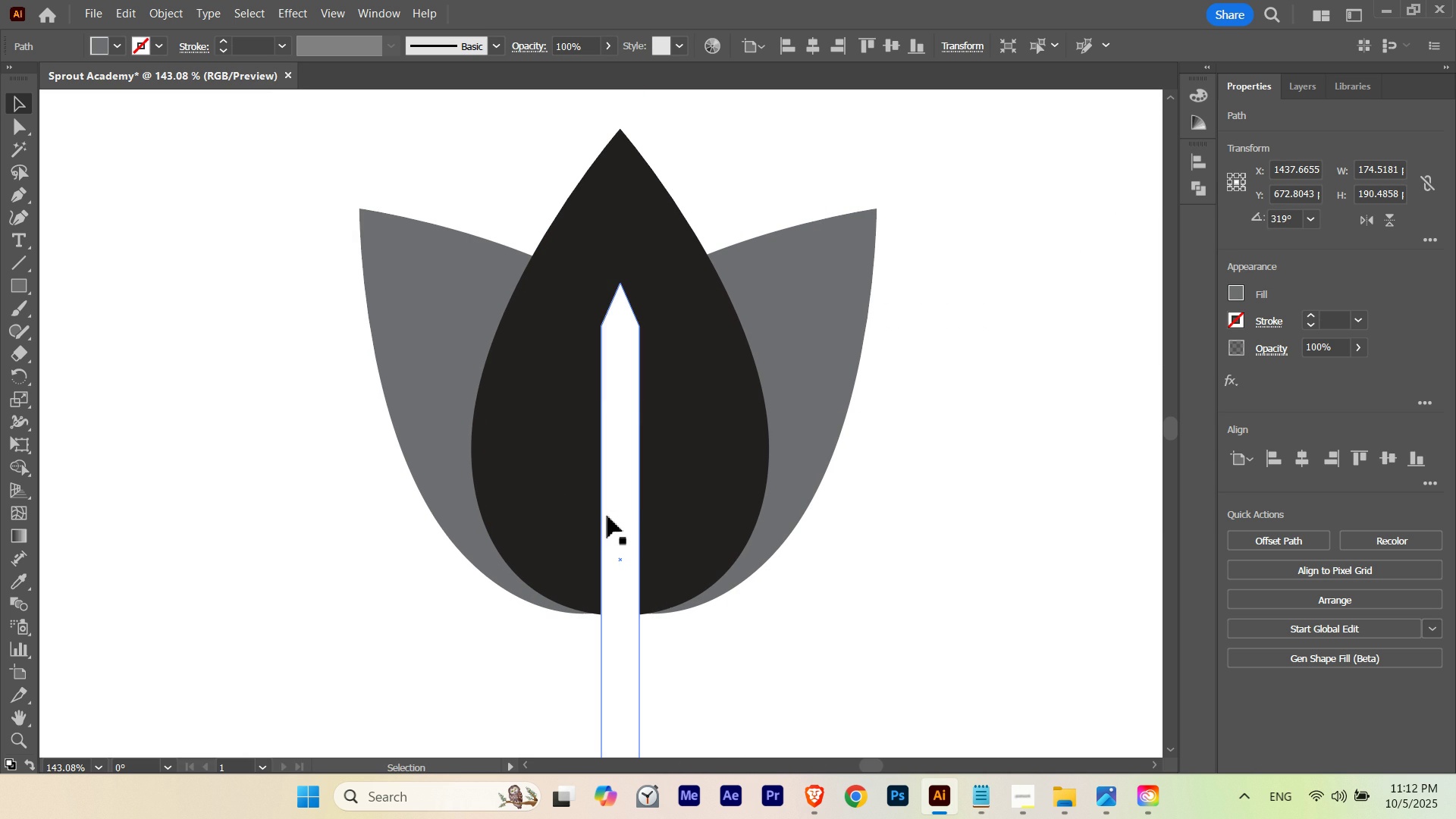 
hold_key(key=ShiftLeft, duration=7.15)
 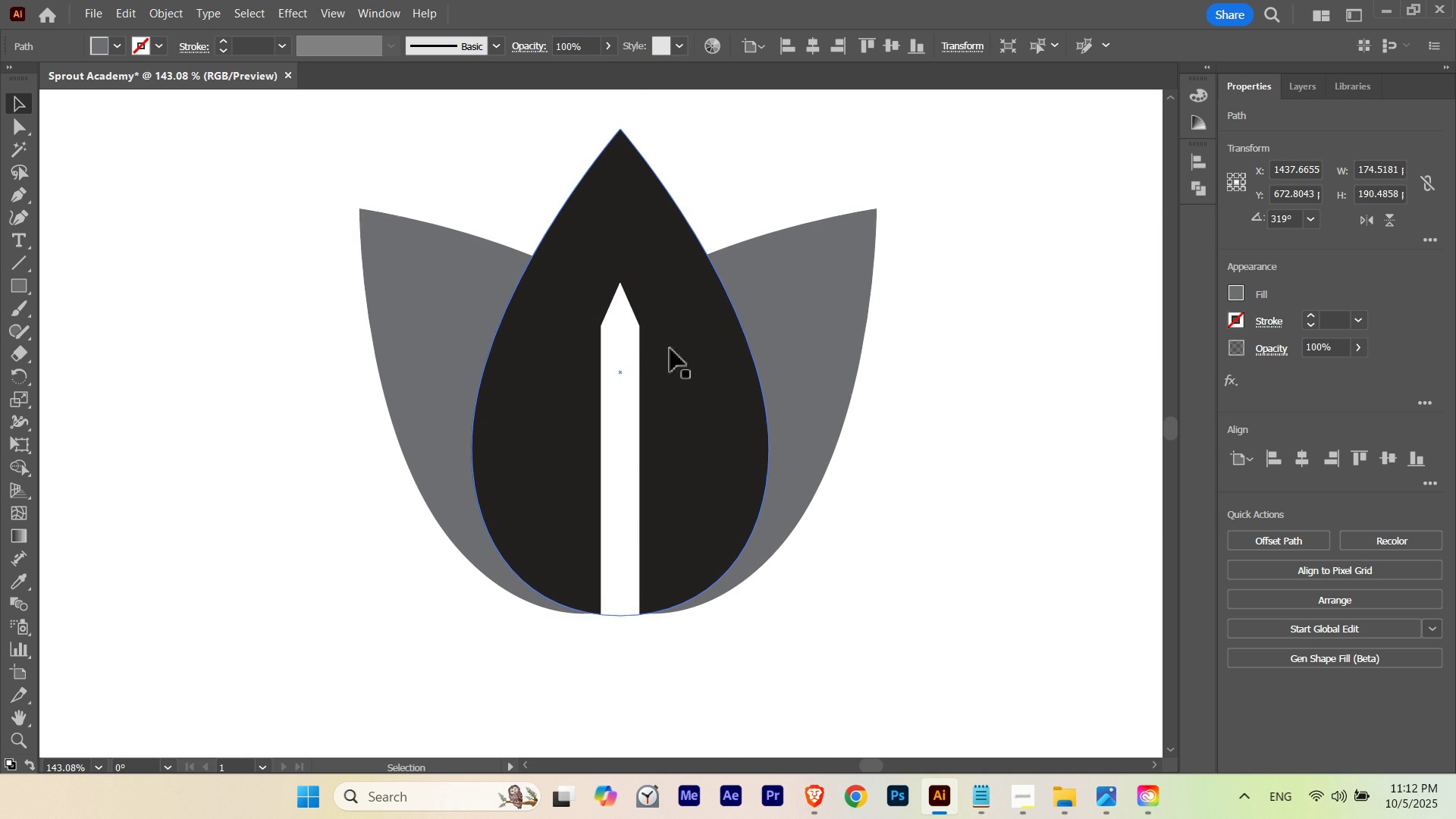 
left_click([626, 342])
 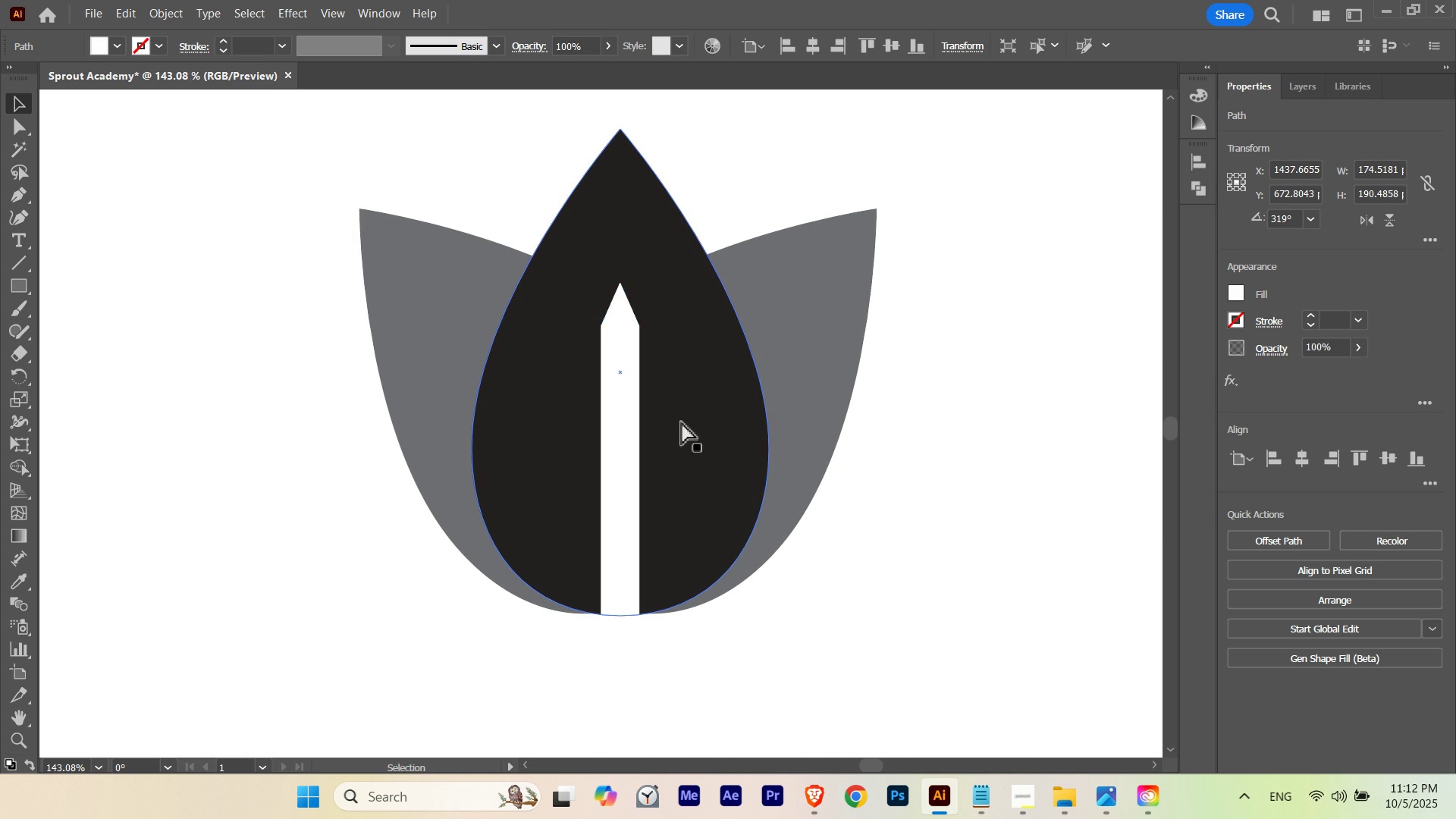 
key(Control+ControlLeft)
 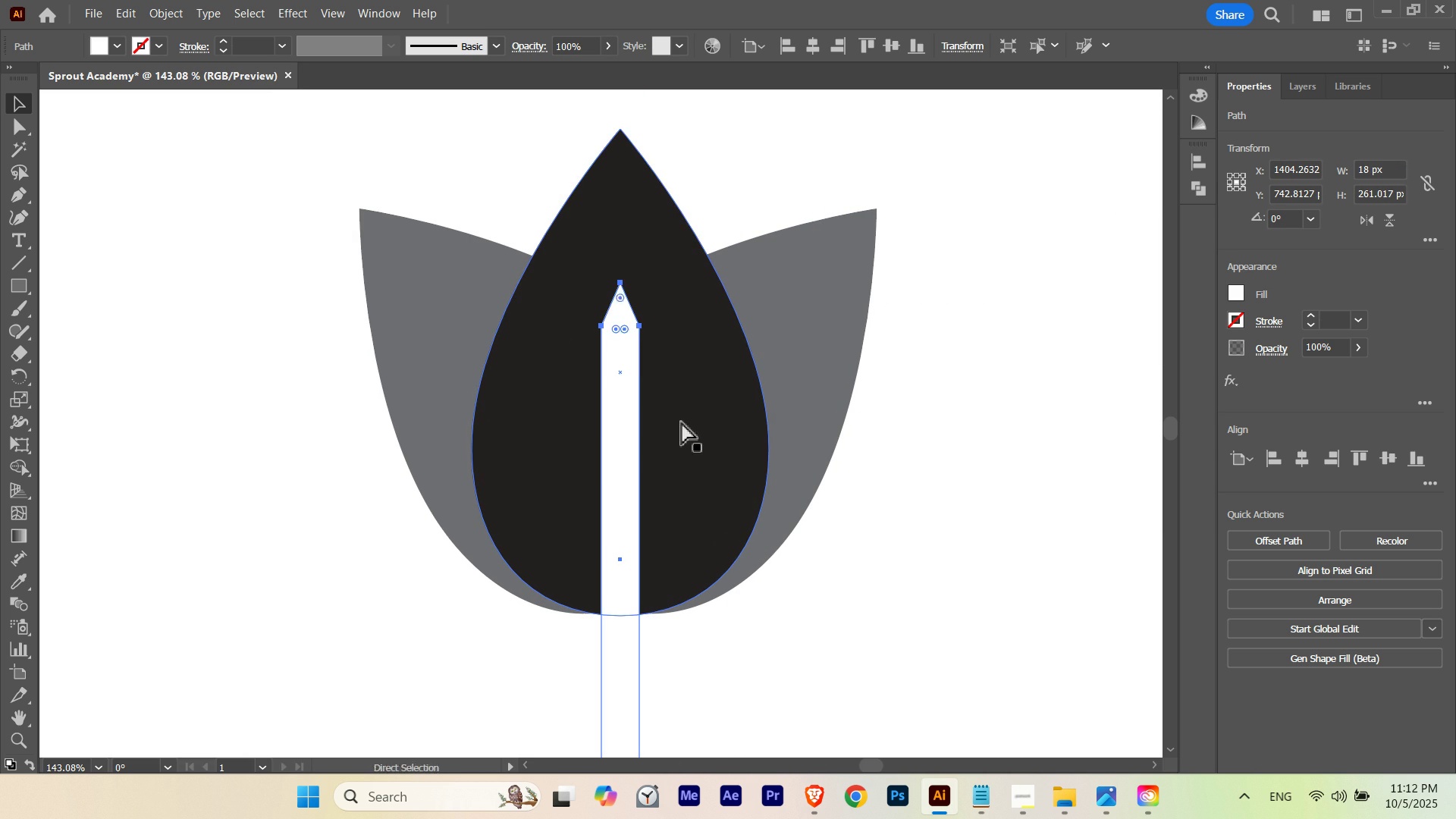 
key(Control+H)
 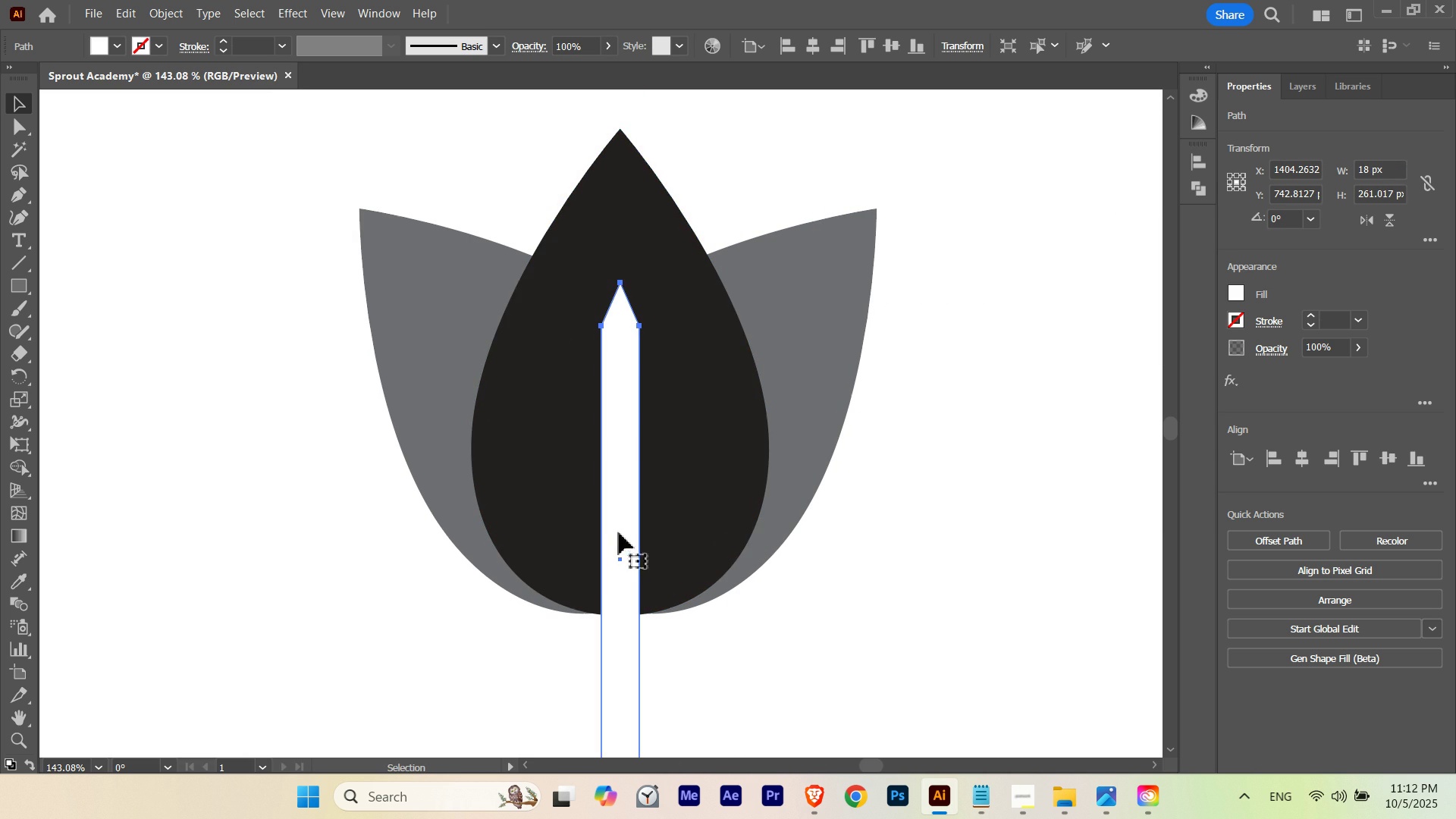 
hold_key(key=ShiftLeft, duration=0.53)
left_click([698, 457])
 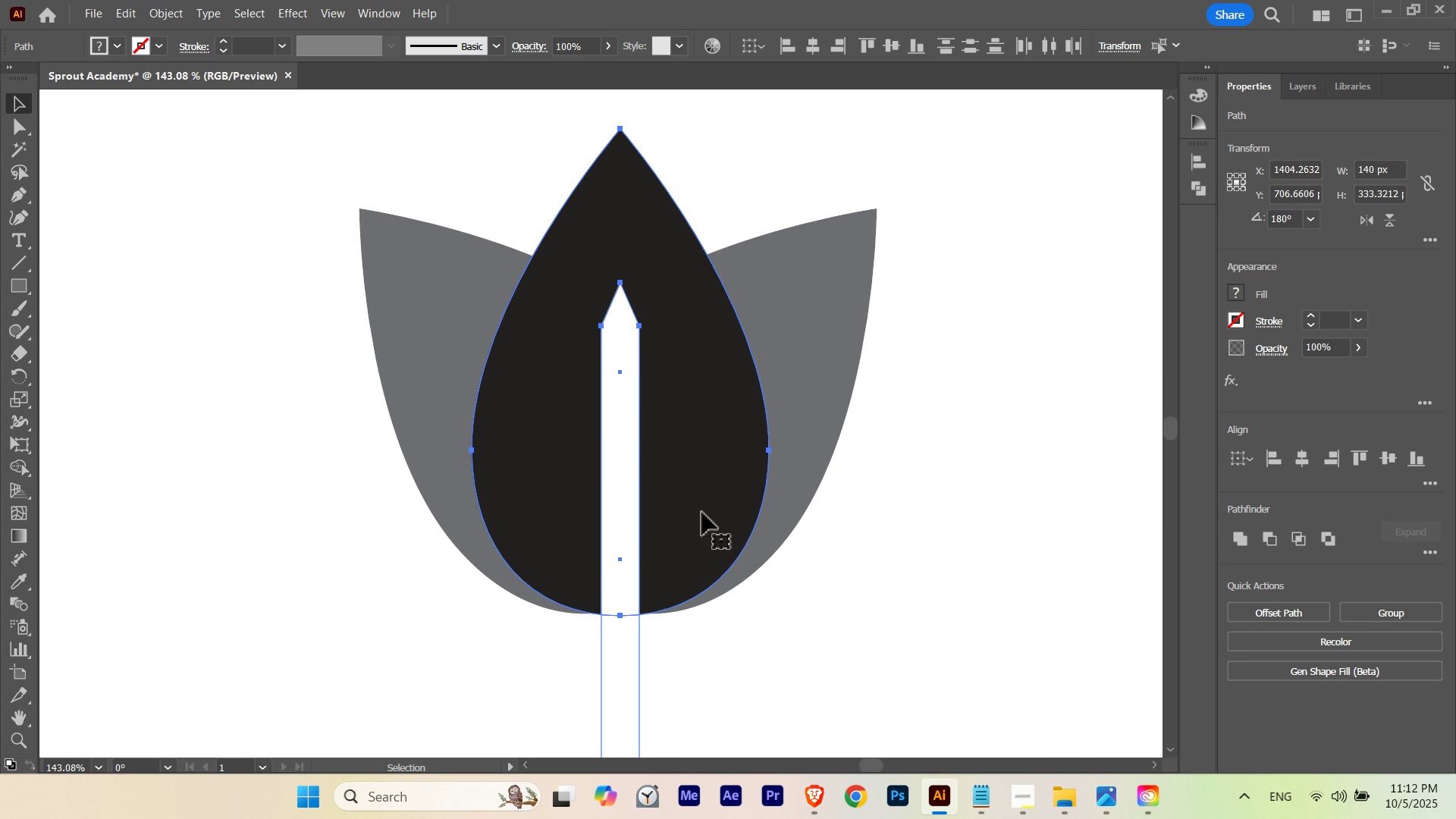 
type(sv)
 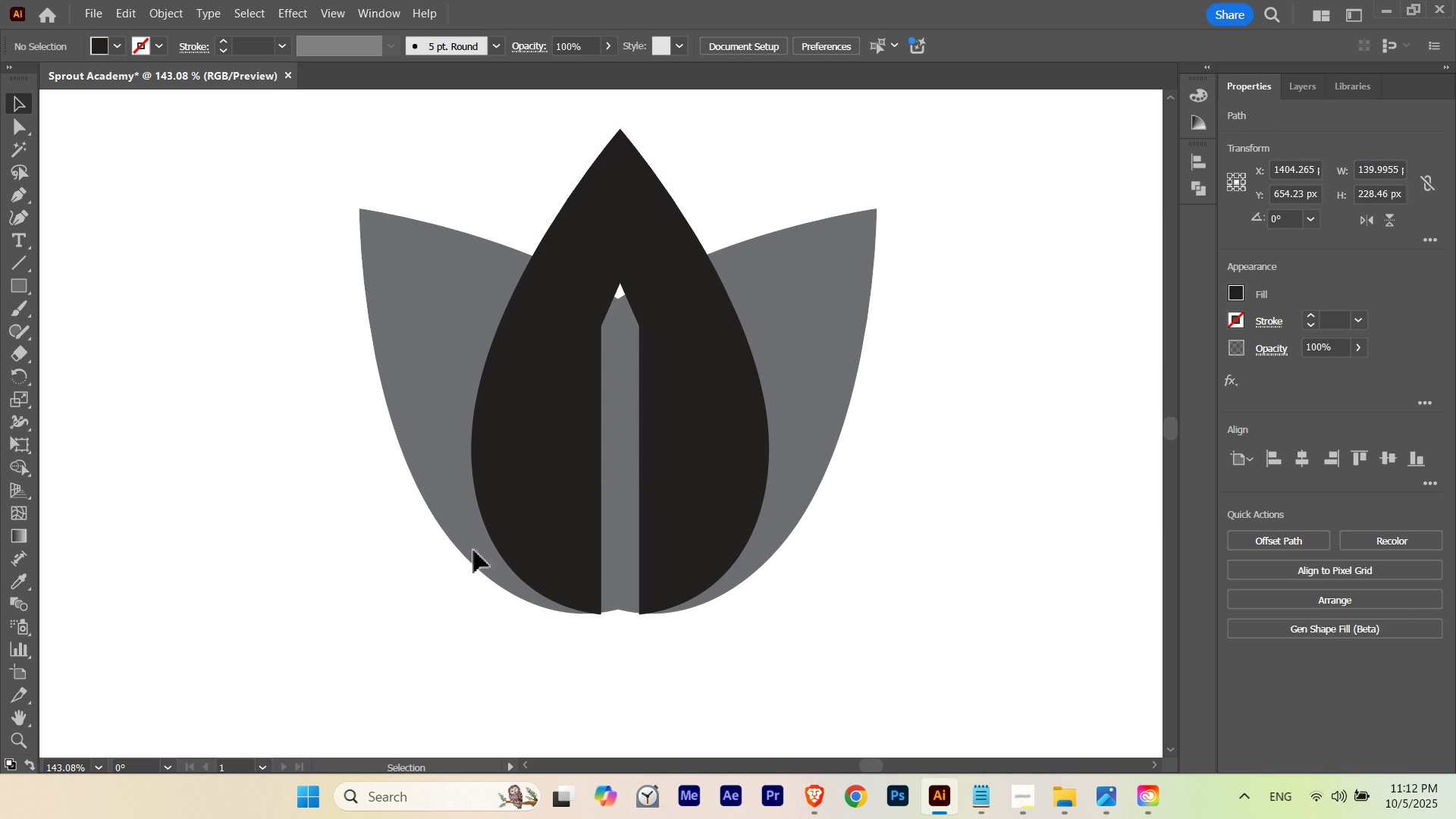 
hold_key(key=AltLeft, duration=1.04)
left_click_drag(start_coordinate=[686, 664], to_coordinate=[615, 592])
 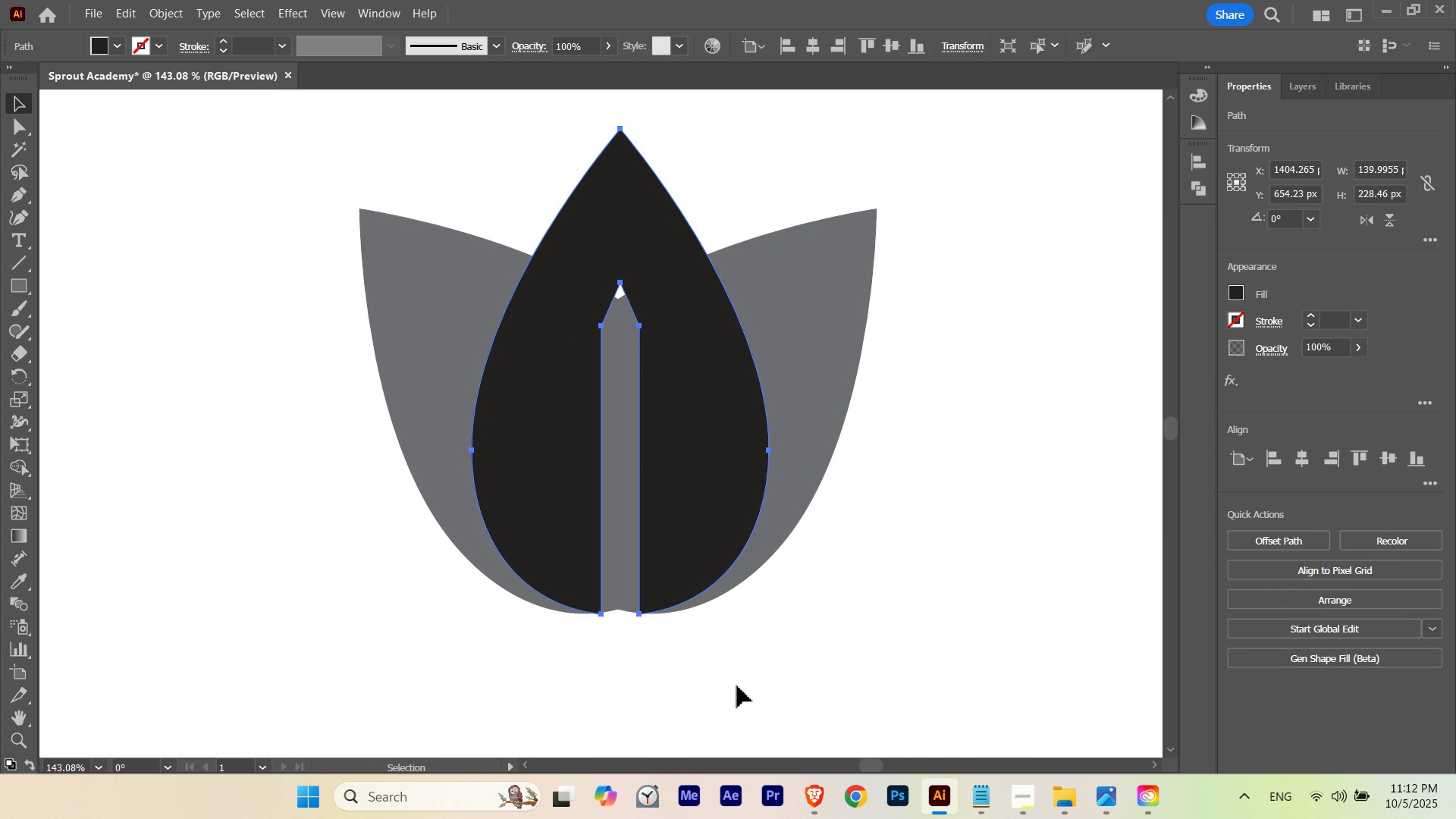 
left_click([737, 688])
 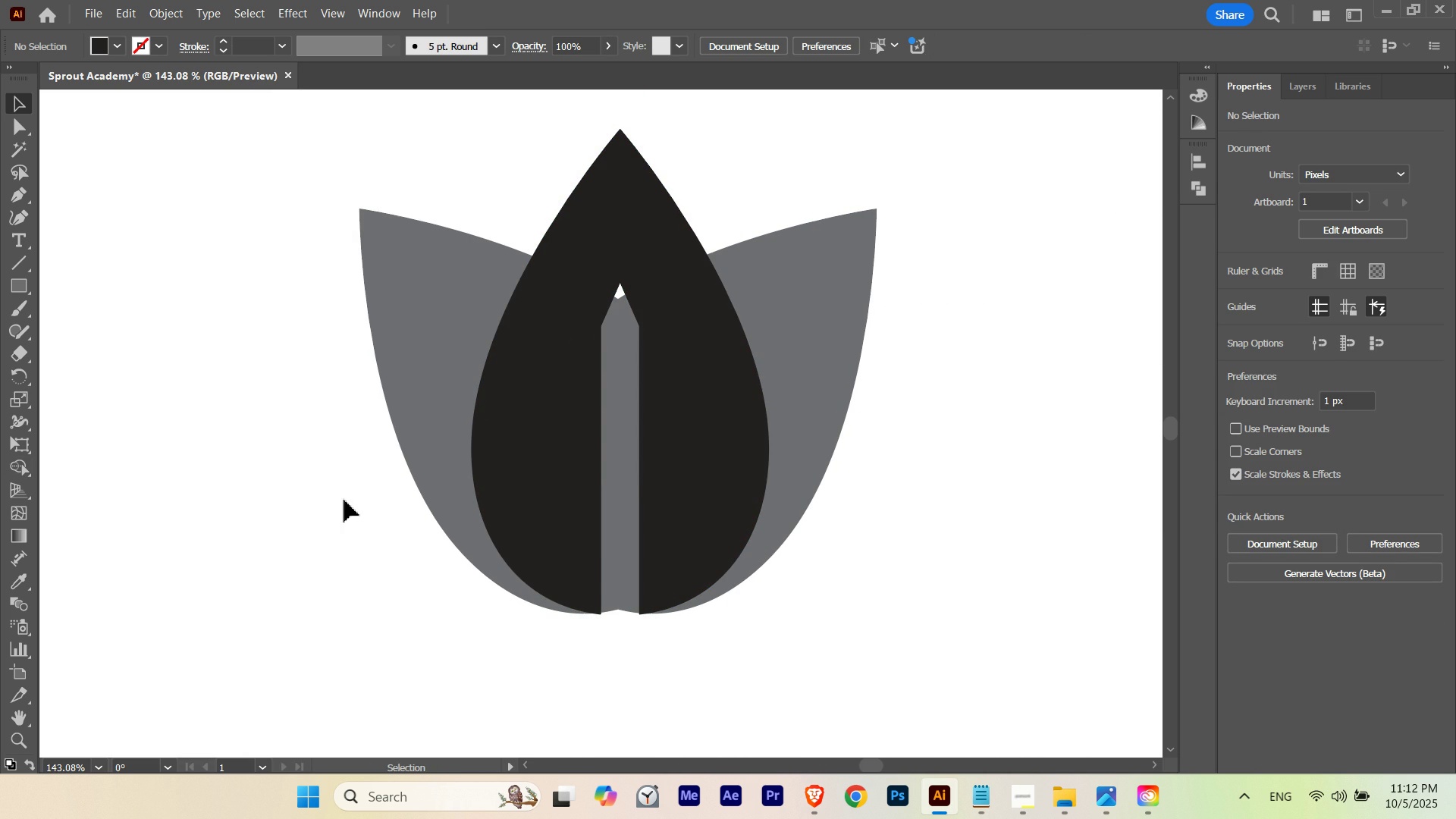 
left_click_drag(start_coordinate=[264, 484], to_coordinate=[927, 265])
 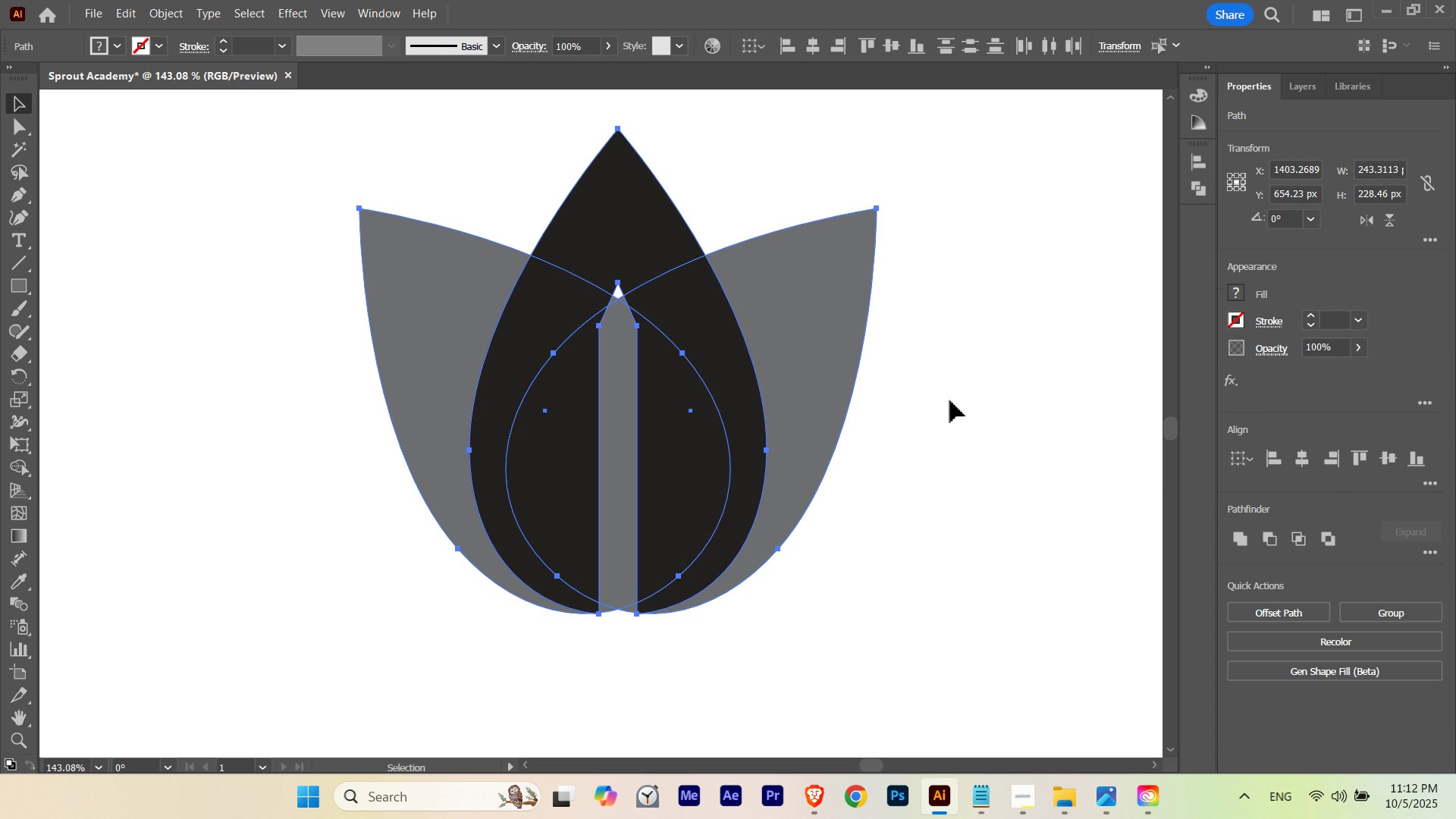 
double_click([966, 515])
 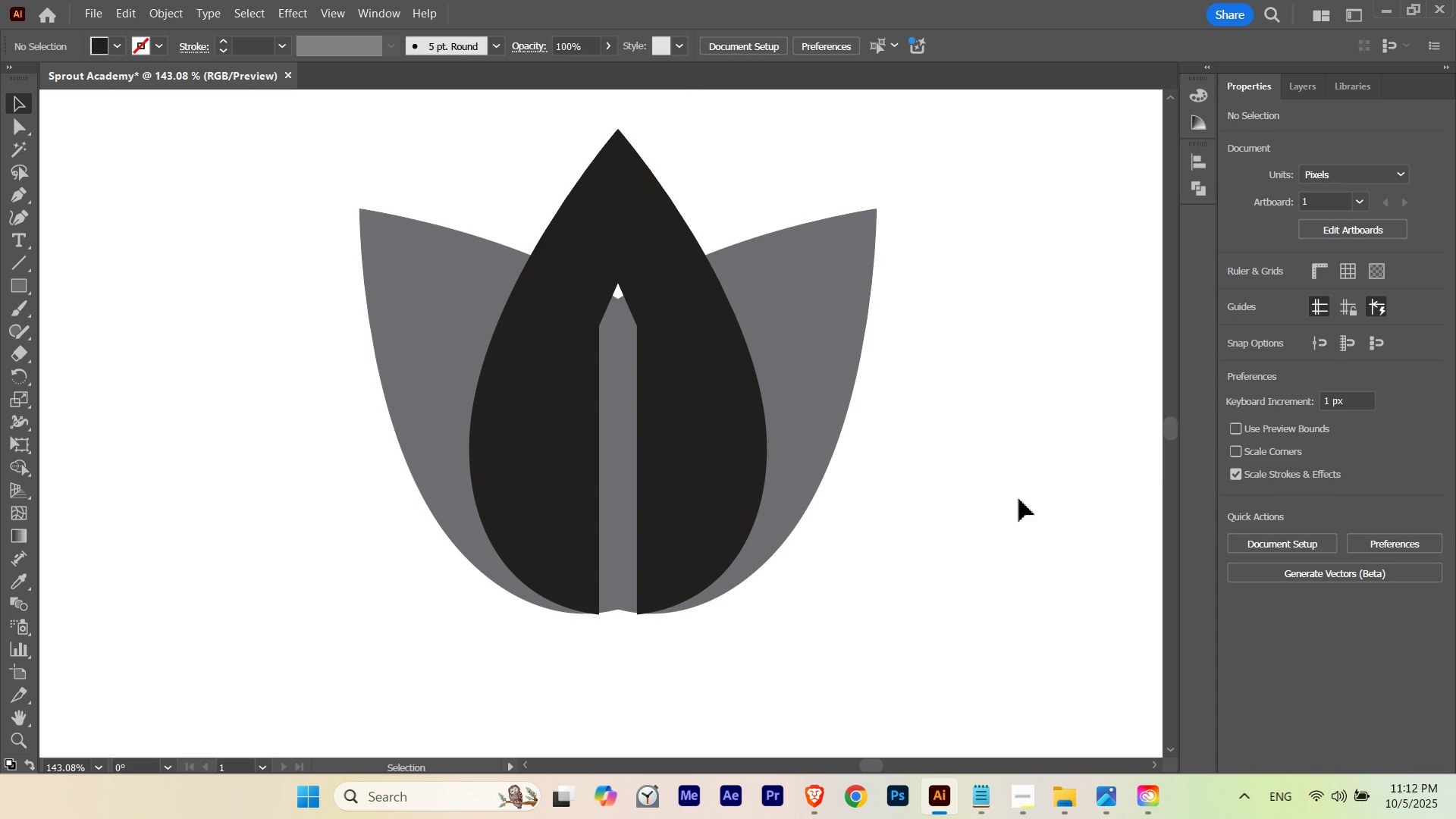 
left_click([1019, 499])
 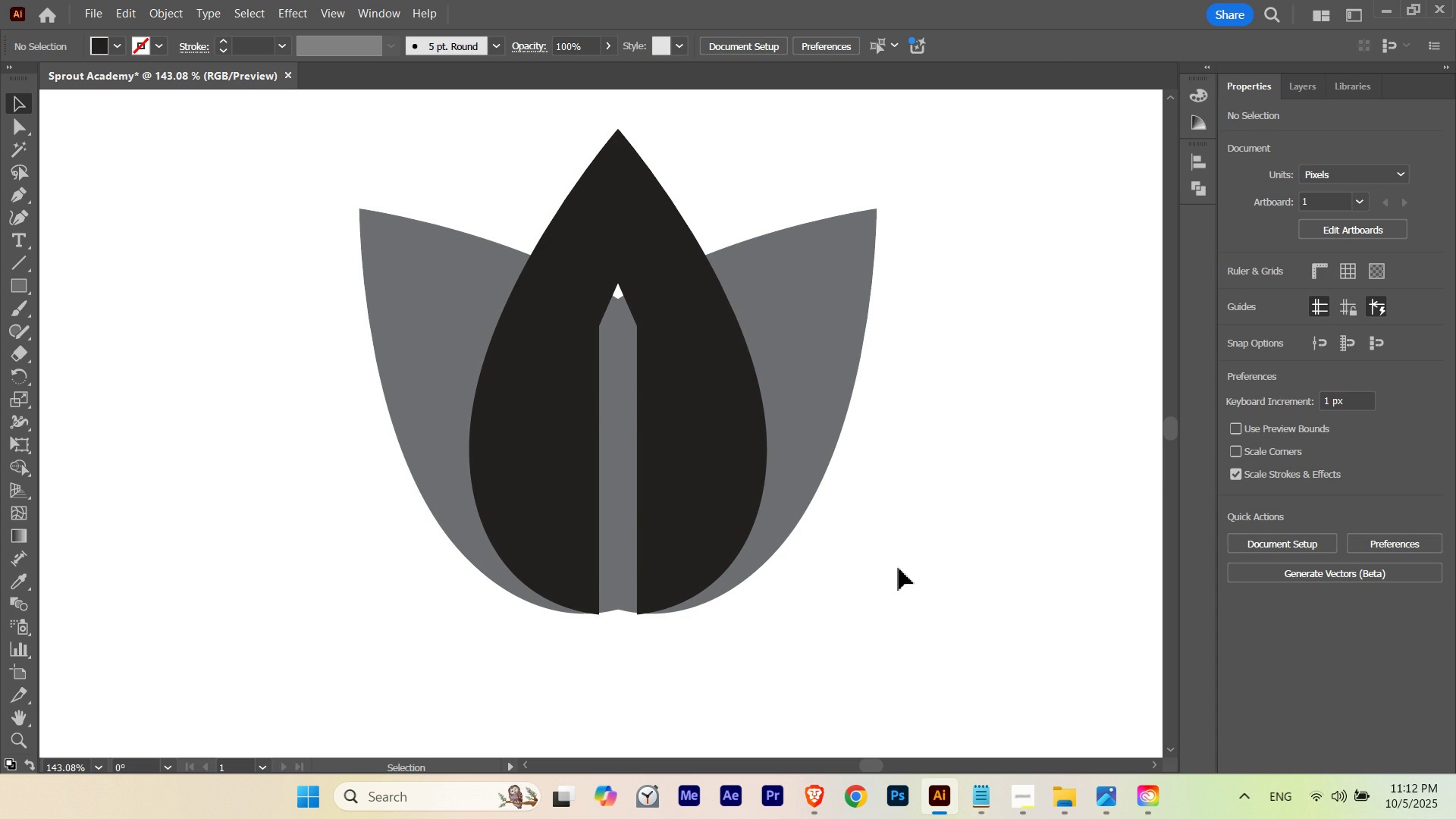 
left_click([899, 568])
 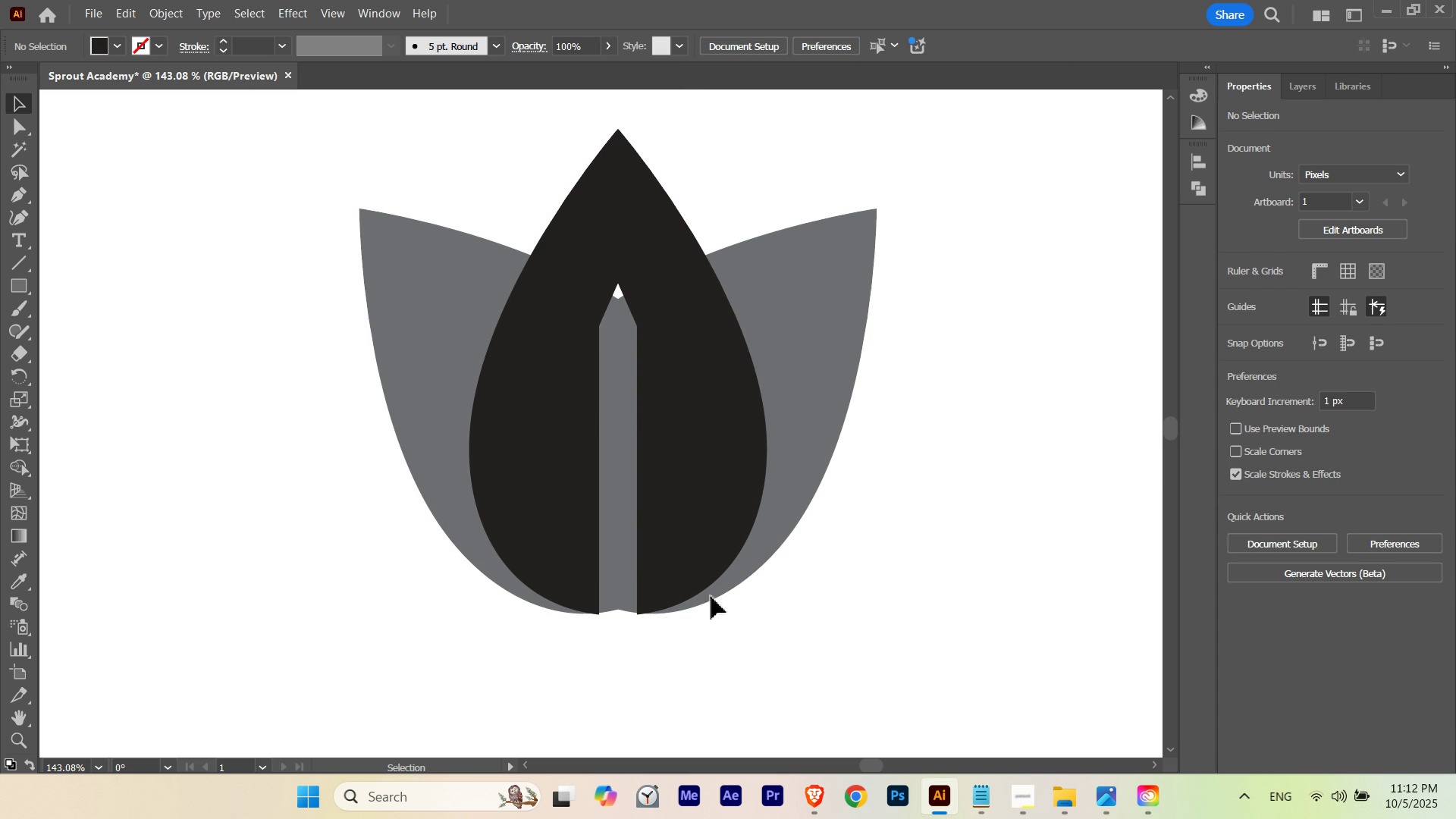 
hold_key(key=ControlLeft, duration=0.45)
 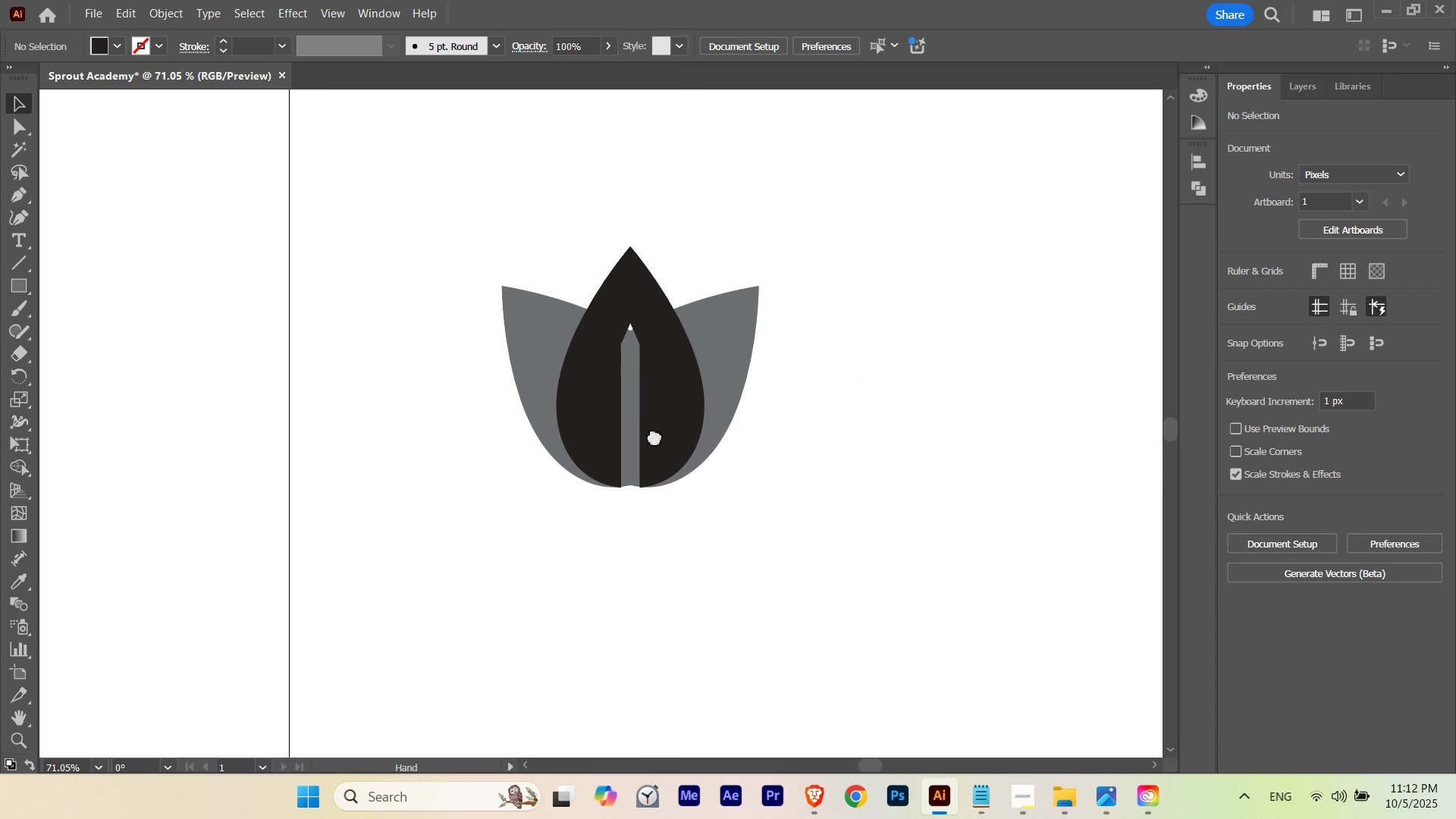 
hold_key(key=Space, duration=1.52)
 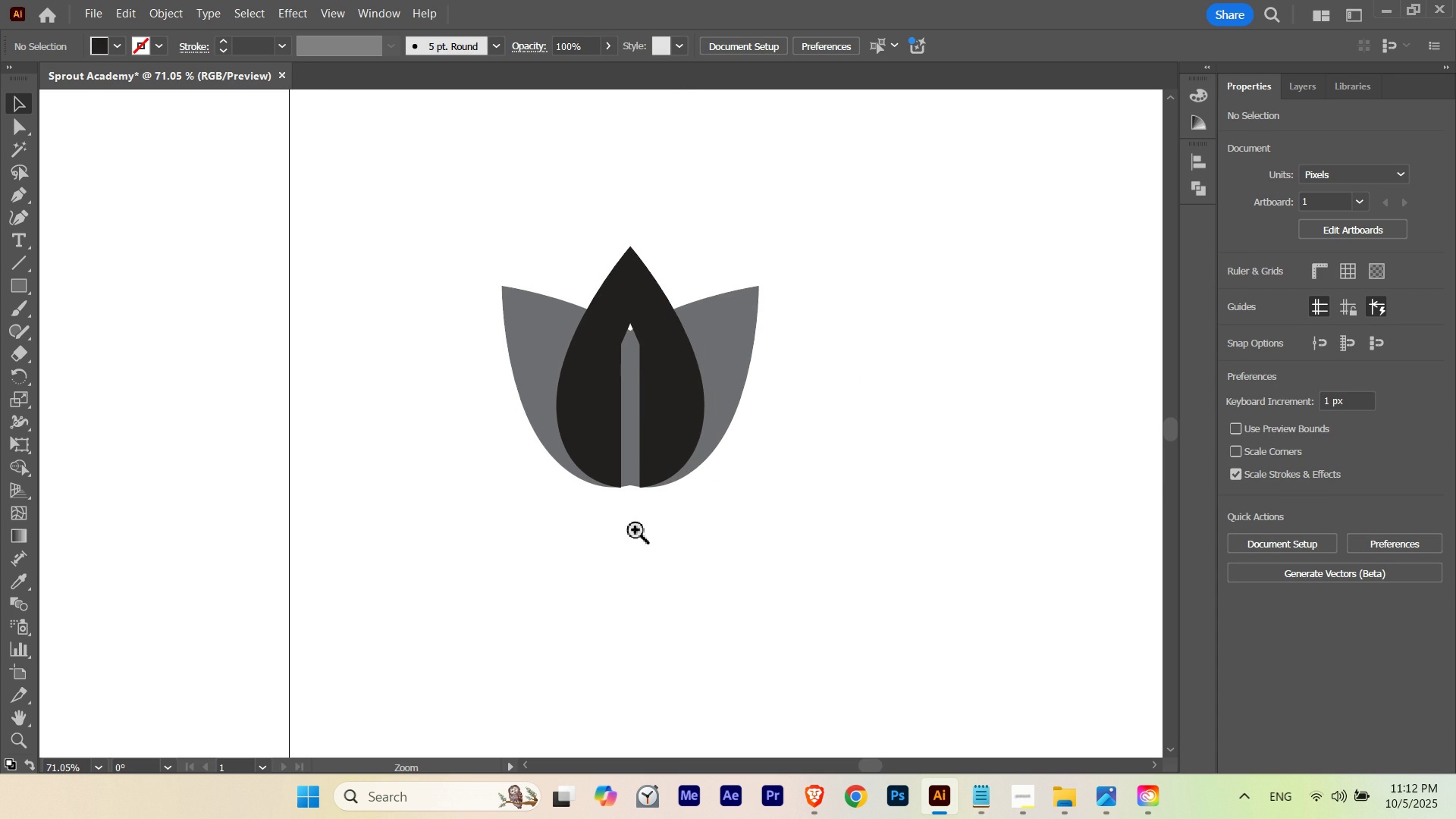 
left_click_drag(start_coordinate=[667, 350], to_coordinate=[513, 414])
 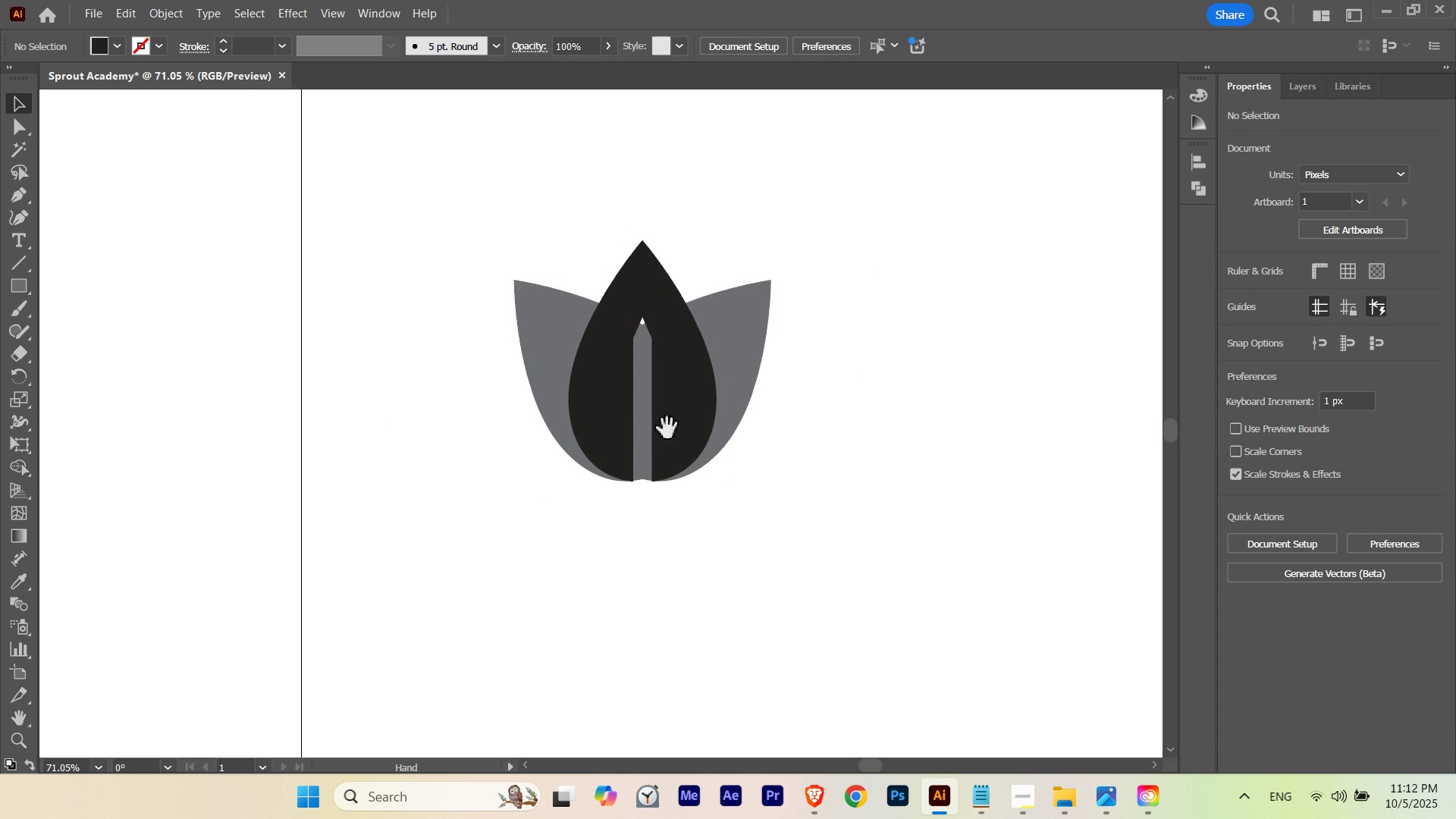 
left_click_drag(start_coordinate=[667, 428], to_coordinate=[654, 435])
 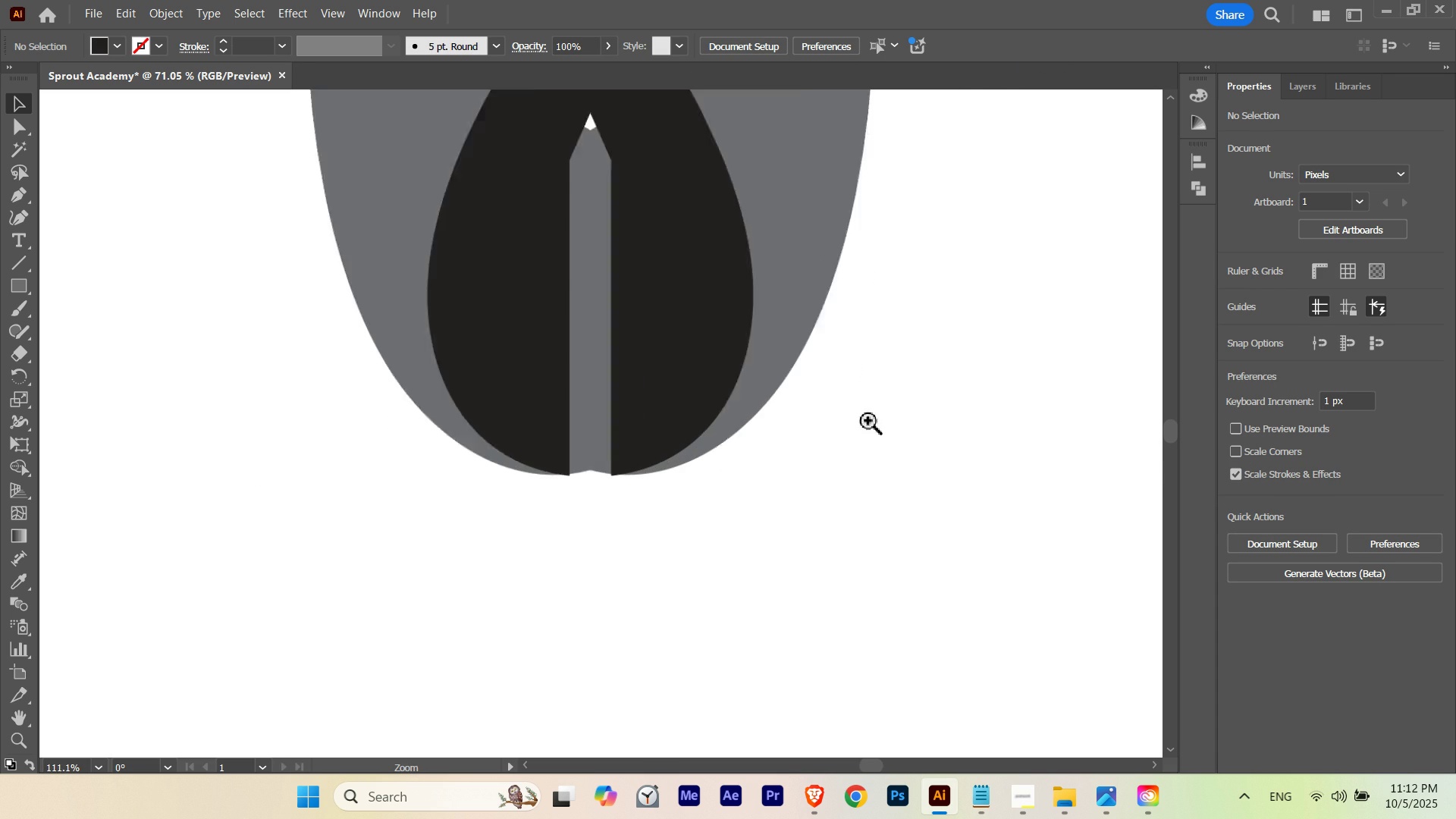 
hold_key(key=Space, duration=2.94)
 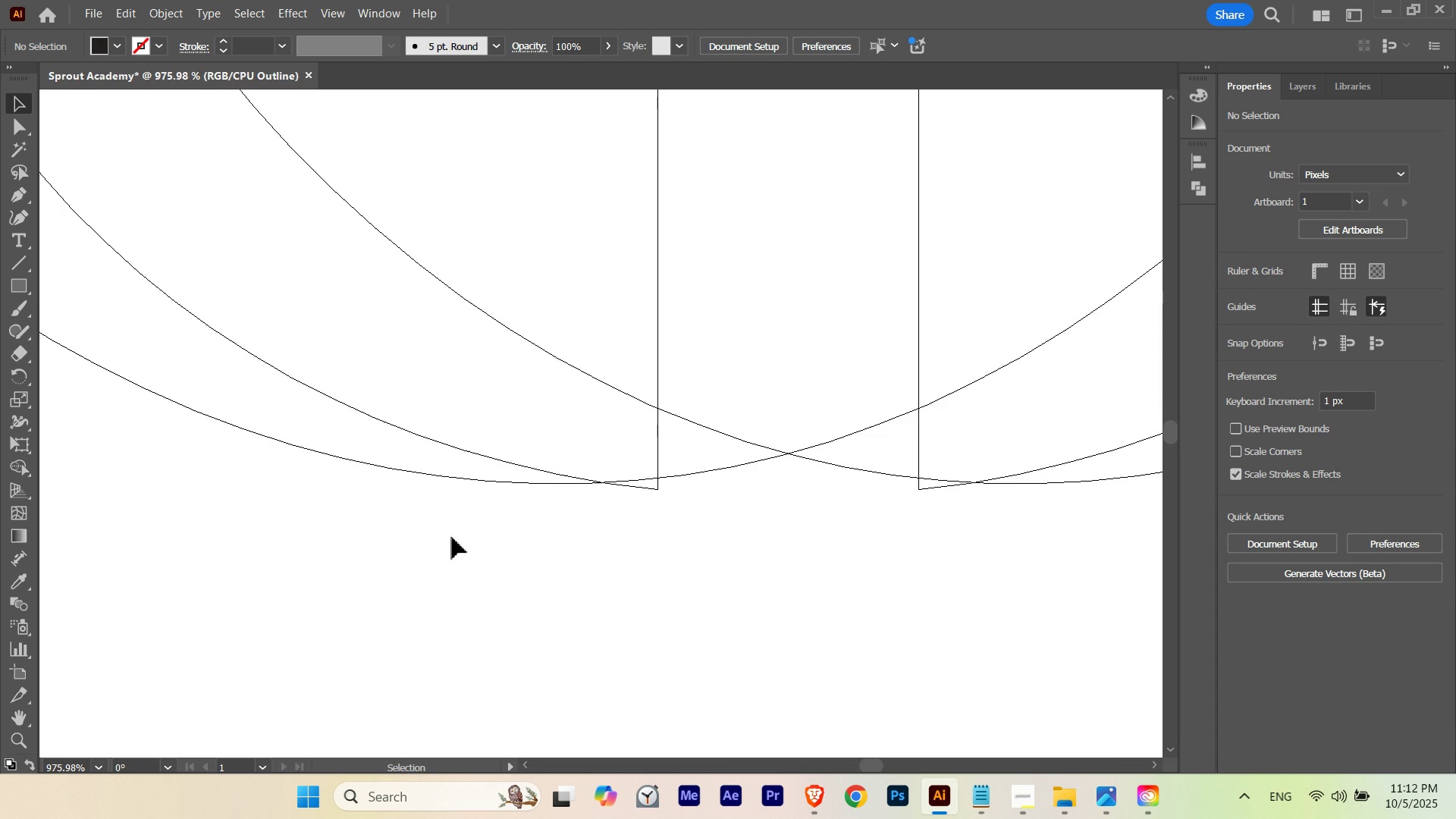 
hold_key(key=ControlLeft, duration=1.5)
left_click_drag(start_coordinate=[664, 497], to_coordinate=[1010, 419])
 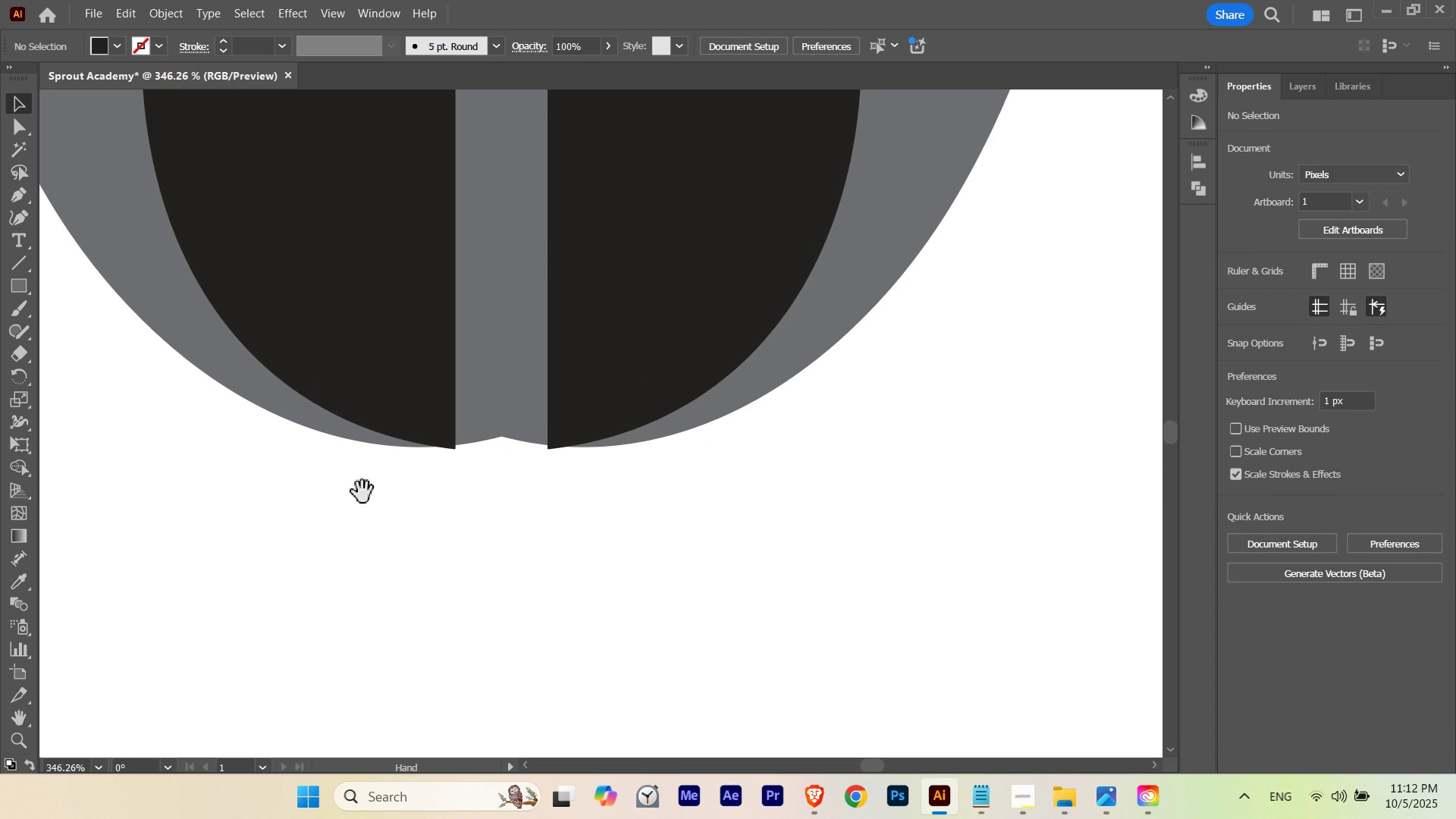 
hold_key(key=ControlLeft, duration=0.51)
left_click_drag(start_coordinate=[344, 427], to_coordinate=[575, 451])
 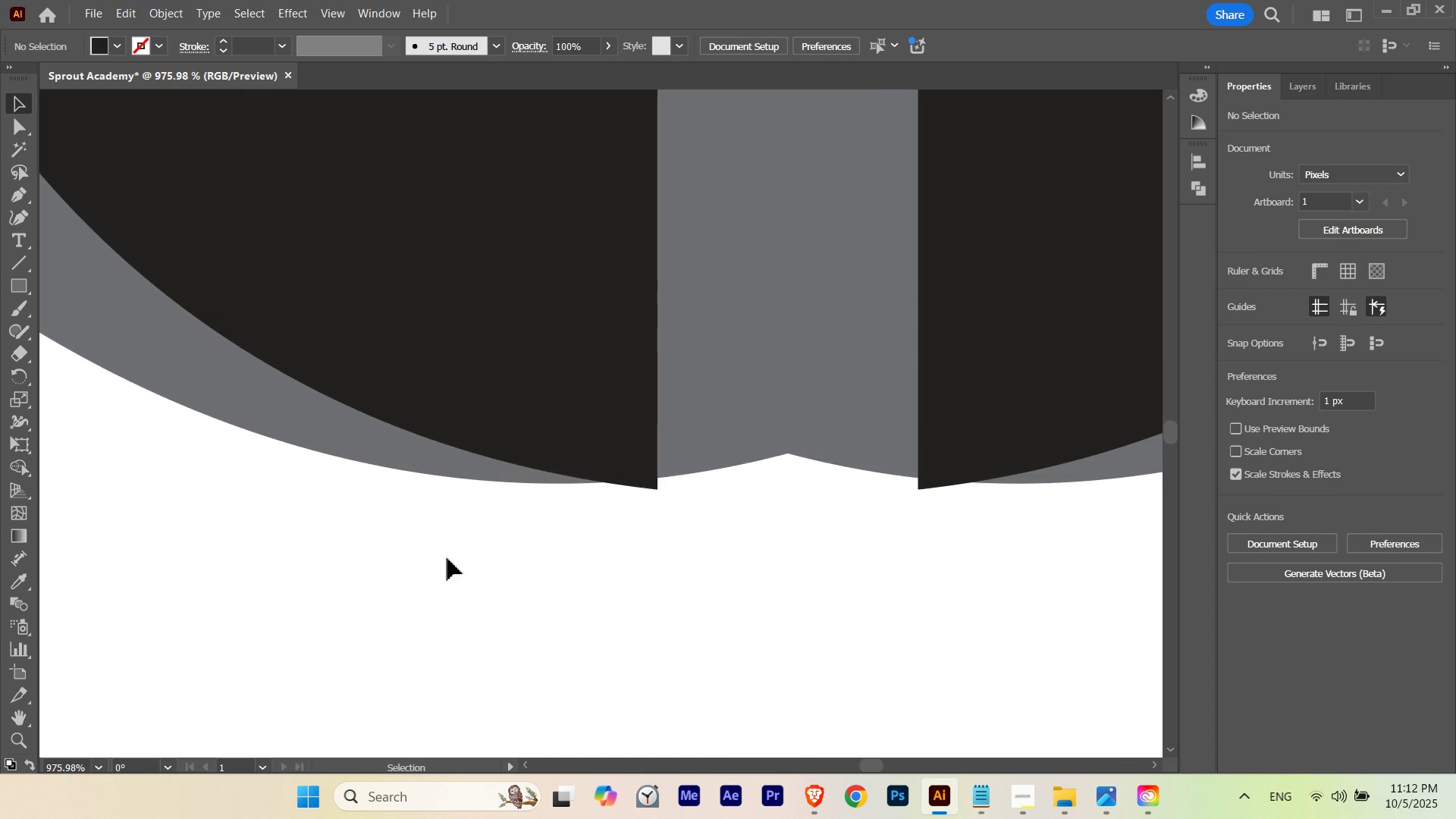 
key(Control+ControlLeft)
 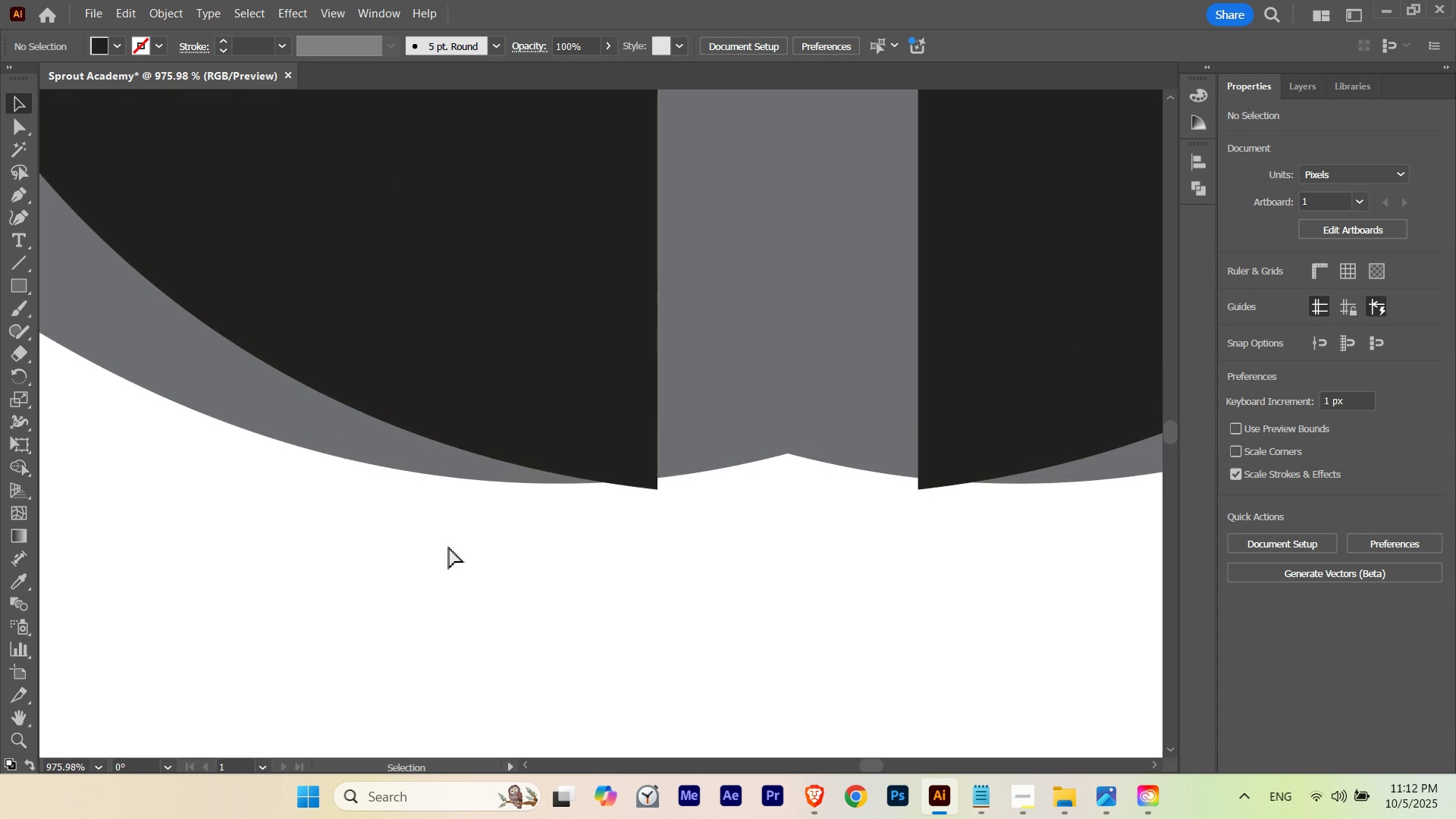 
key(Control+Y)
 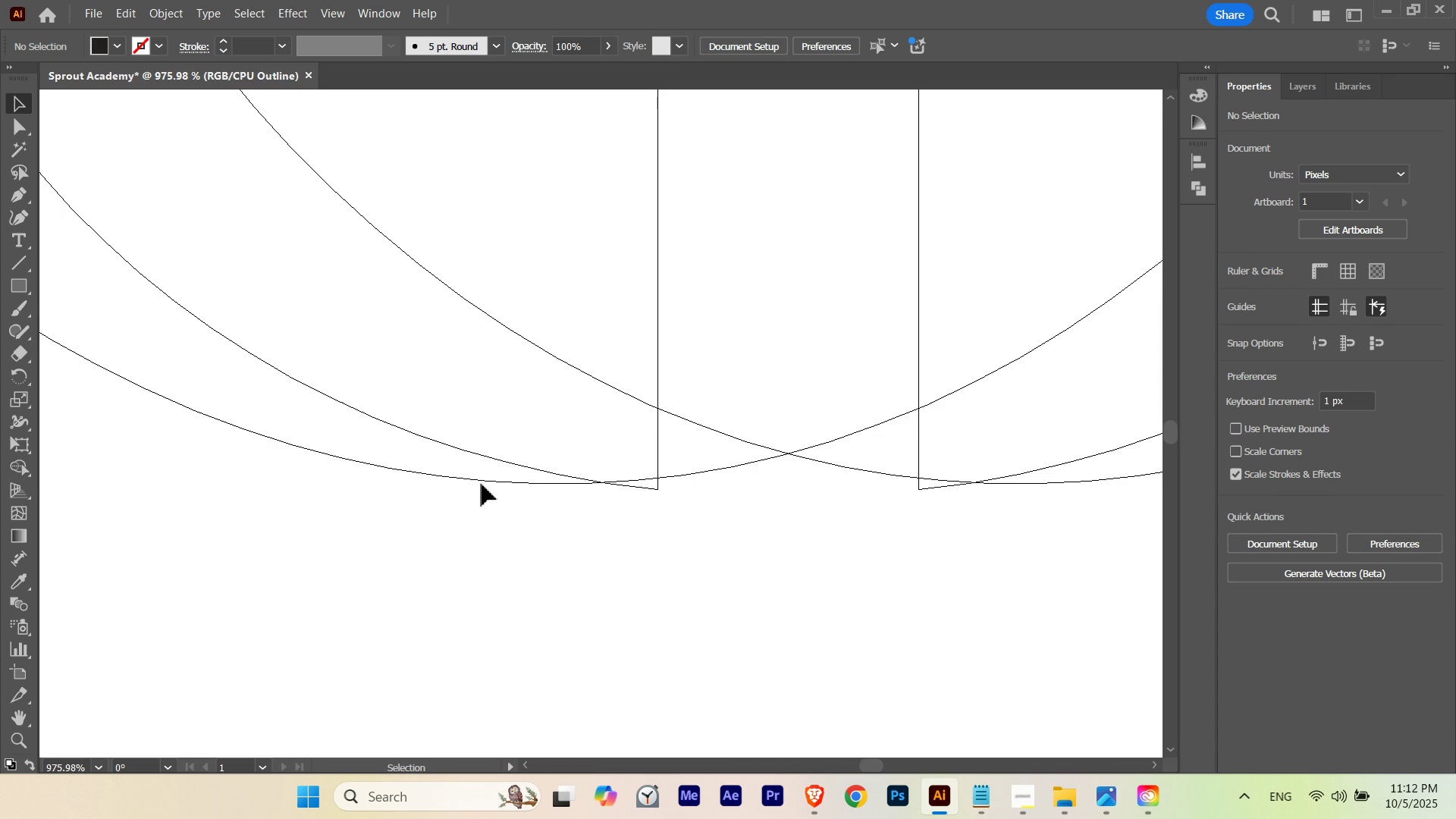 
left_click_drag(start_coordinate=[482, 482], to_coordinate=[519, 479])
 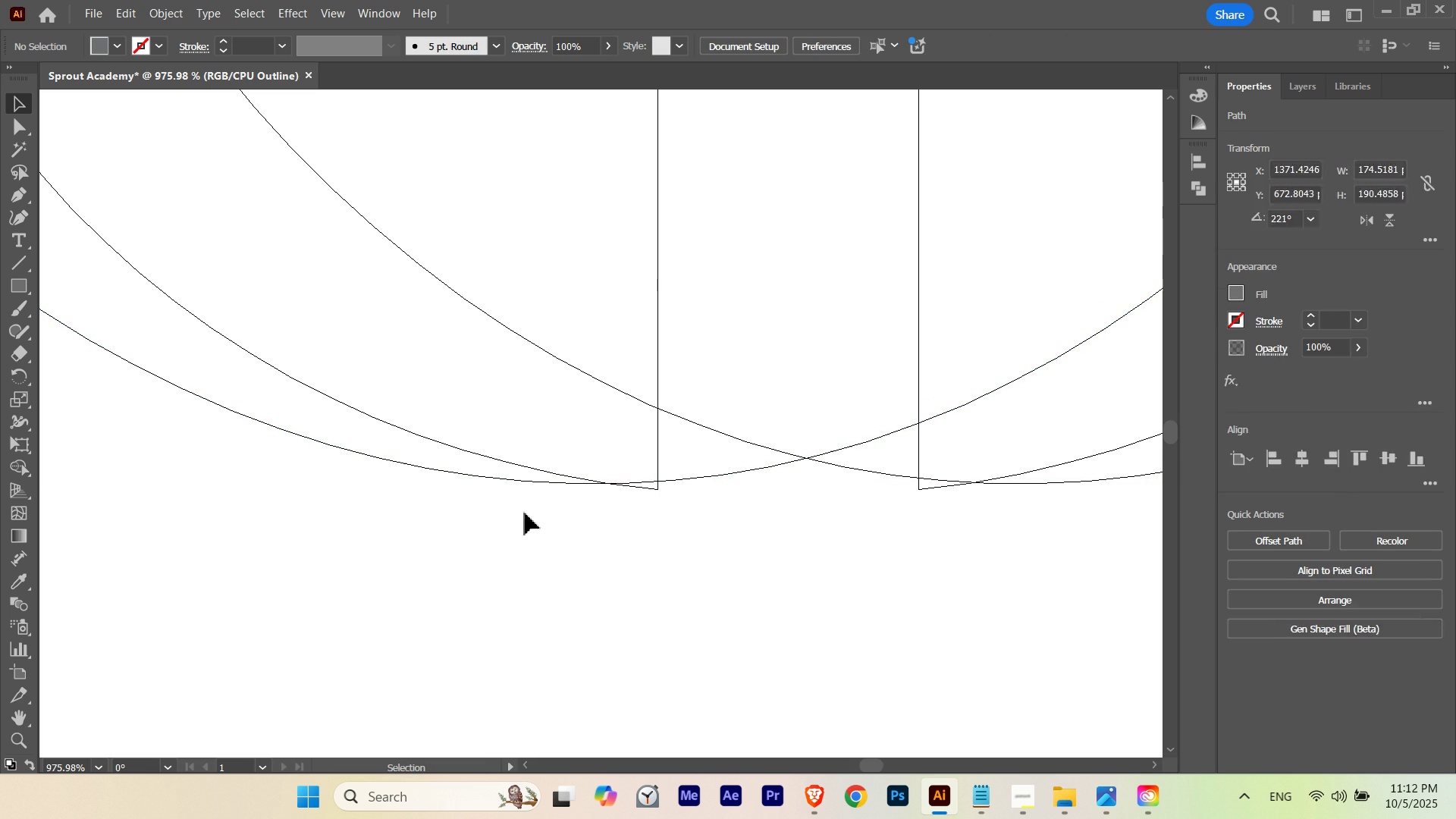 
hold_key(key=ShiftLeft, duration=1.31)
 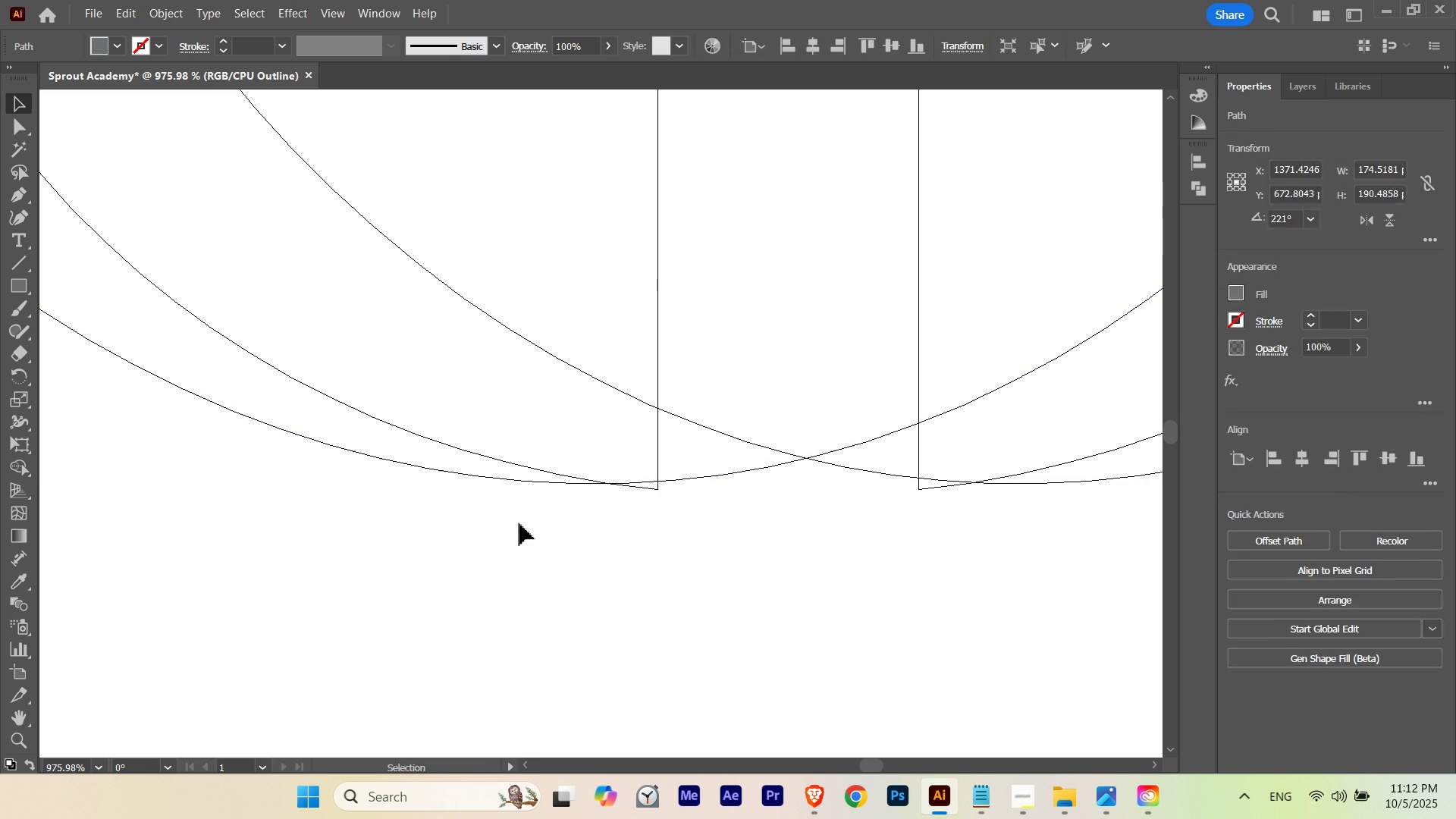 
left_click([519, 523])
 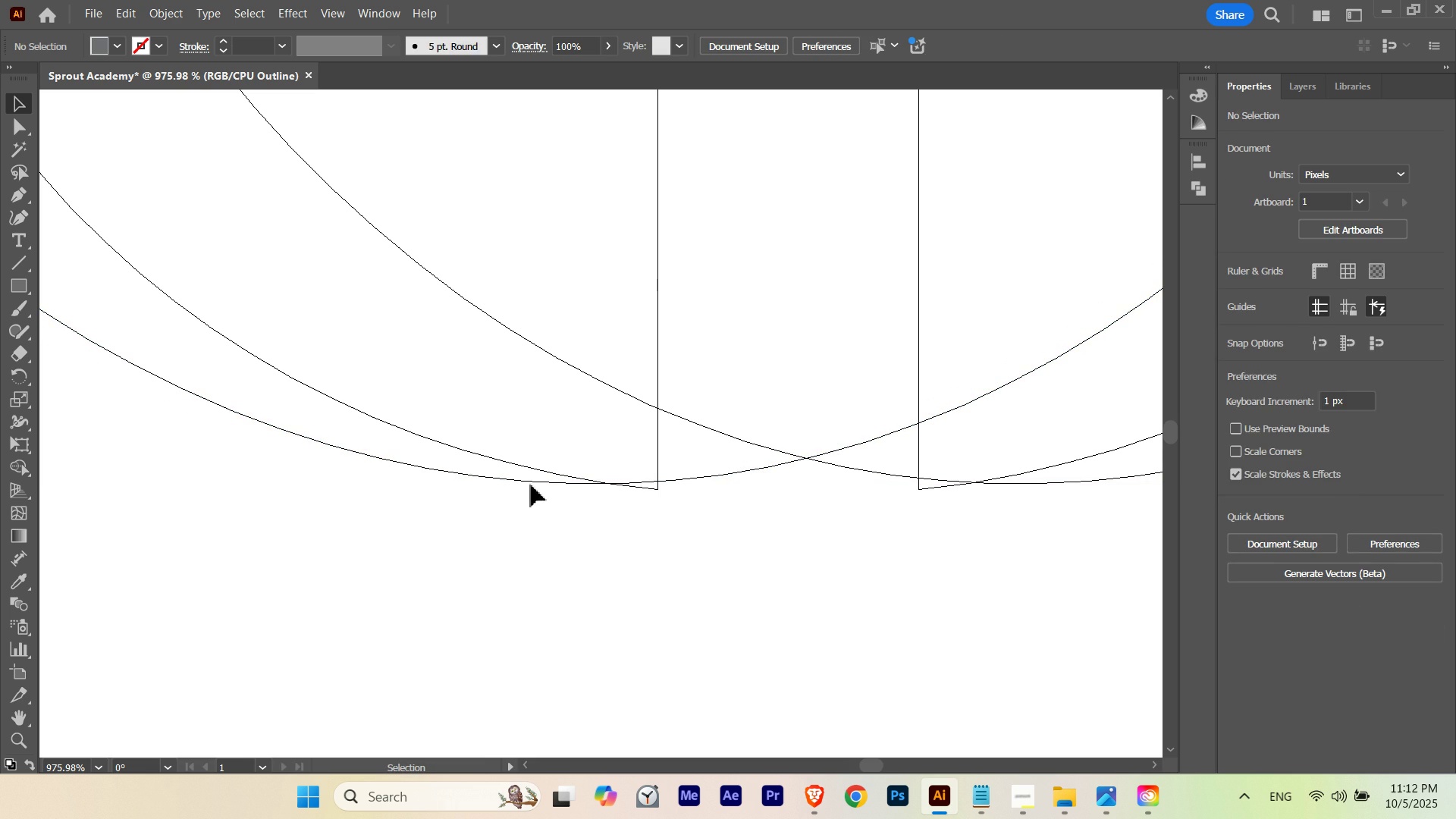 
key(Control+Z)
 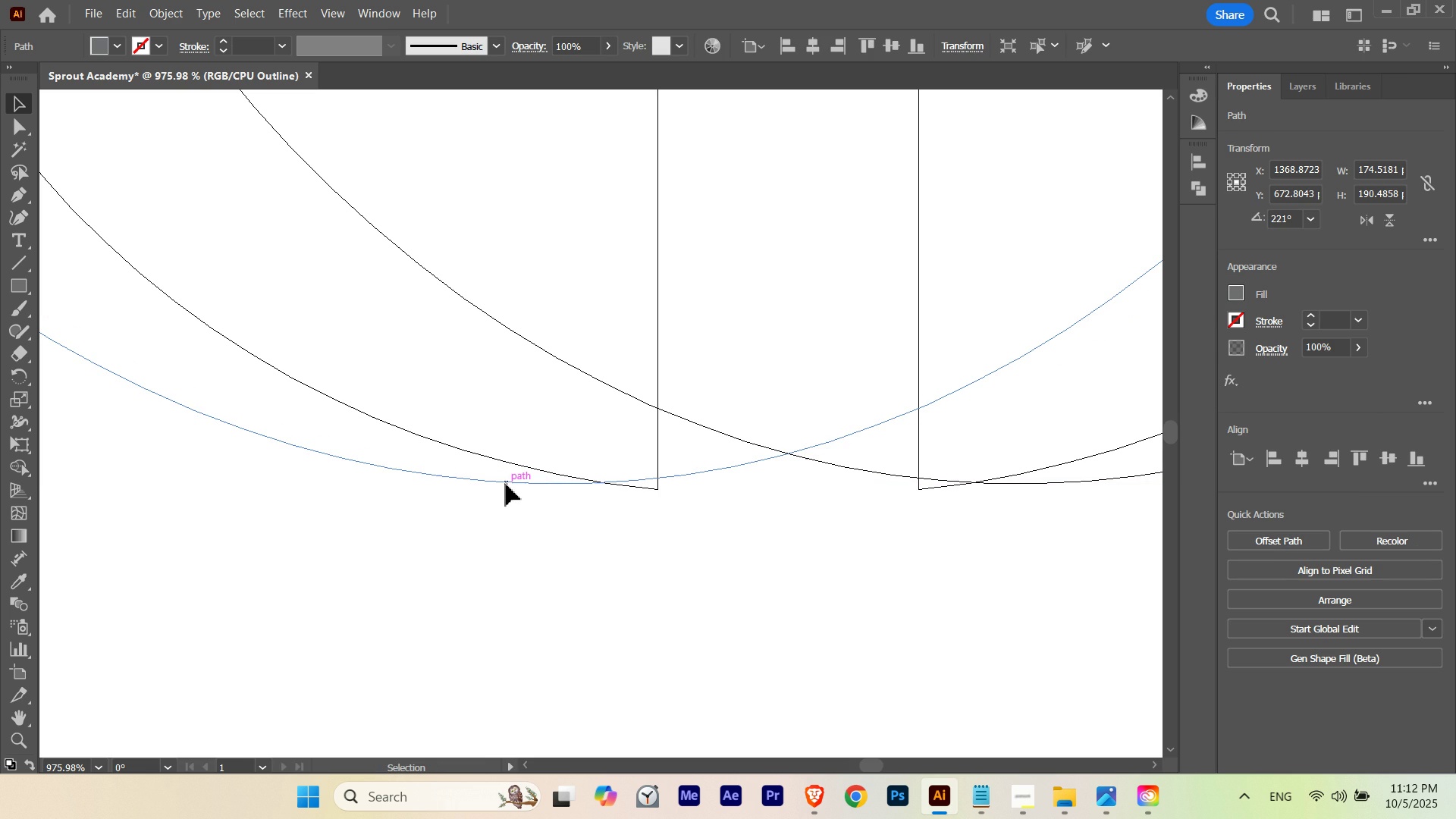 
left_click_drag(start_coordinate=[506, 484], to_coordinate=[532, 483])
 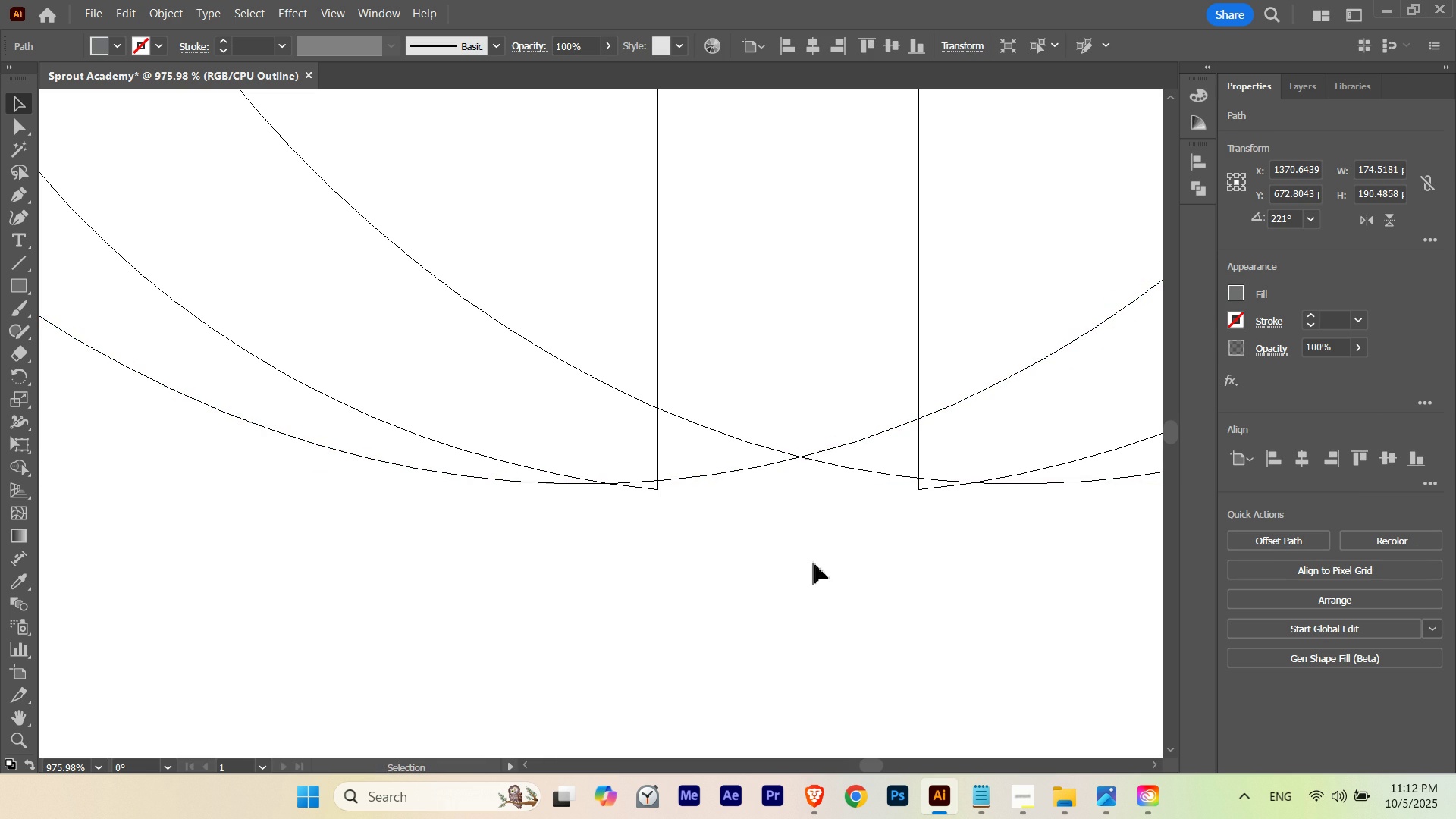 
hold_key(key=ShiftLeft, duration=1.47)
 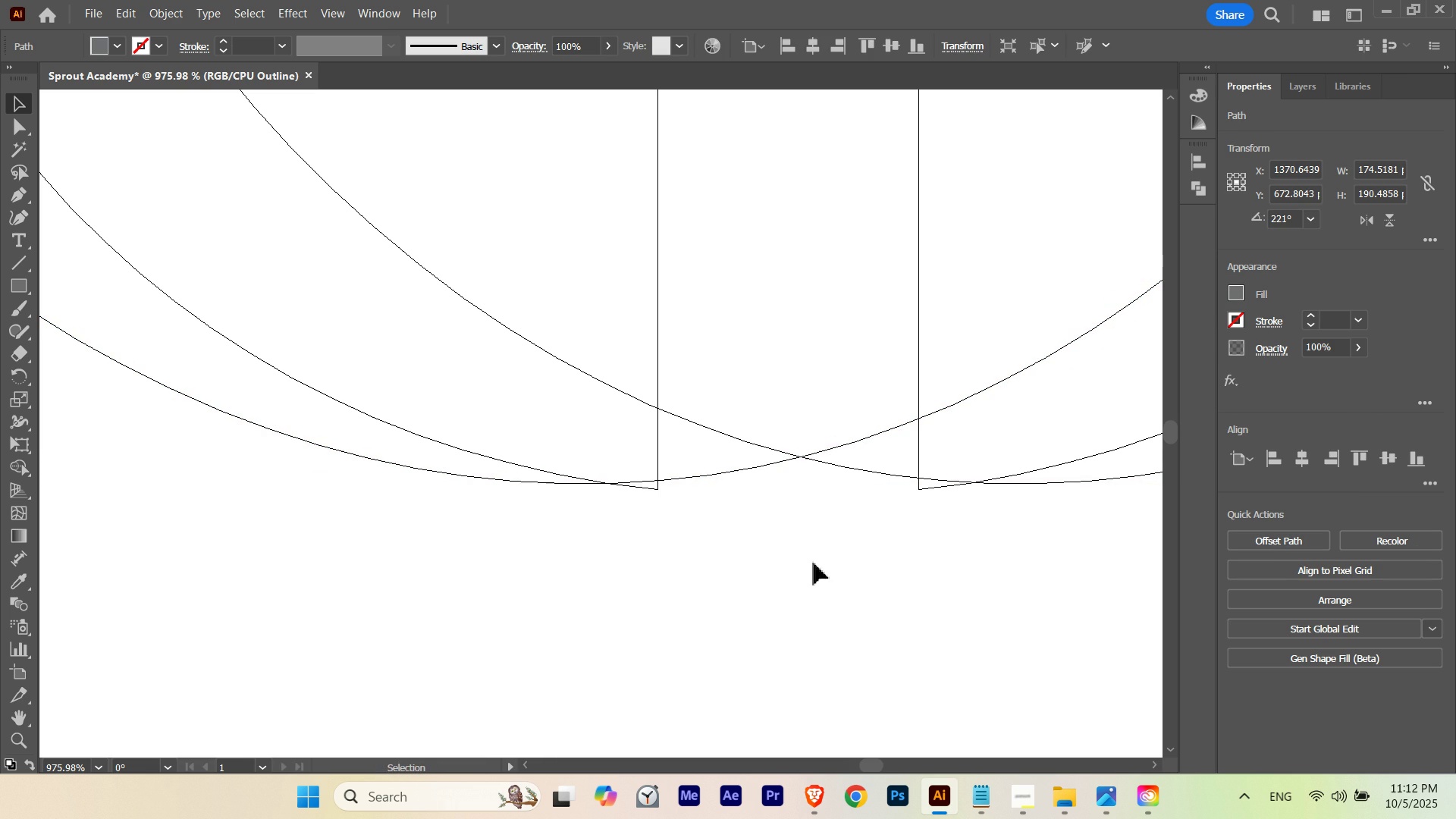 
hold_key(key=ControlLeft, duration=0.45)
 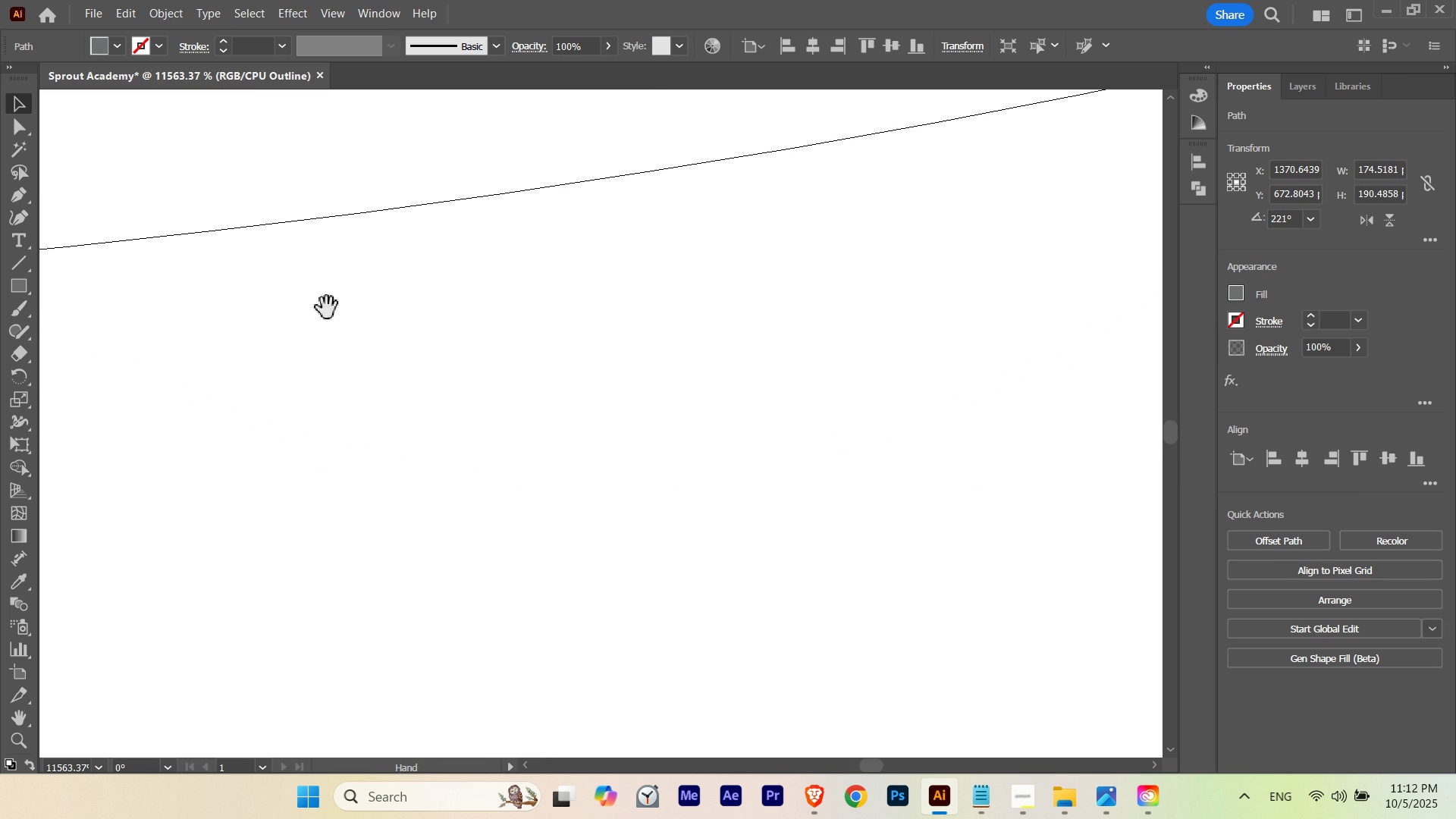 
hold_key(key=Space, duration=0.46)
 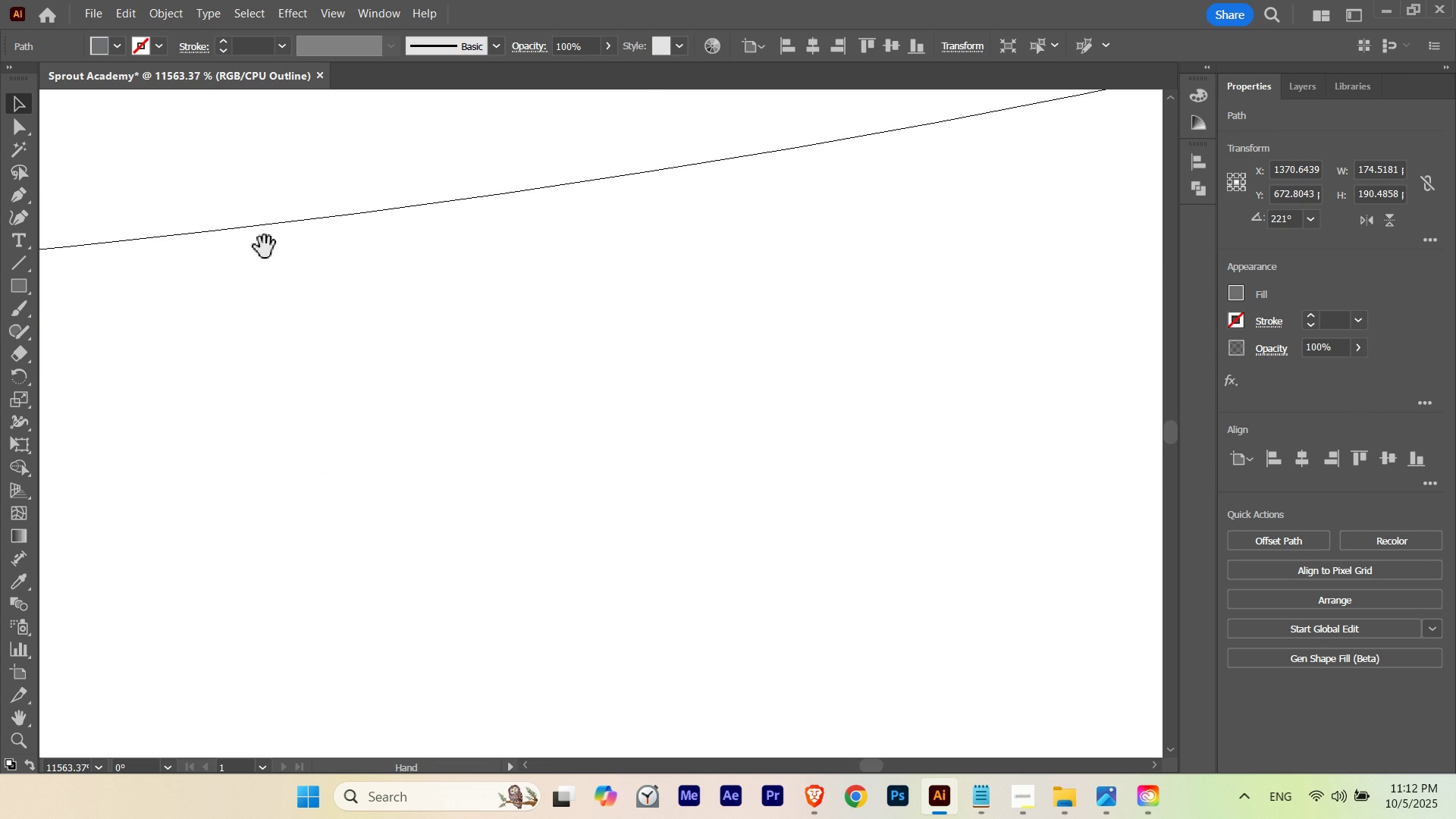 
left_click_drag(start_coordinate=[668, 498], to_coordinate=[764, 505])
 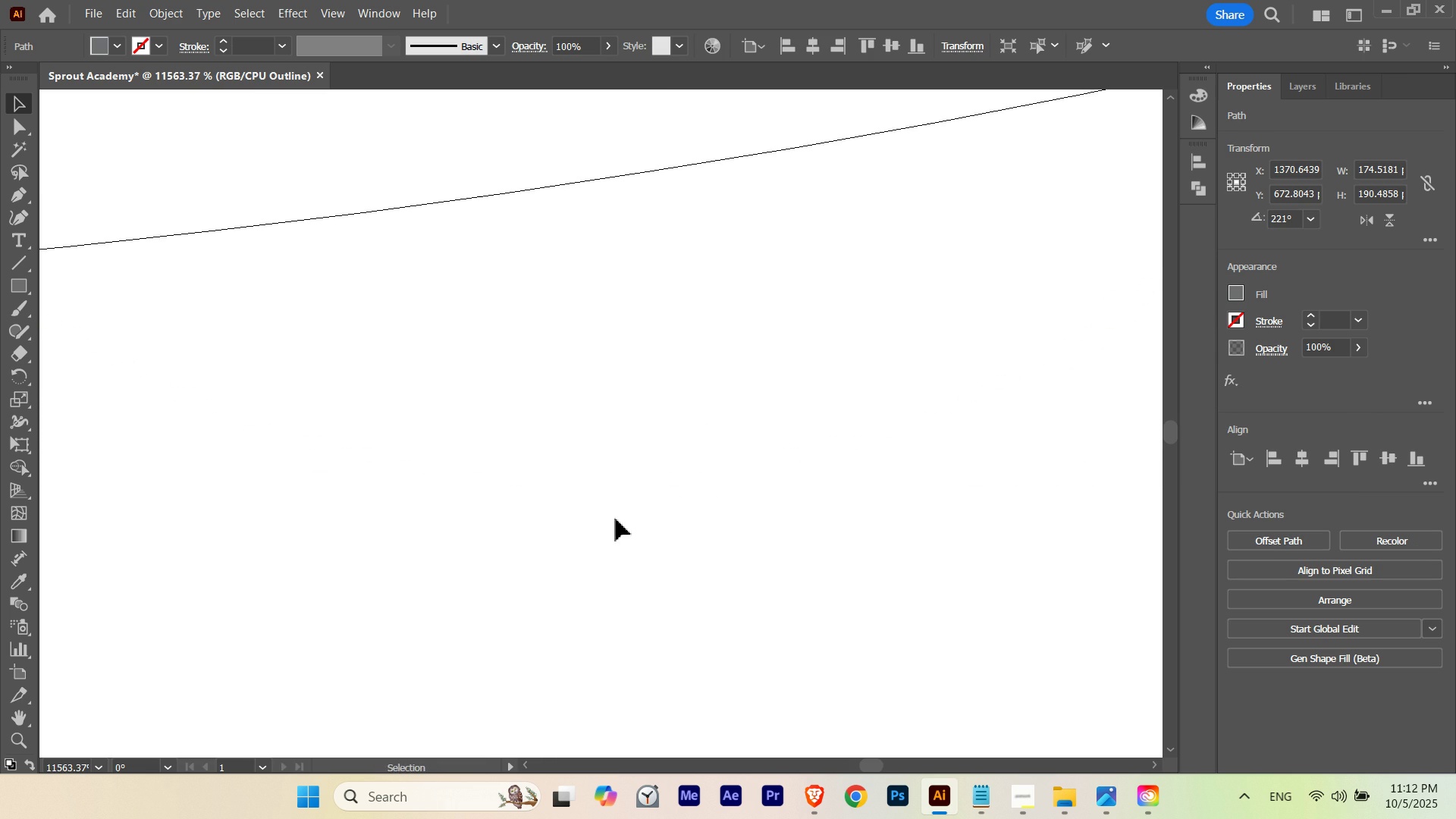 
hold_key(key=Space, duration=0.65)
 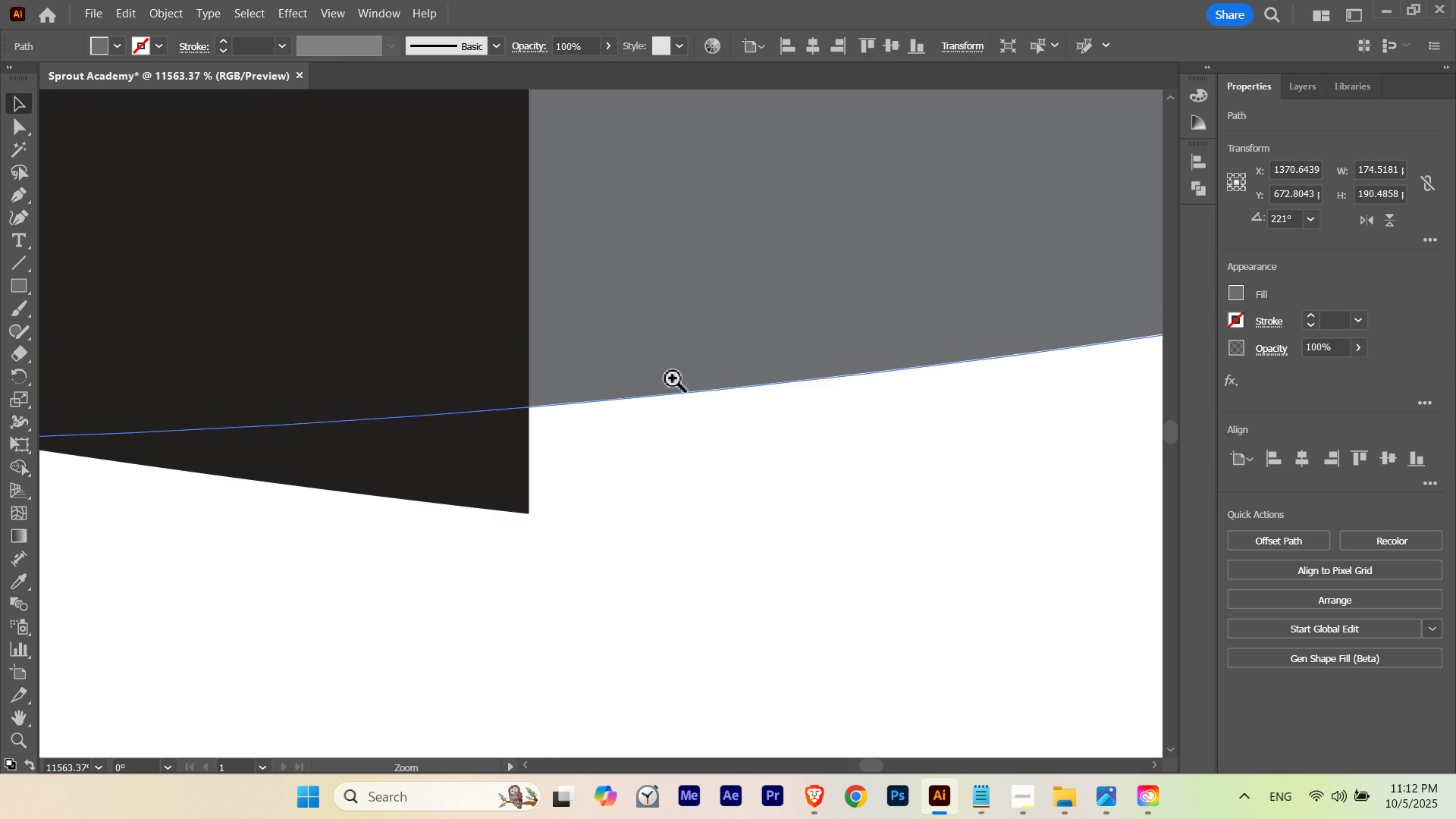 
left_click_drag(start_coordinate=[263, 244], to_coordinate=[910, 388])
 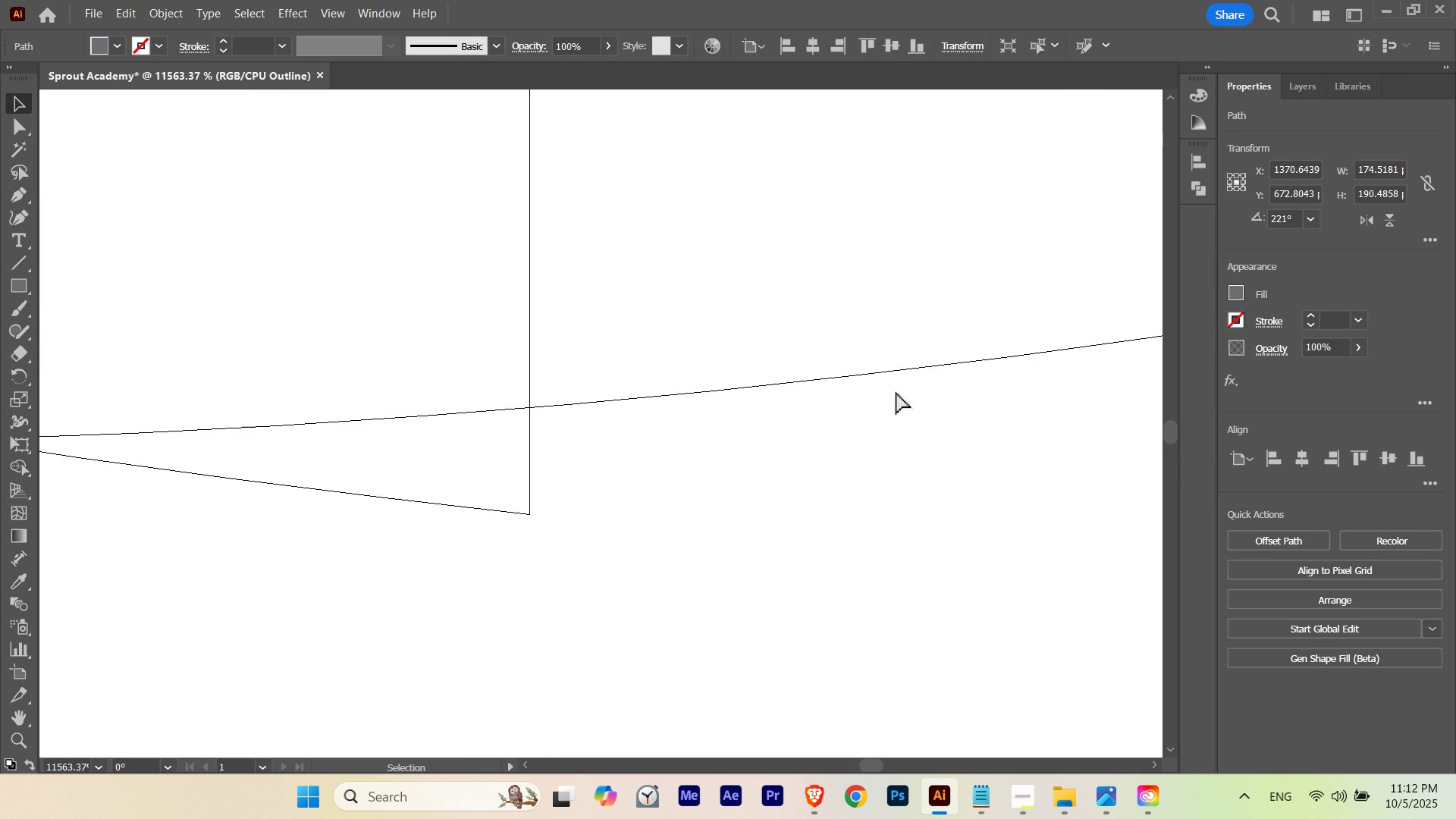 
key(Control+ControlLeft)
 